 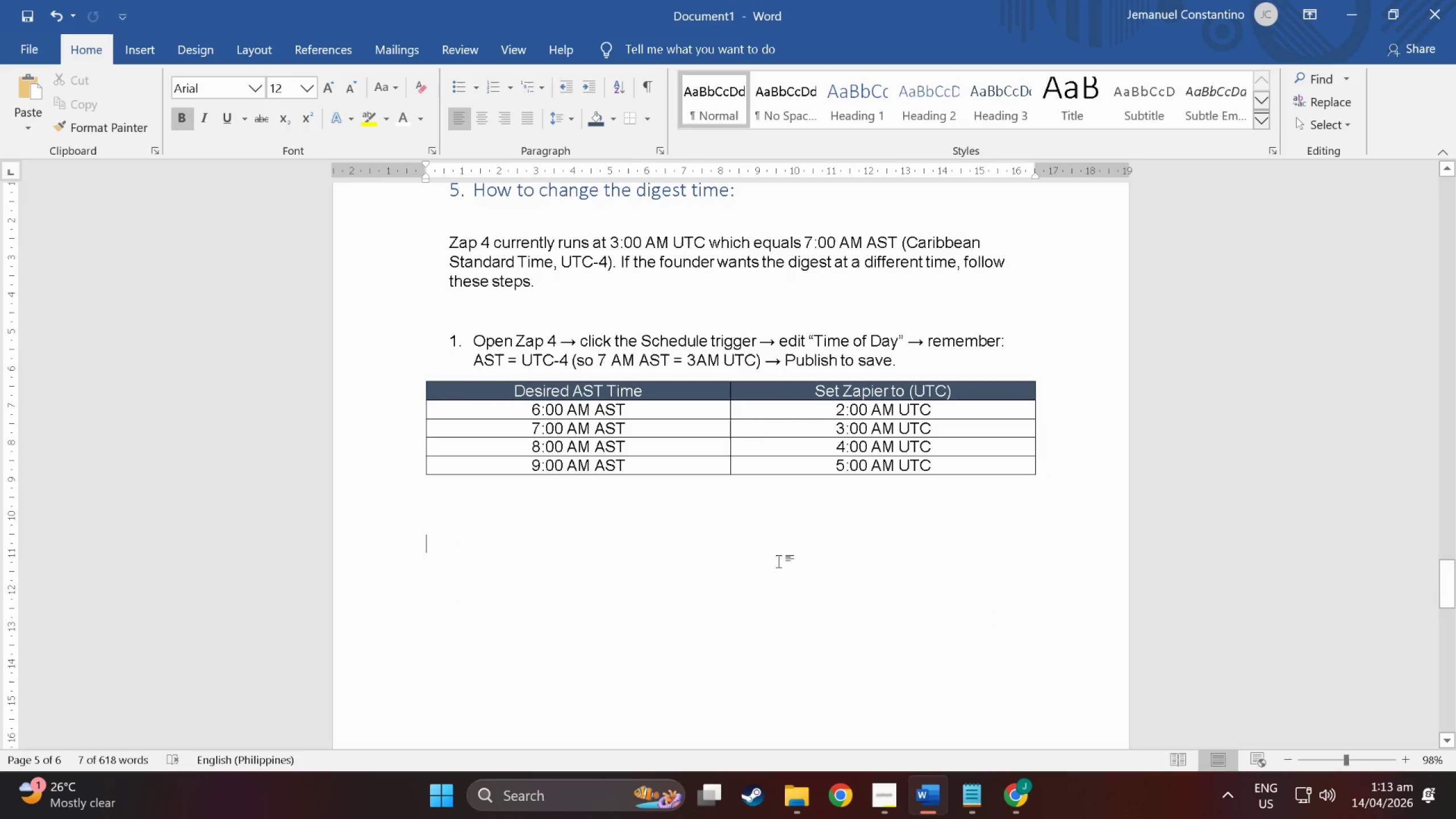 
scroll: coordinate [779, 561], scroll_direction: down, amount: 3.0
 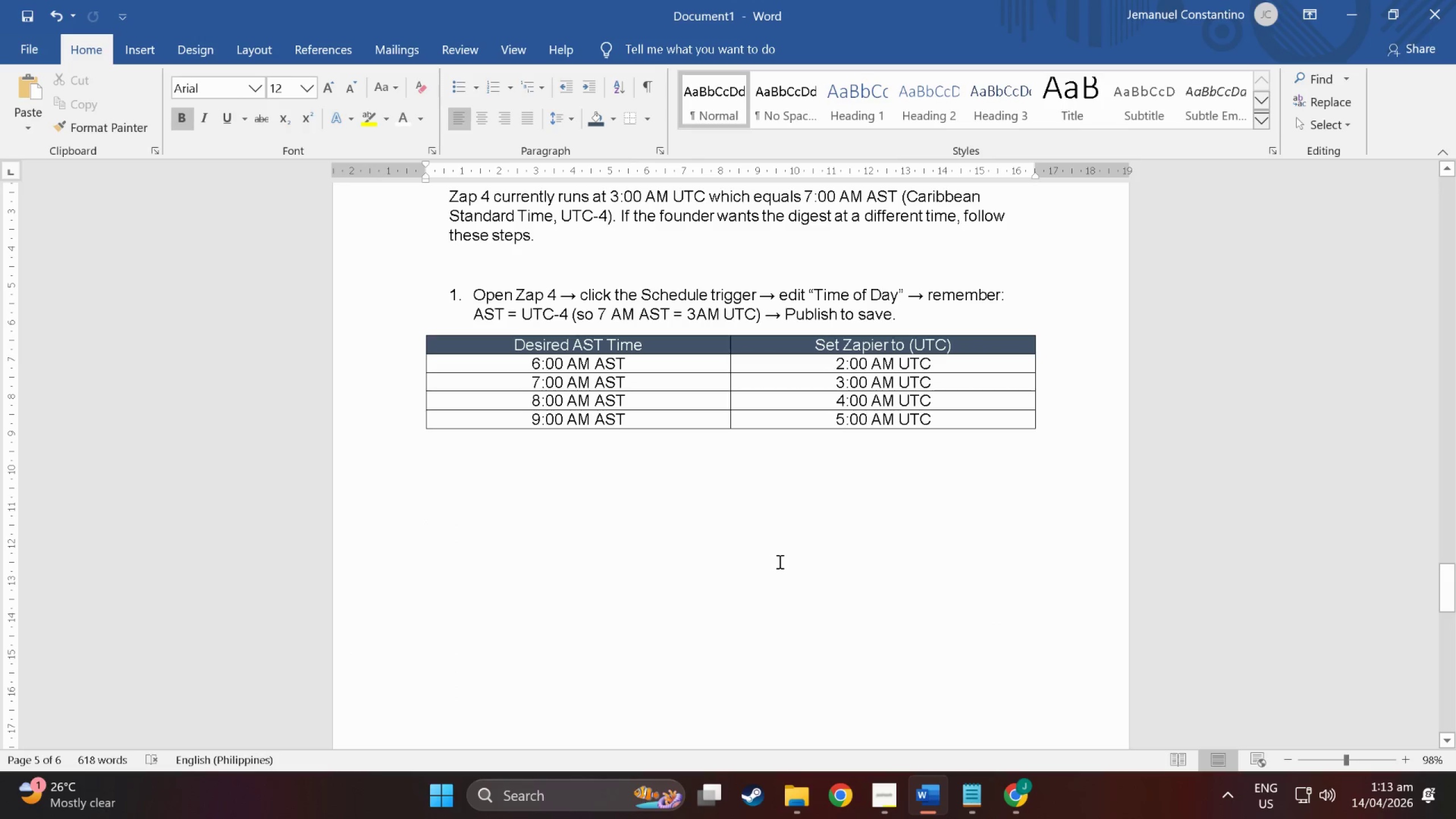 
key(NumpadEnter)
 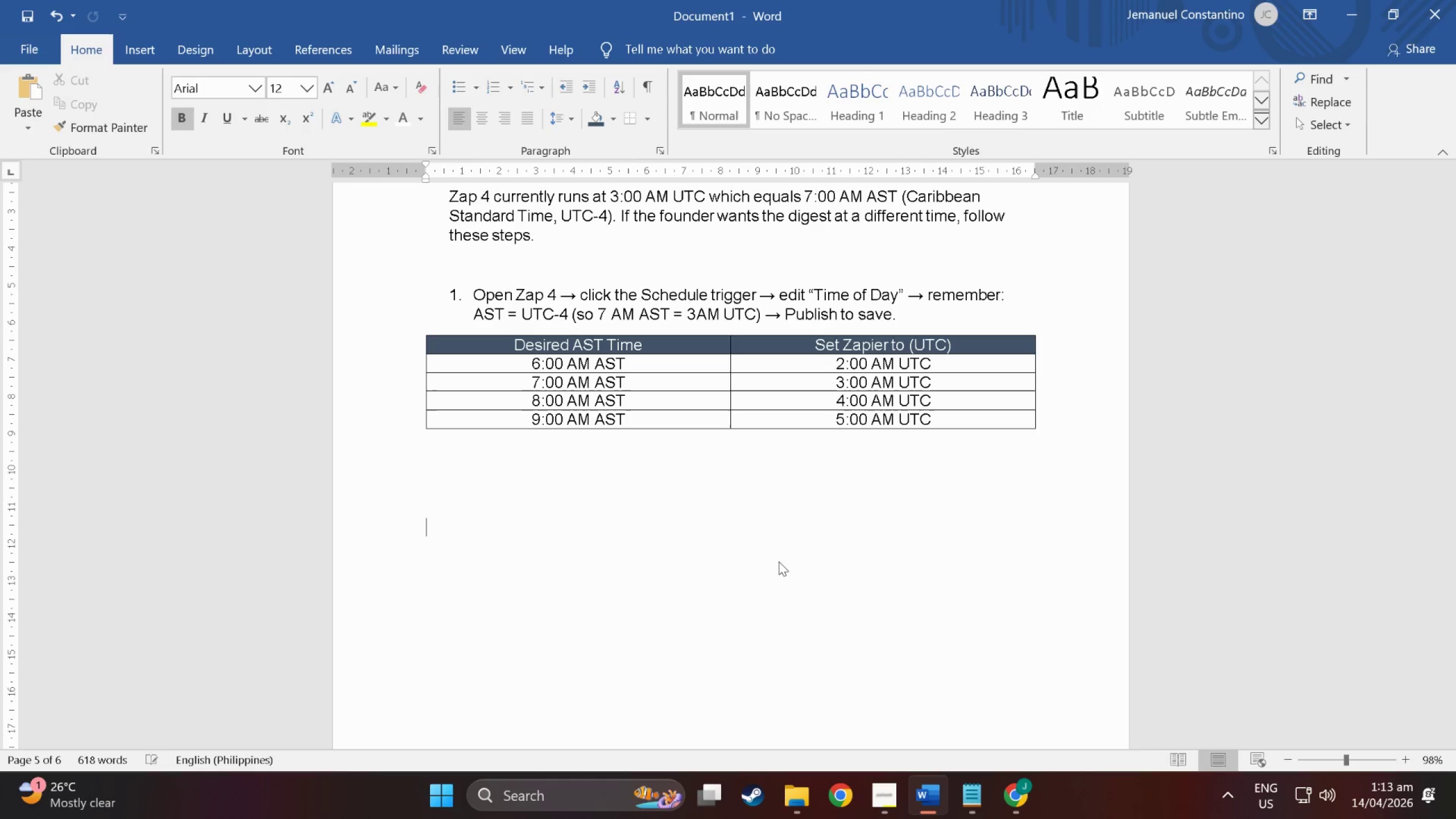 
key(NumpadEnter)
 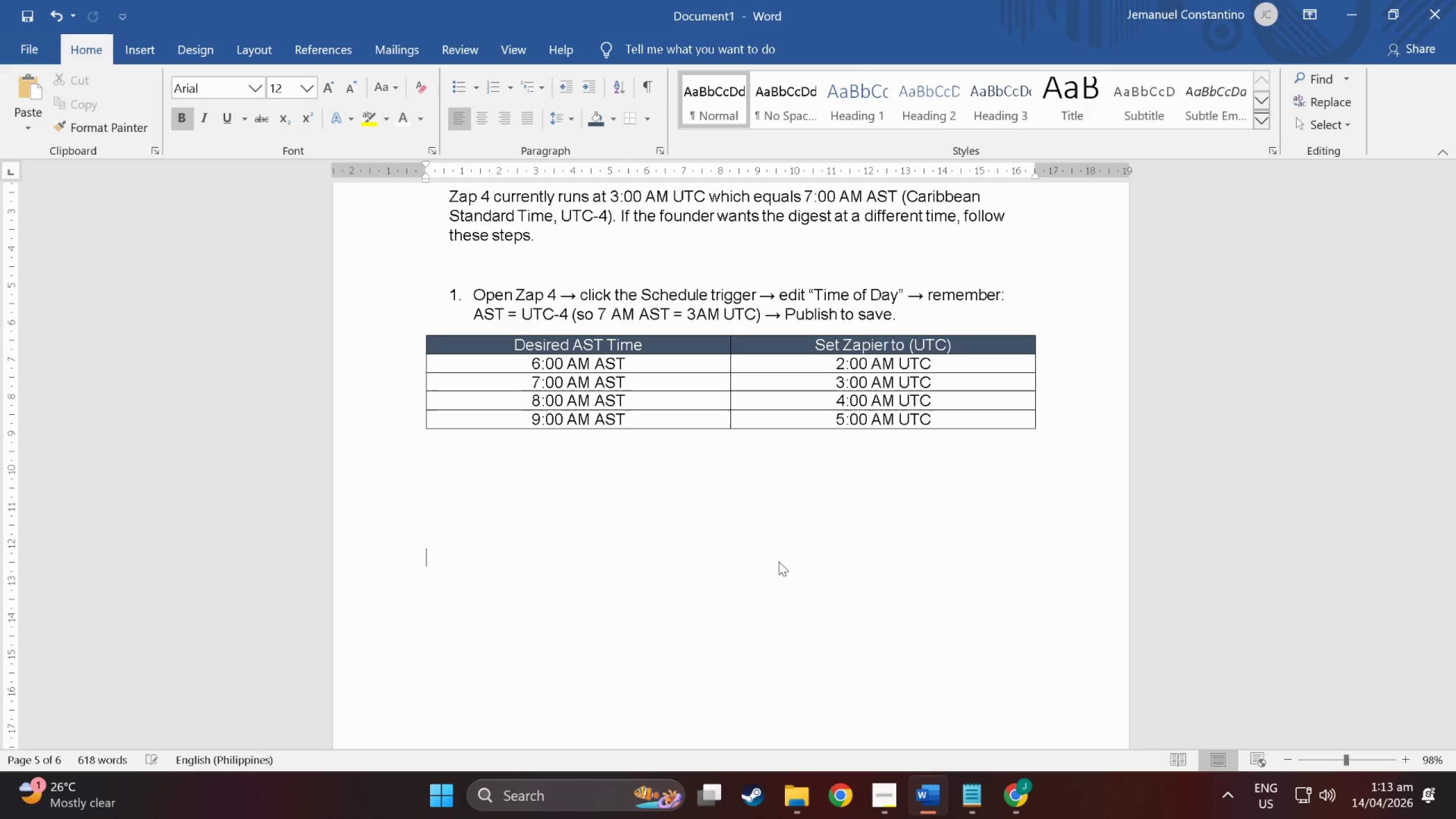 
key(NumpadEnter)
 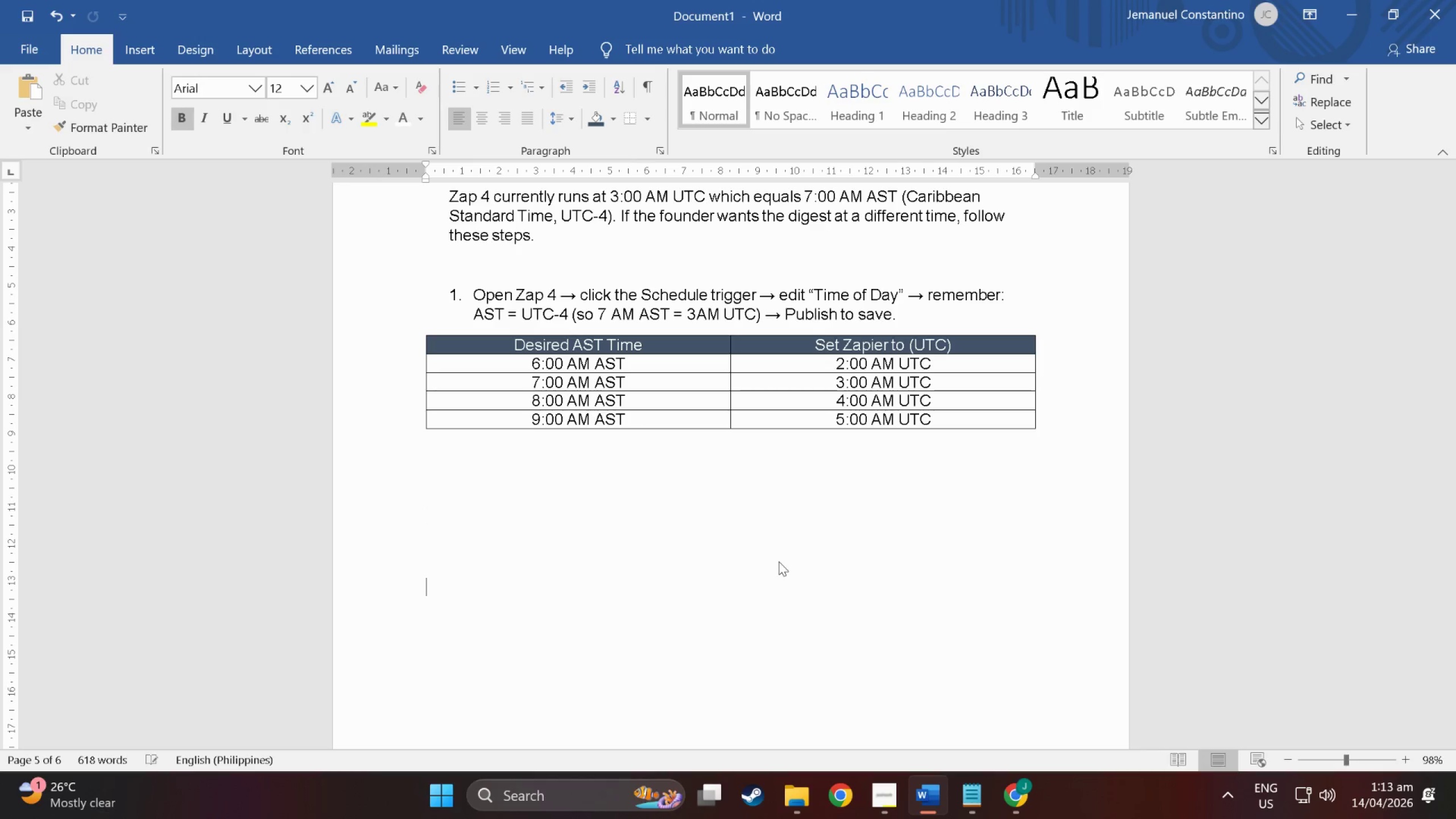 
key(NumpadEnter)
 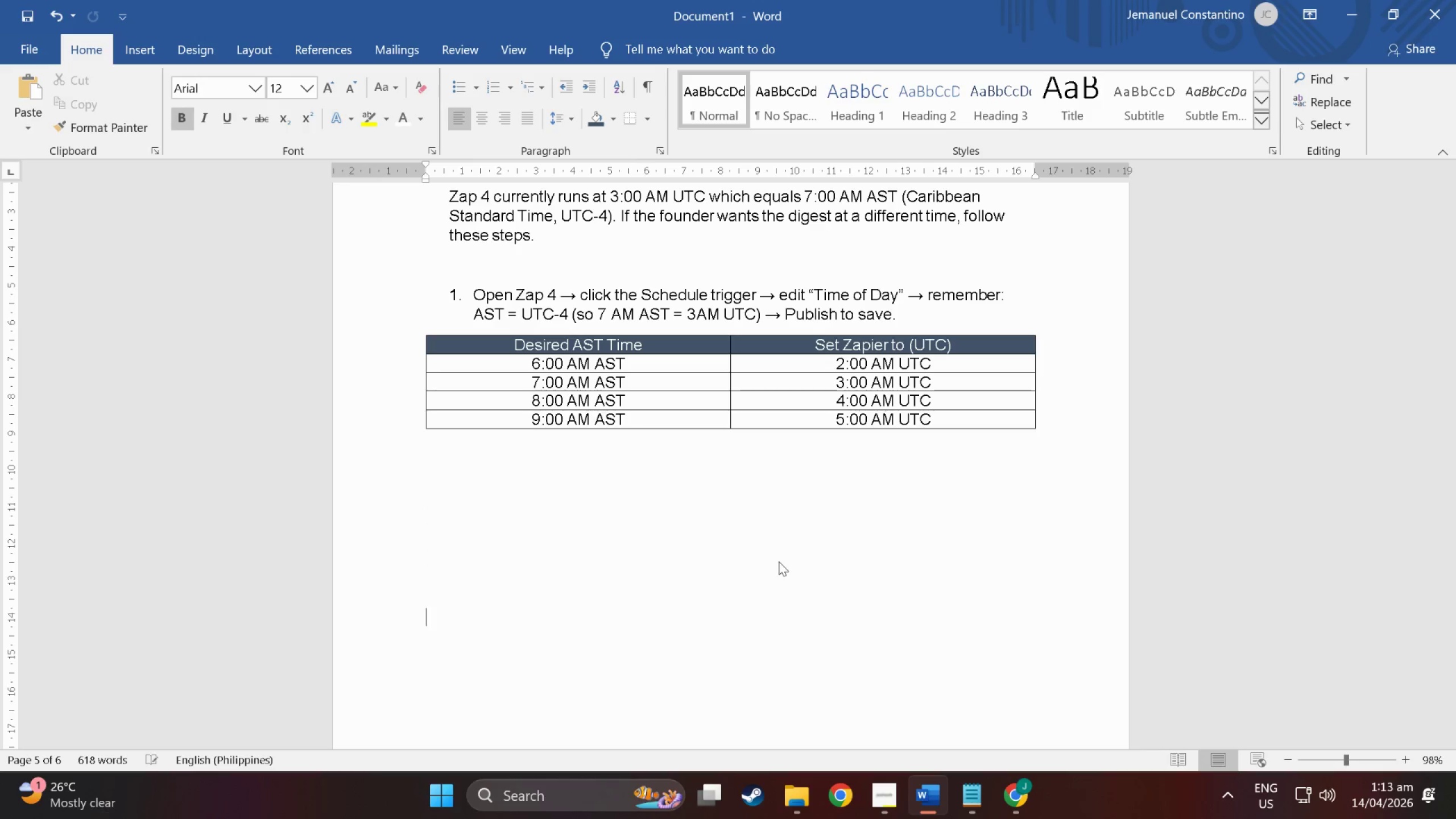 
key(NumpadEnter)
 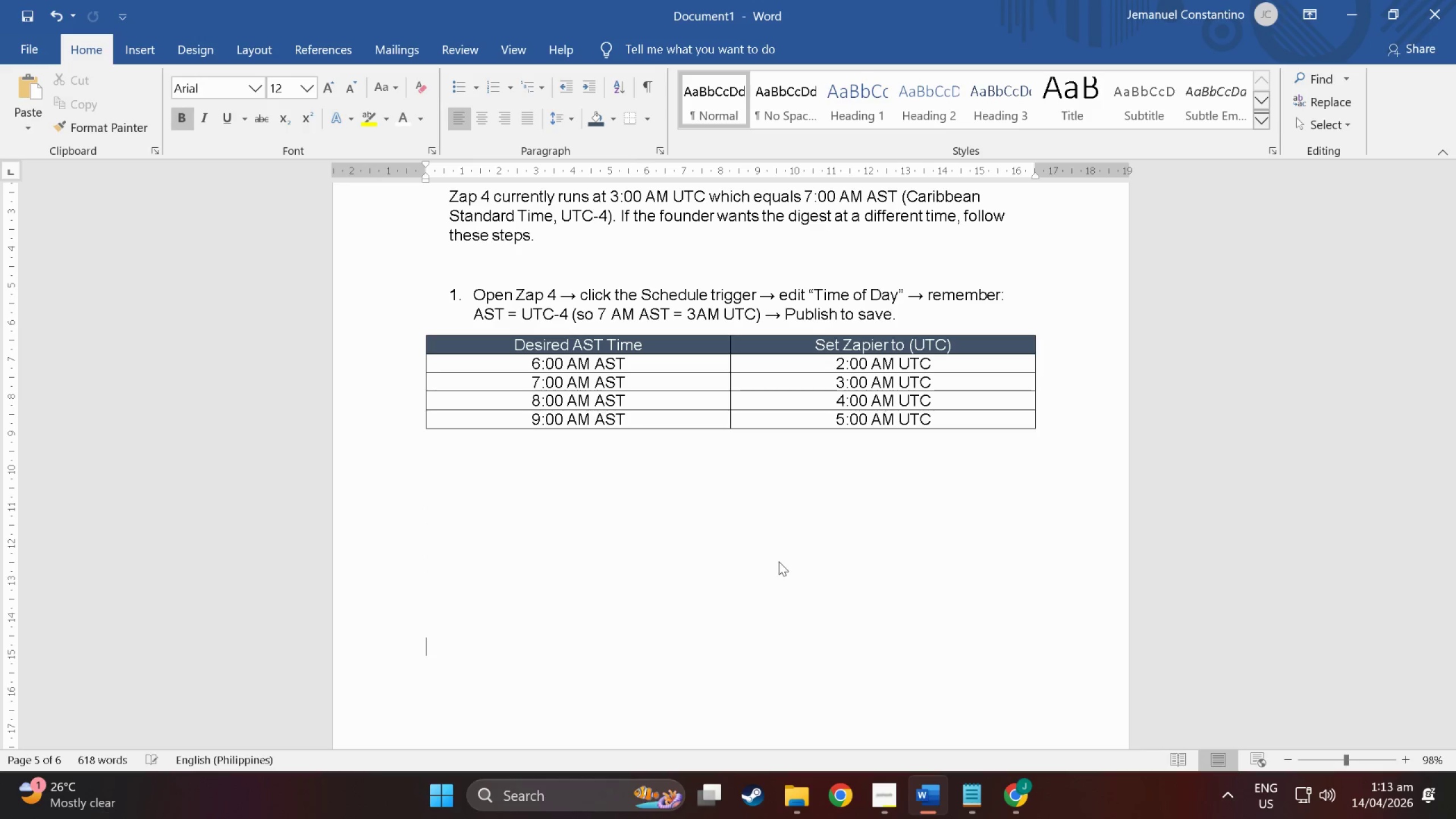 
key(NumpadEnter)
 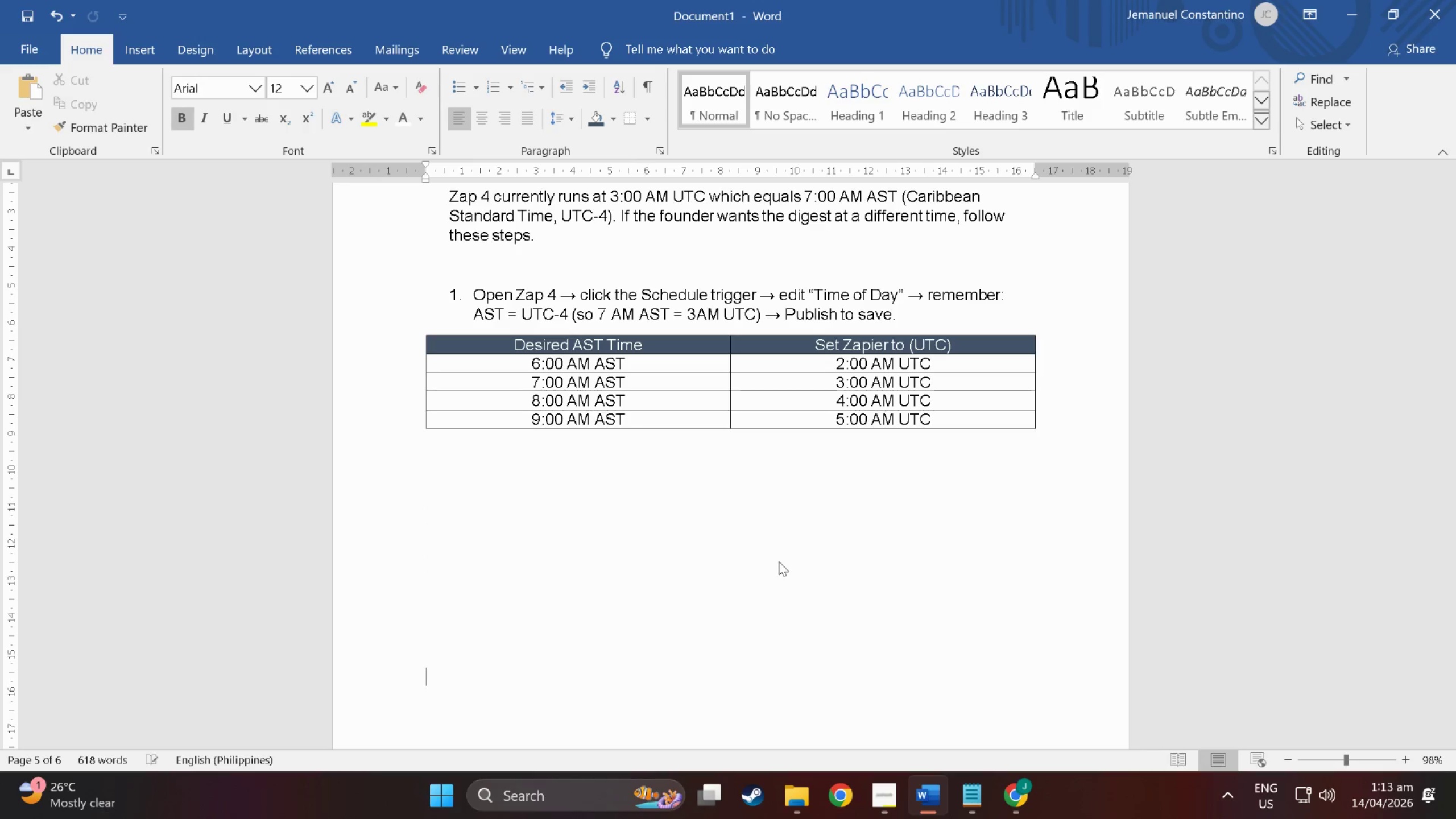 
key(NumpadEnter)
 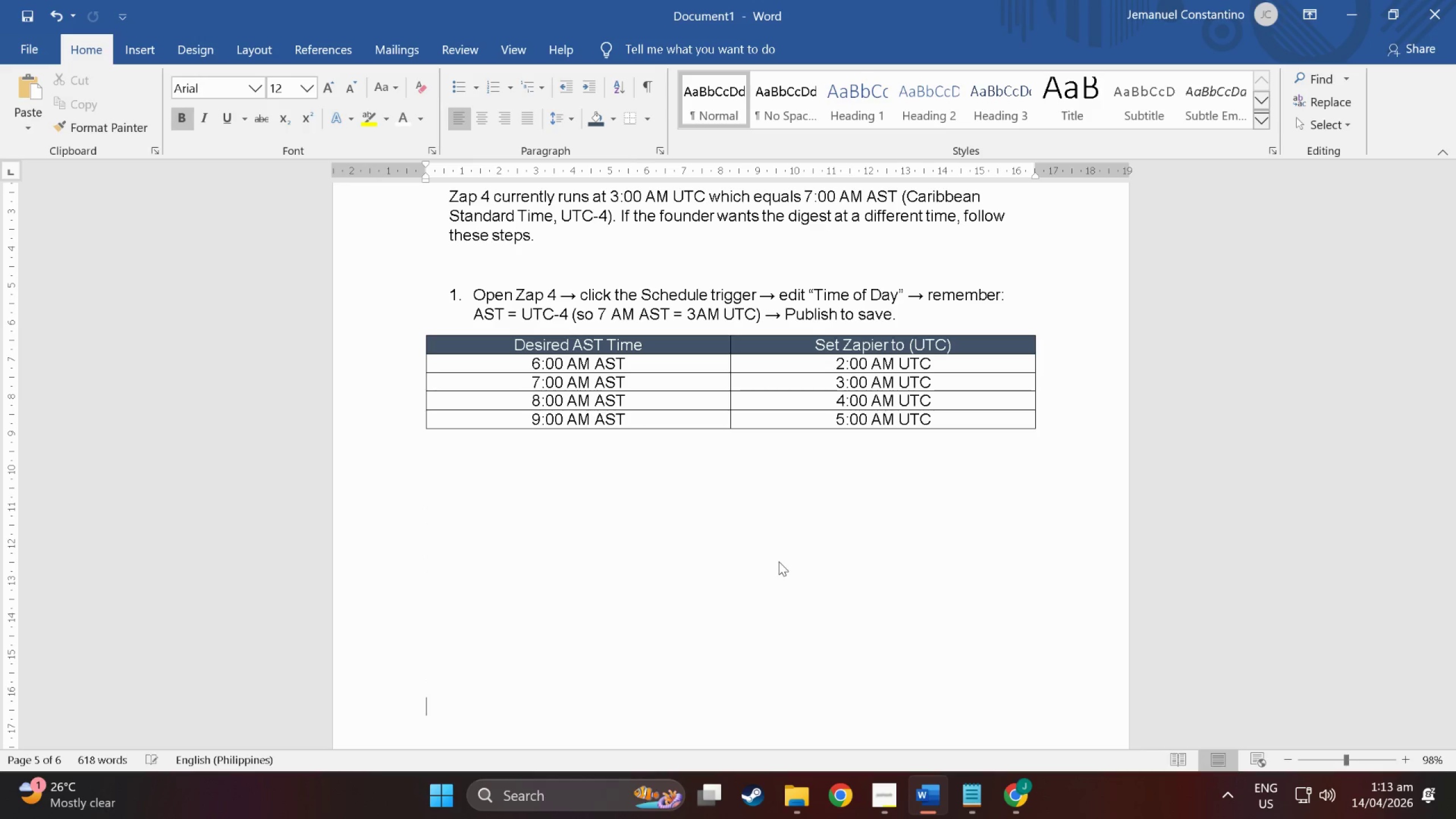 
key(NumpadEnter)
 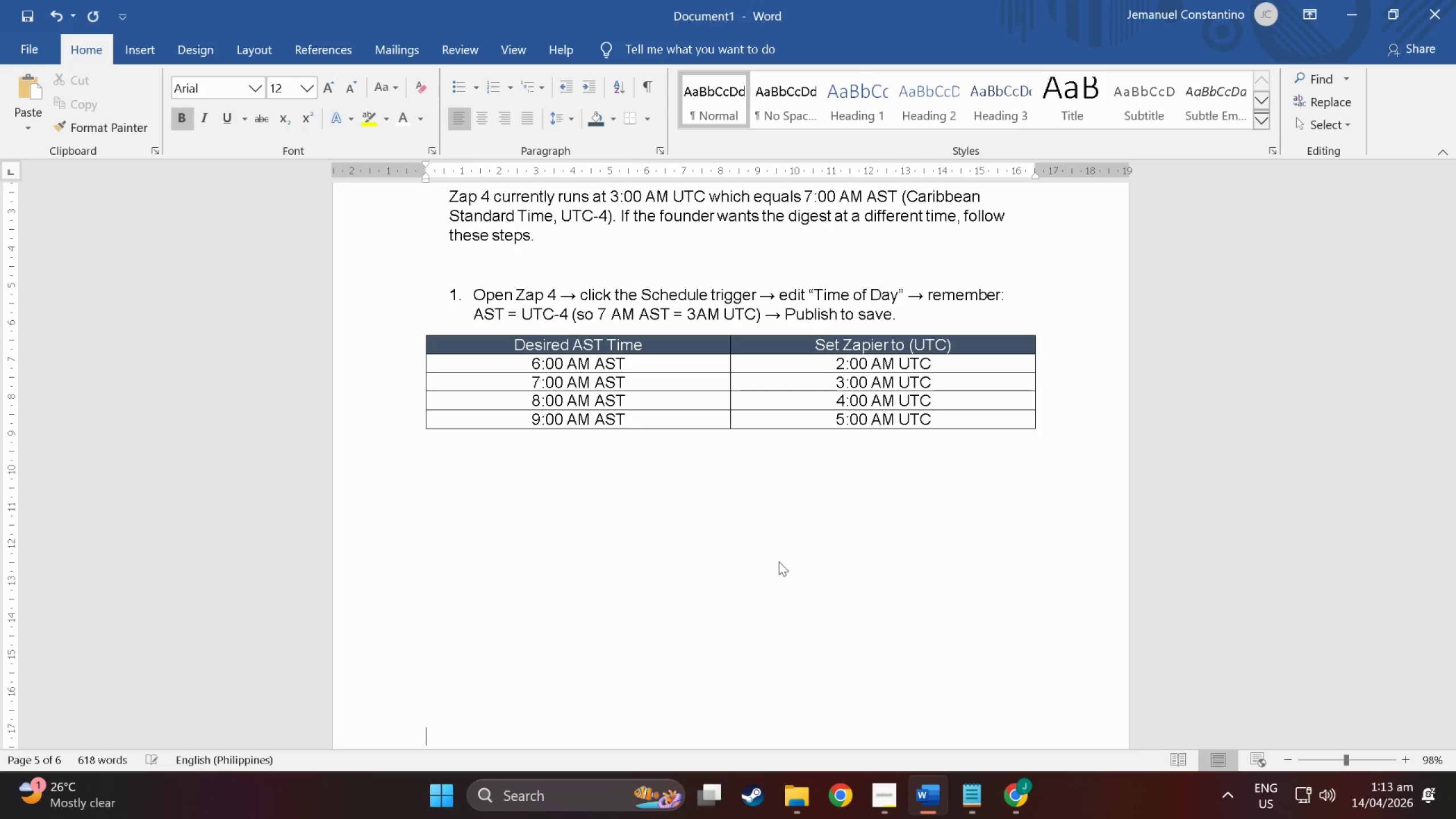 
key(NumpadEnter)
 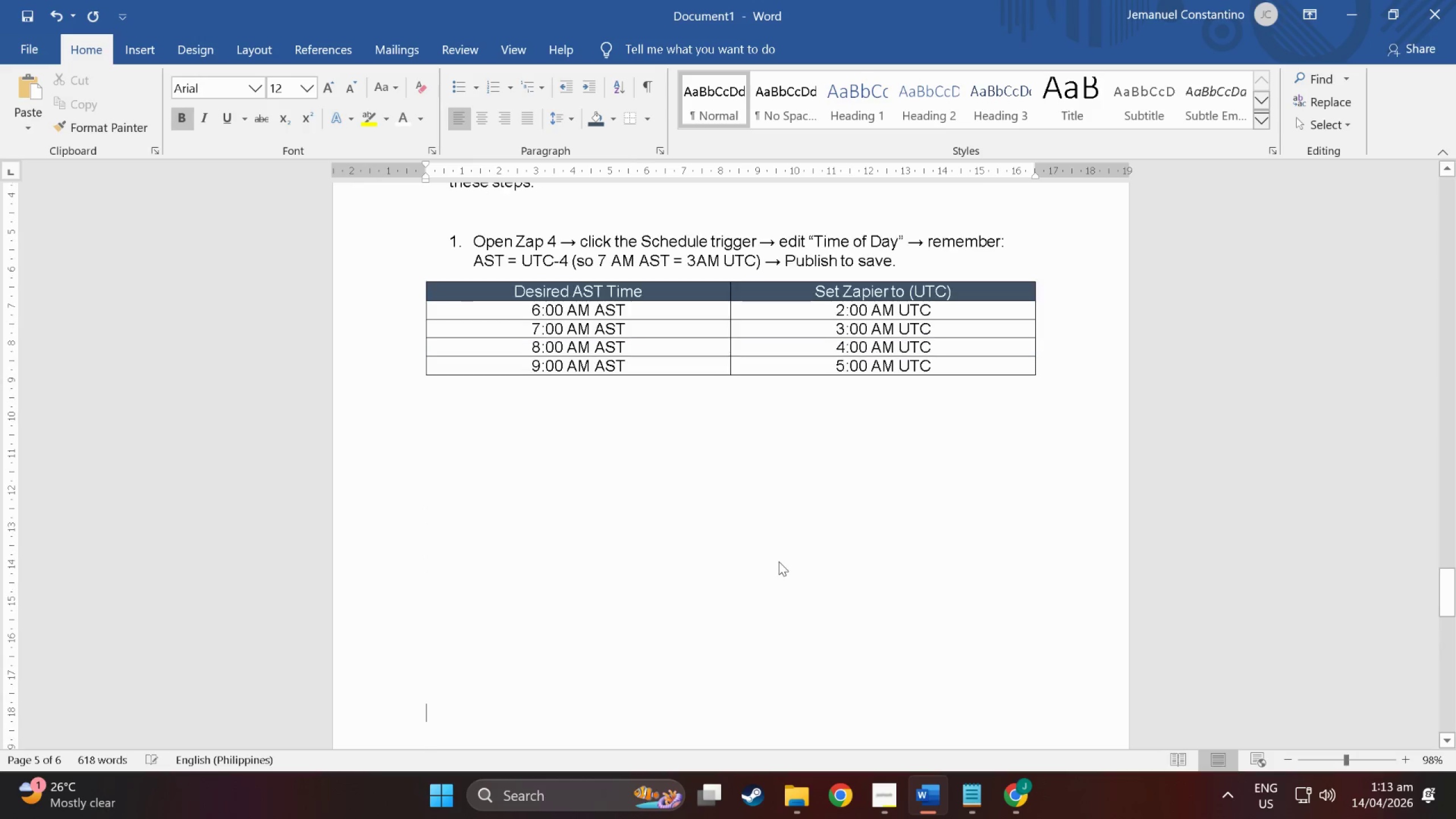 
key(NumpadEnter)
 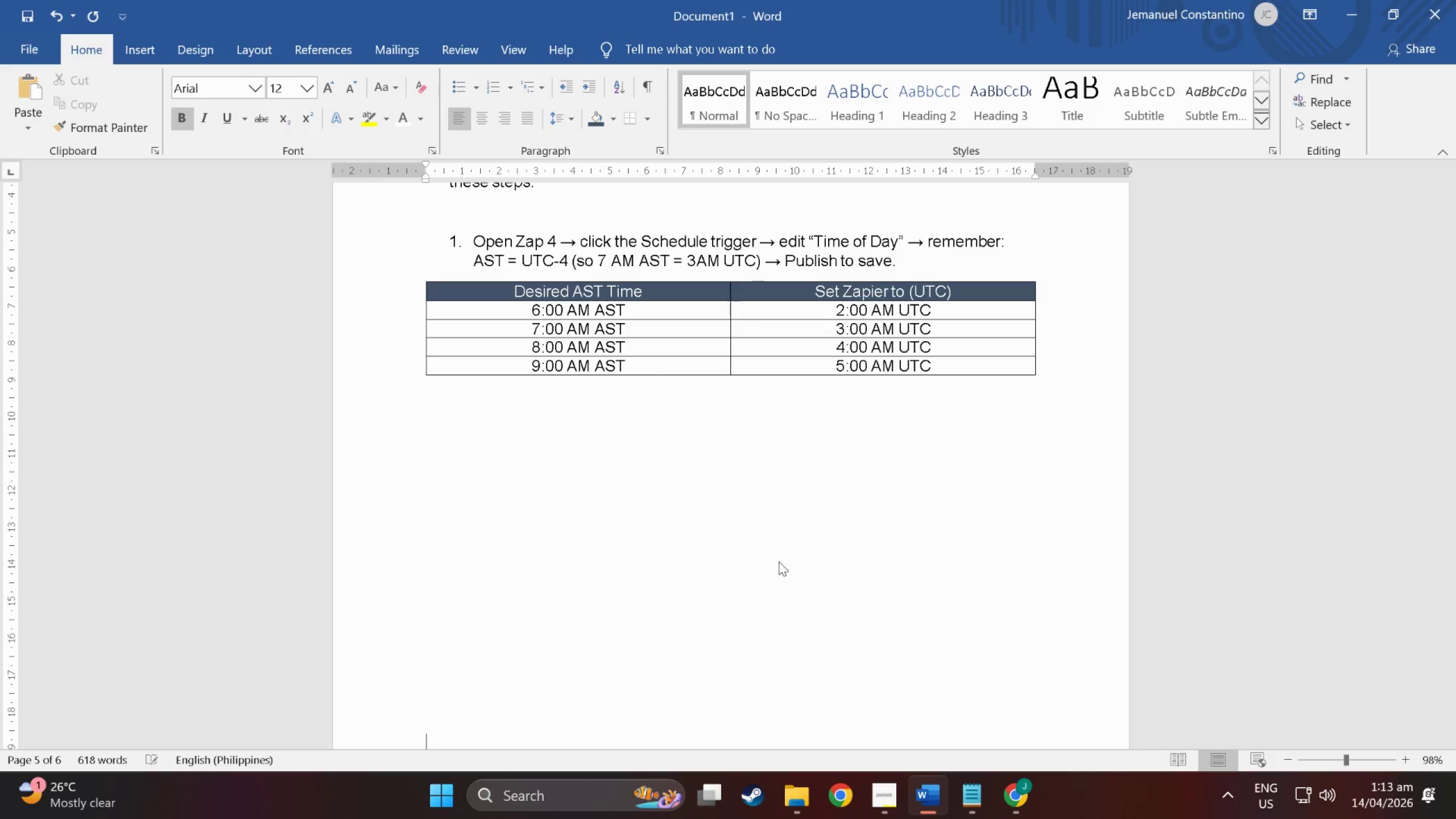 
key(NumpadEnter)
 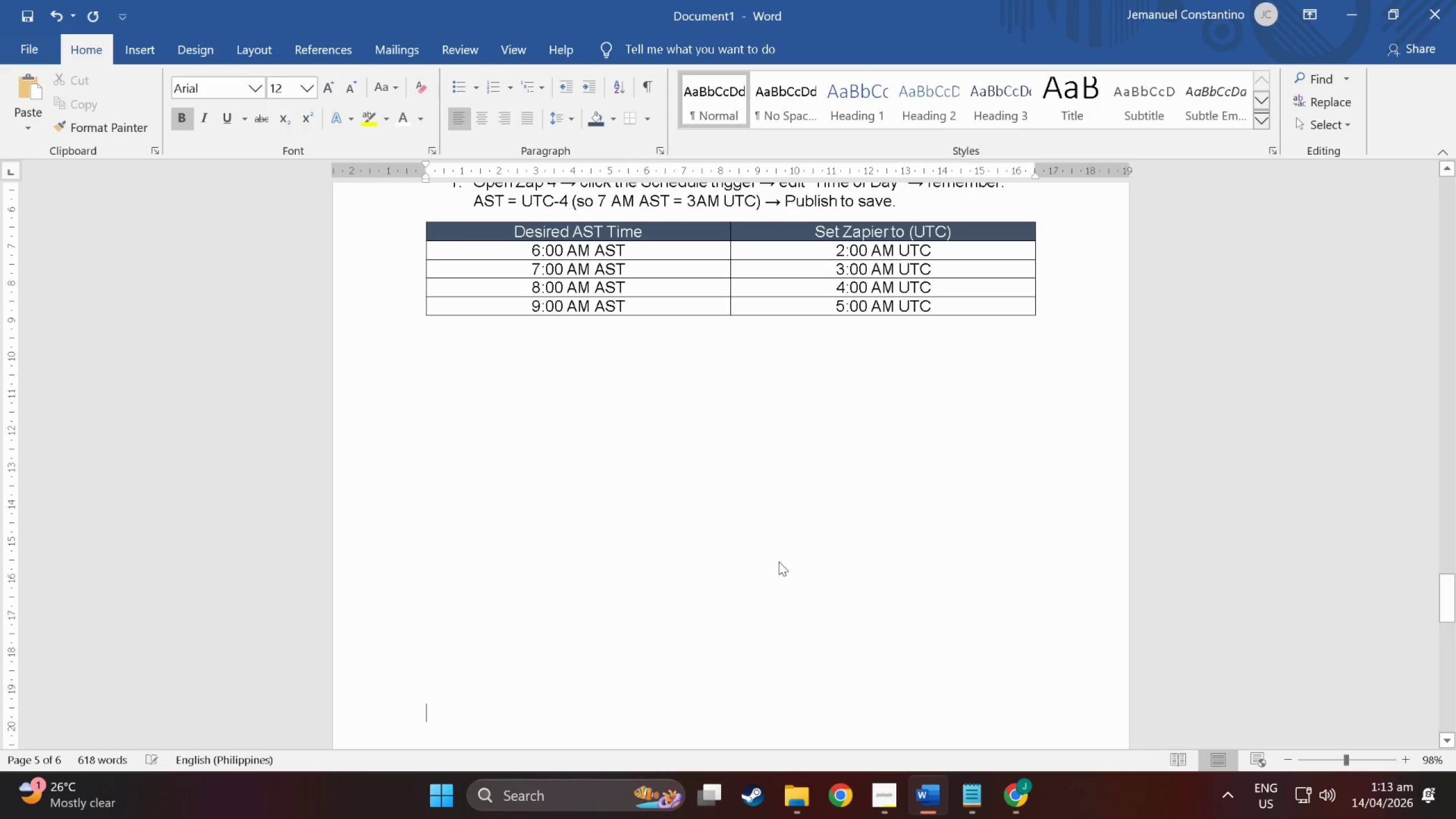 
key(NumpadEnter)
 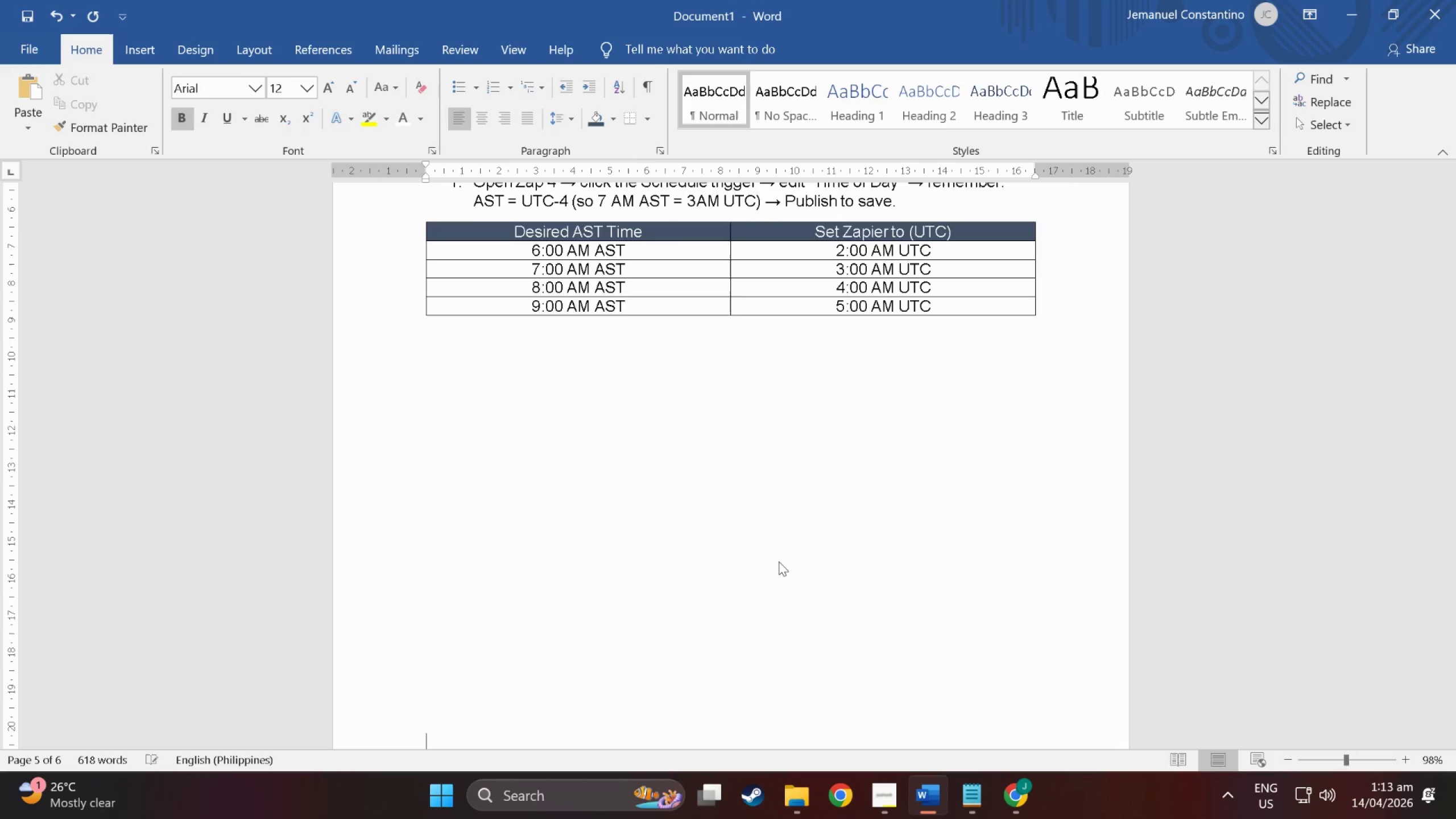 
key(NumpadEnter)
 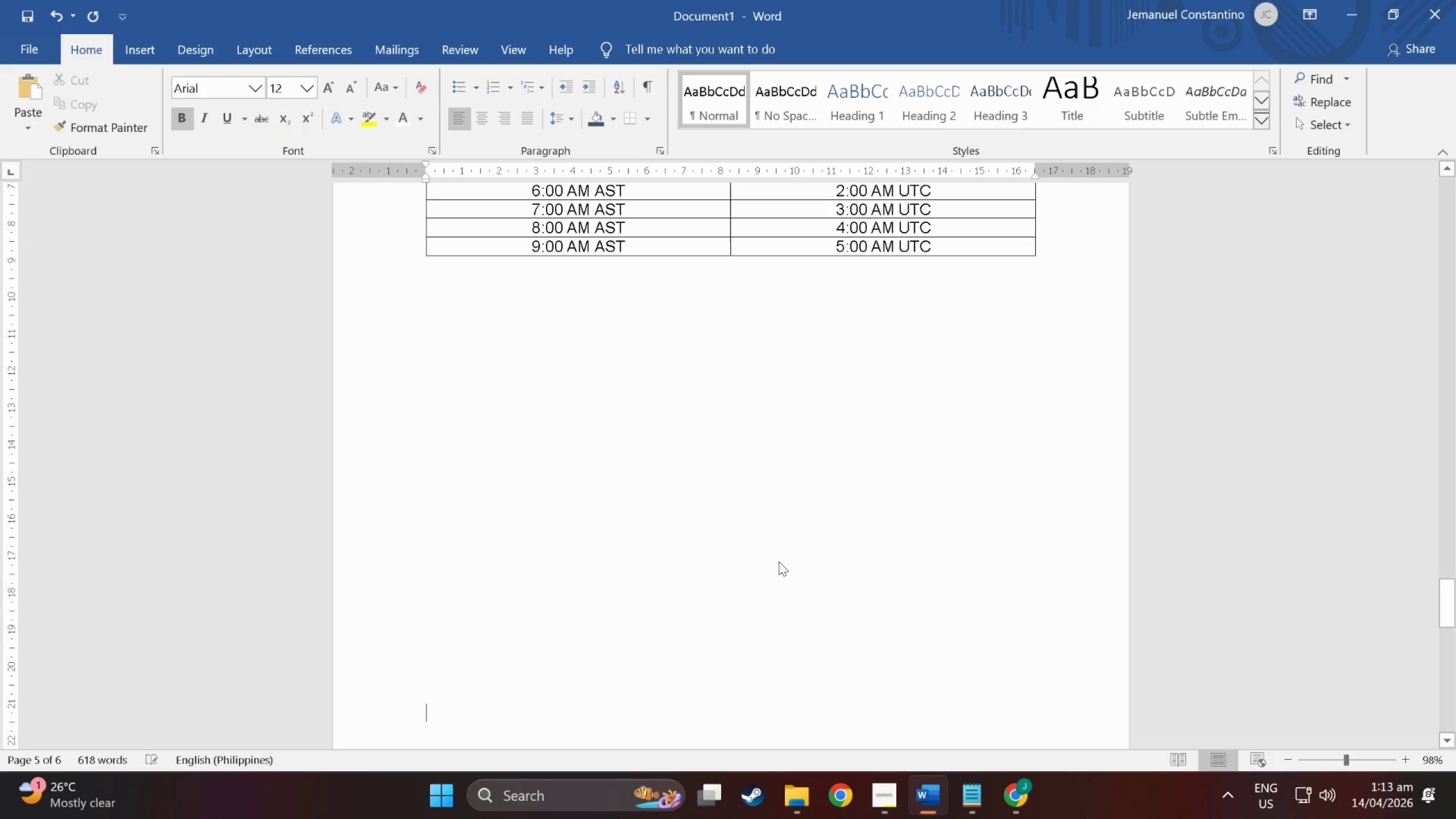 
key(NumpadEnter)
 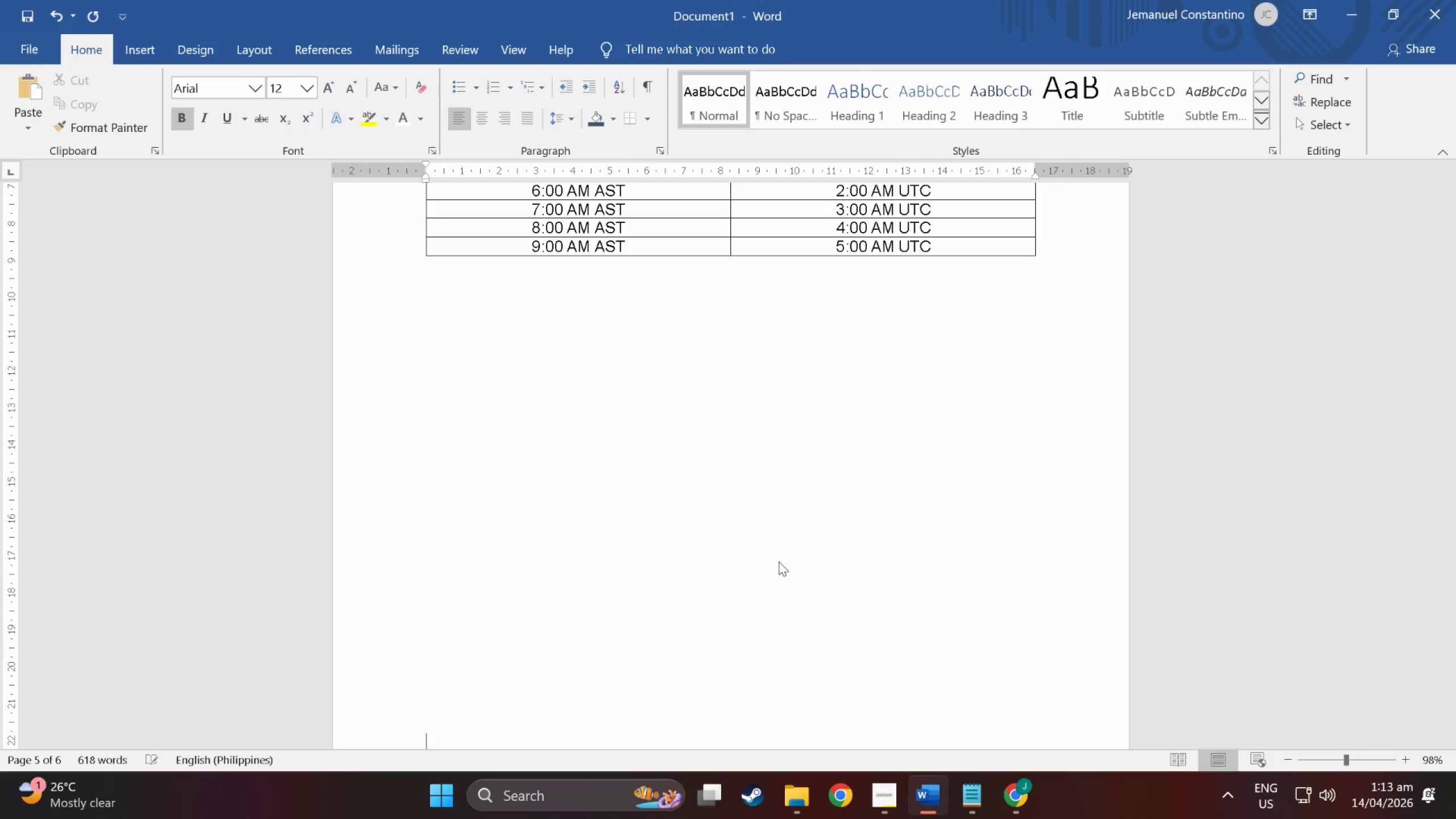 
key(NumpadEnter)
 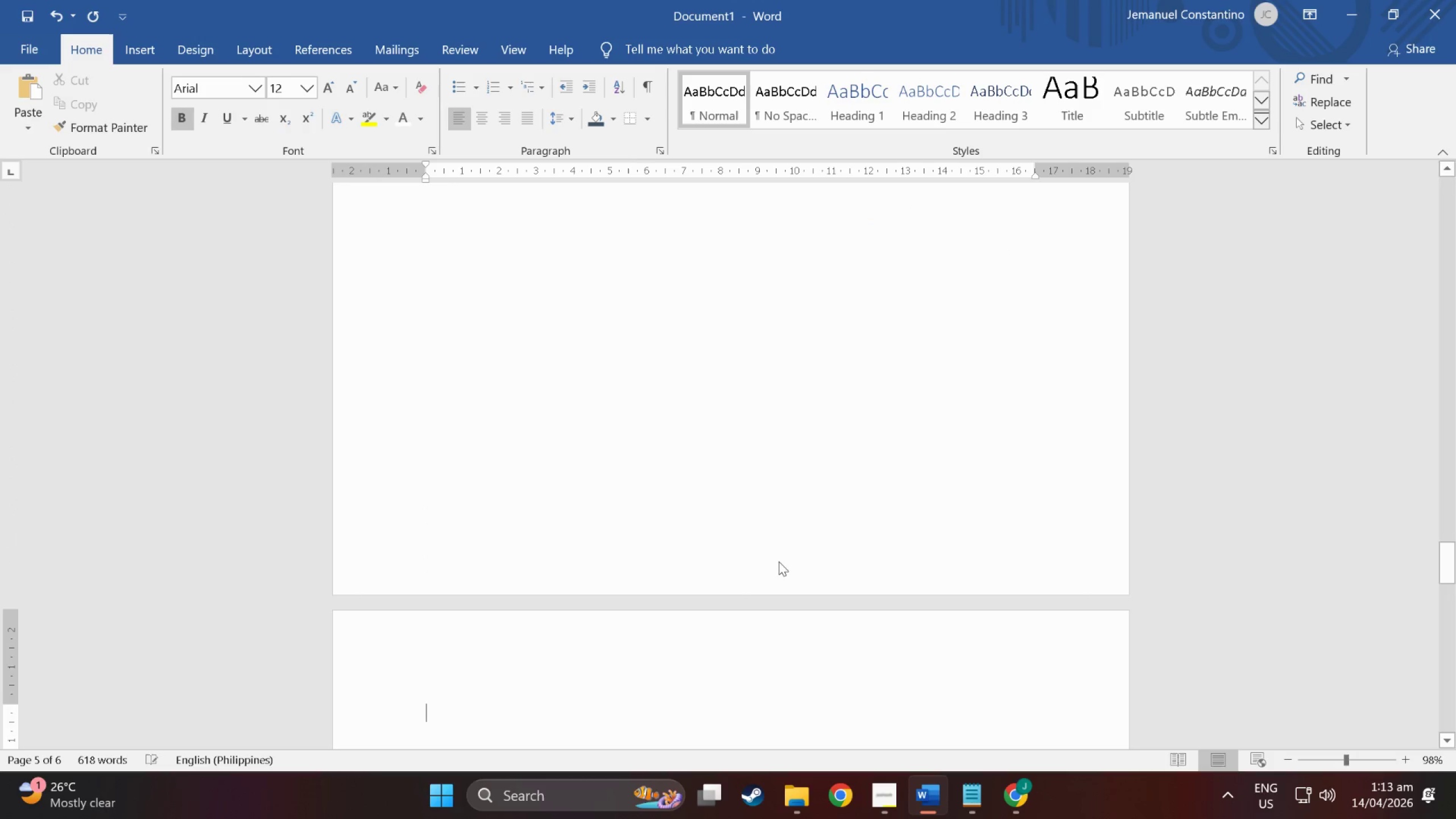 
key(NumpadEnter)
 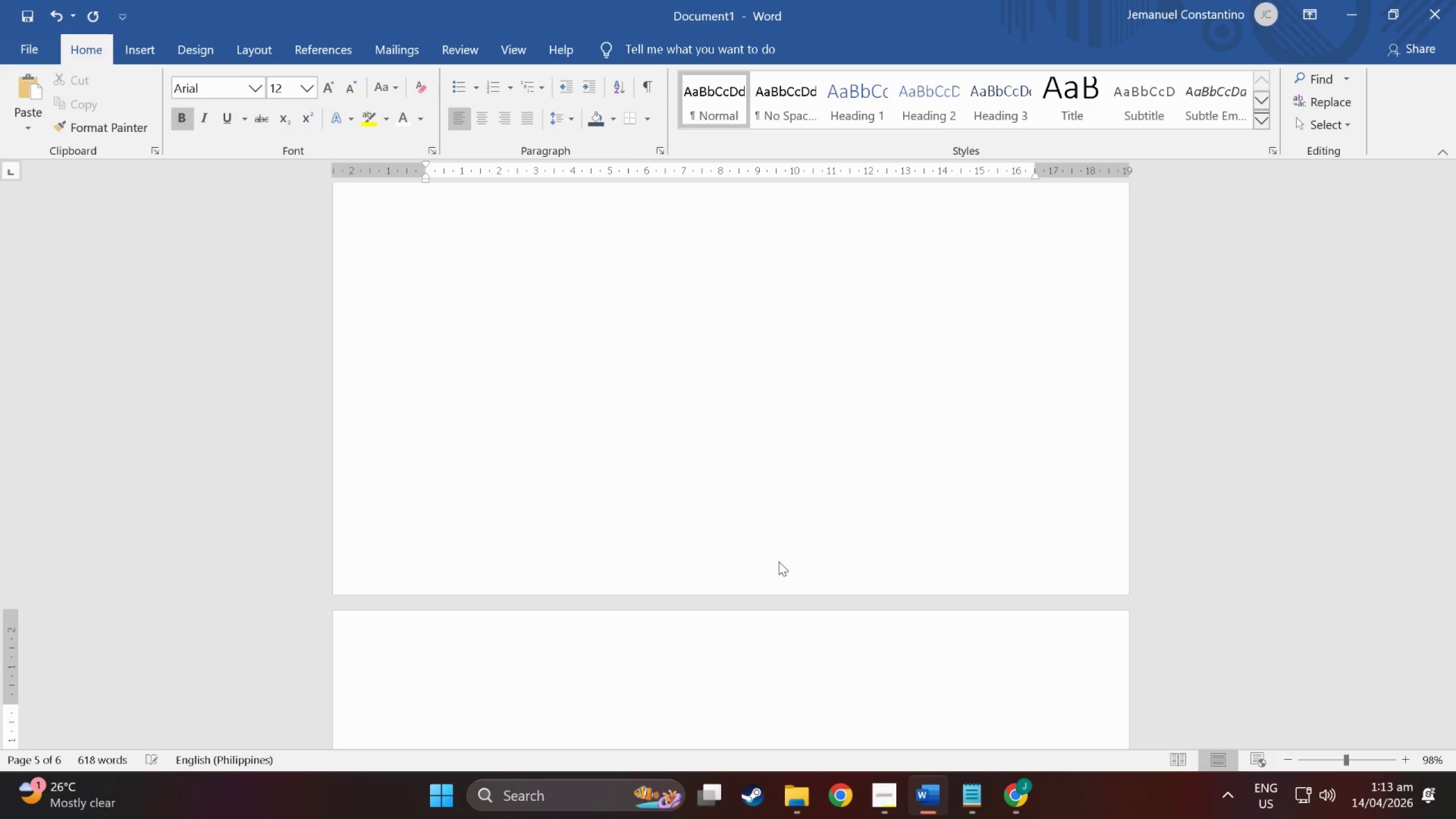 
key(Backspace)
 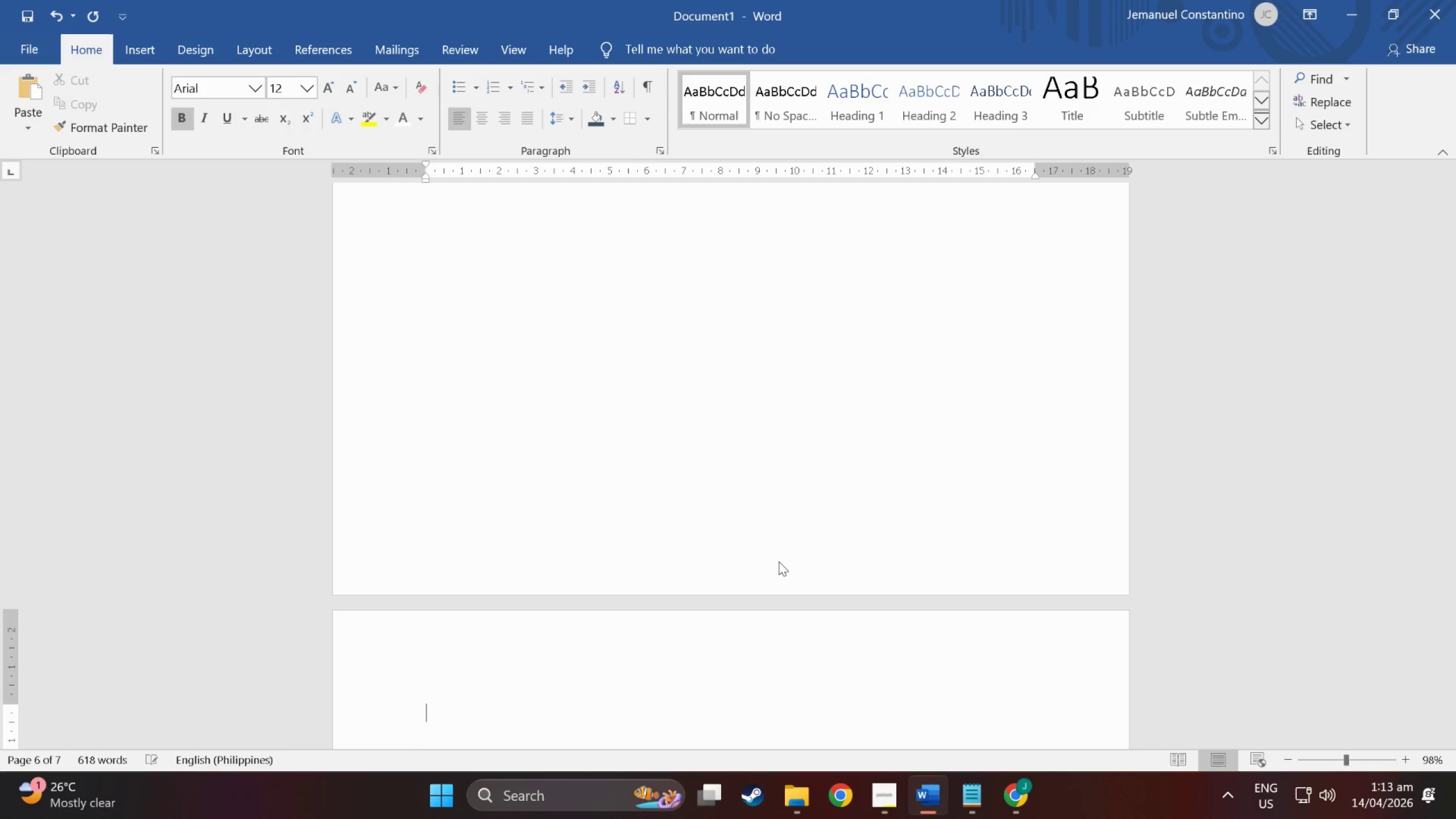 
key(Backspace)
 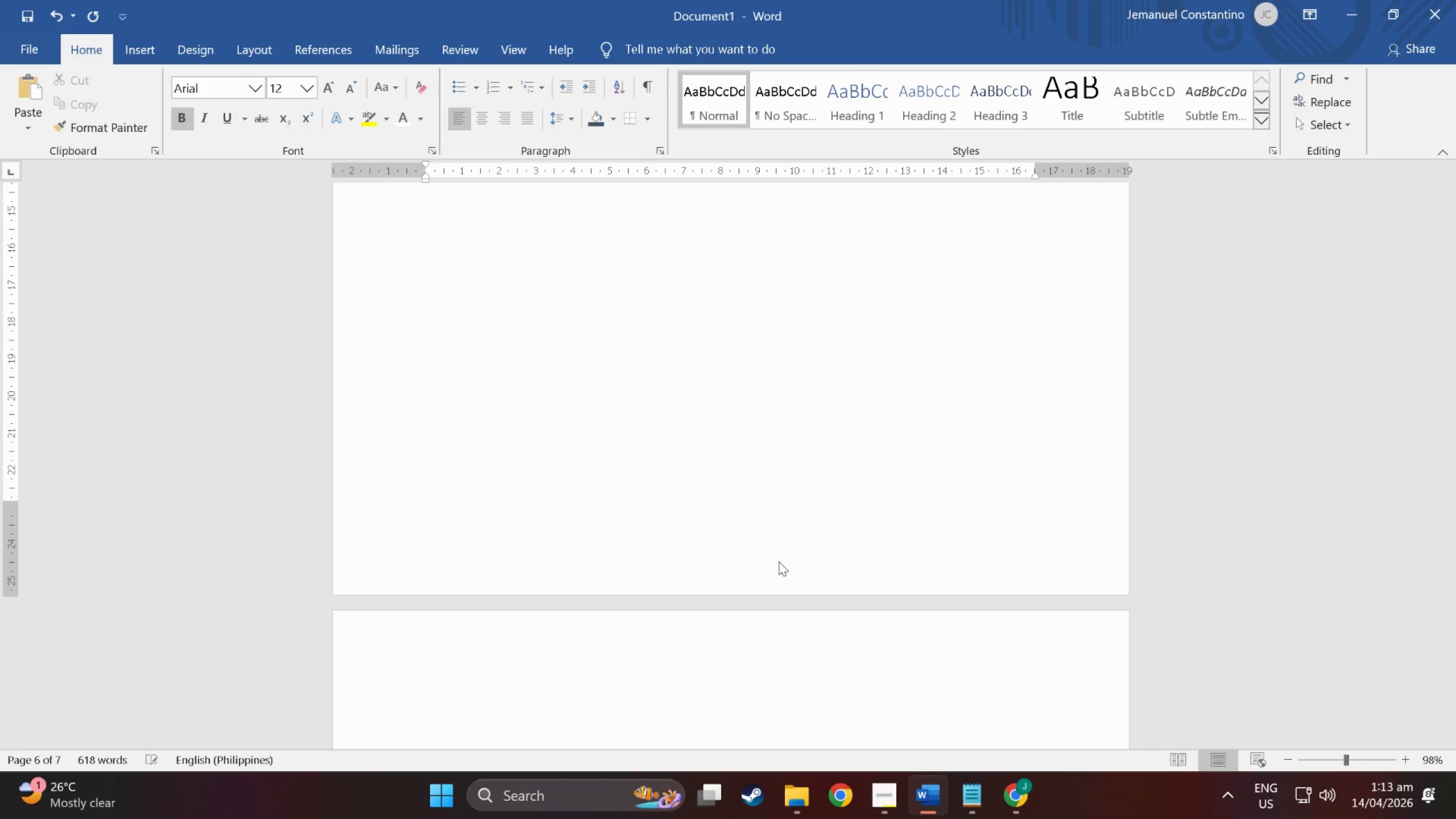 
key(NumpadEnter)
 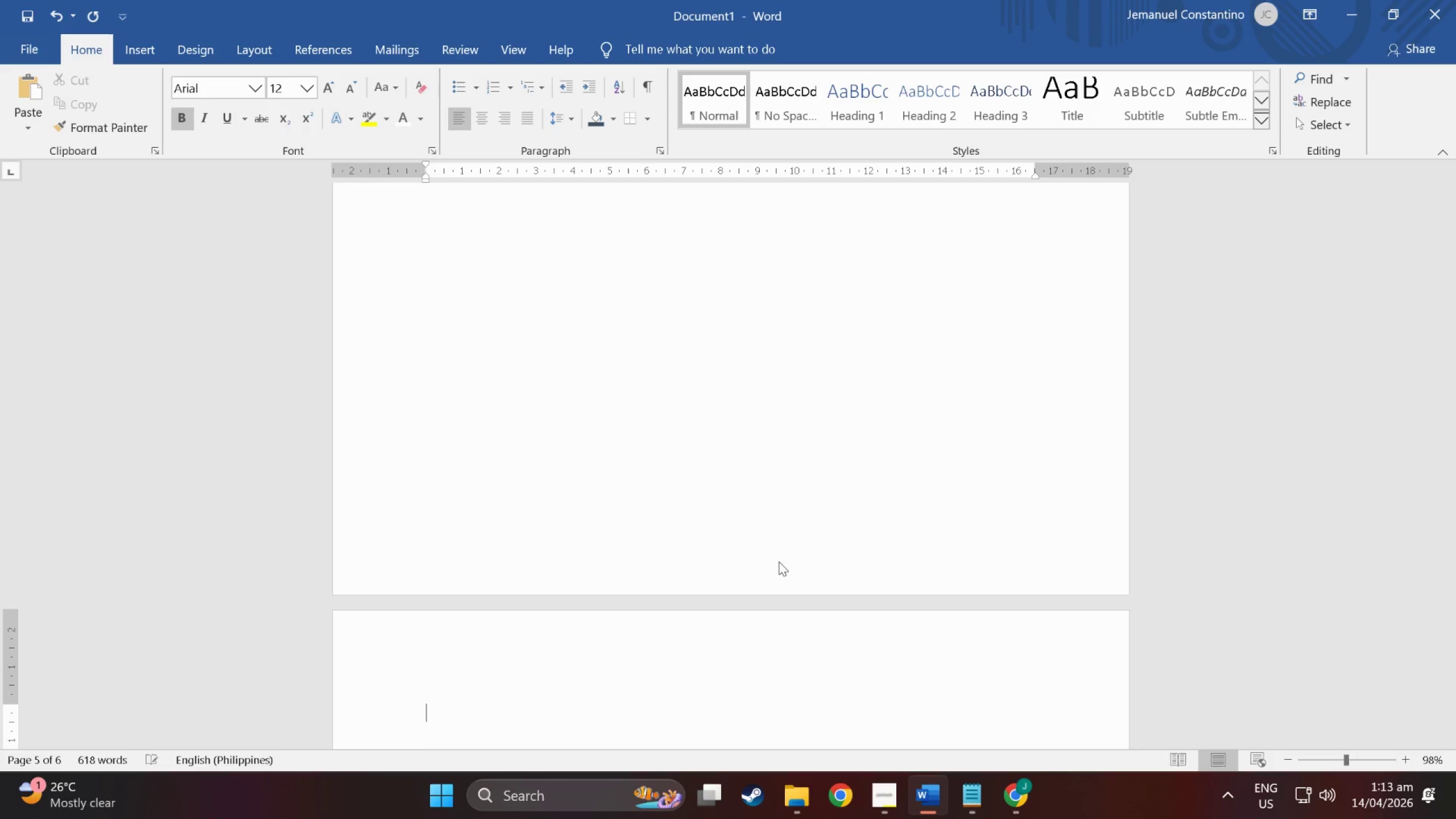 
key(Control+V)
 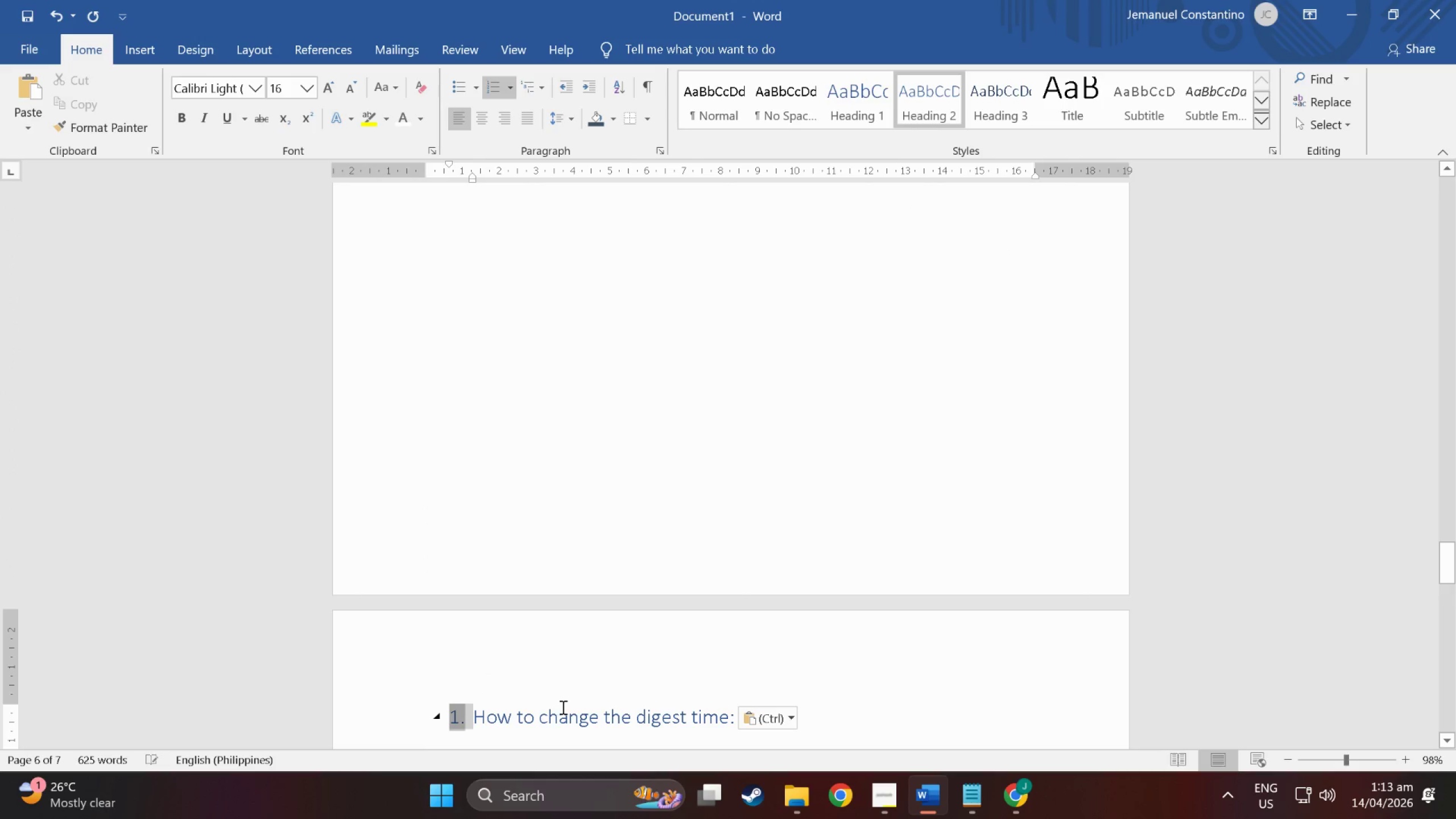 
key(Backspace)
 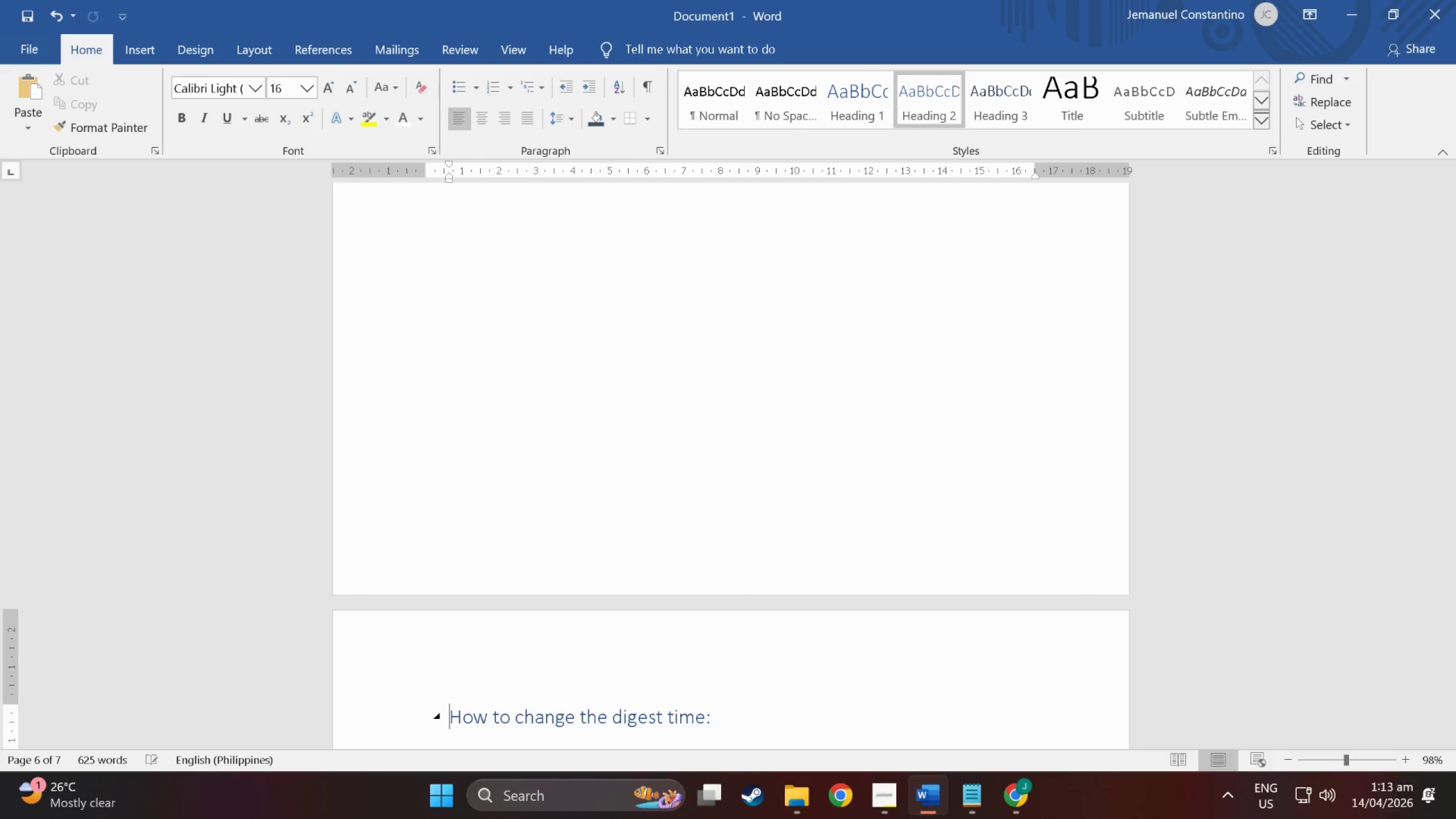 
key(7)
 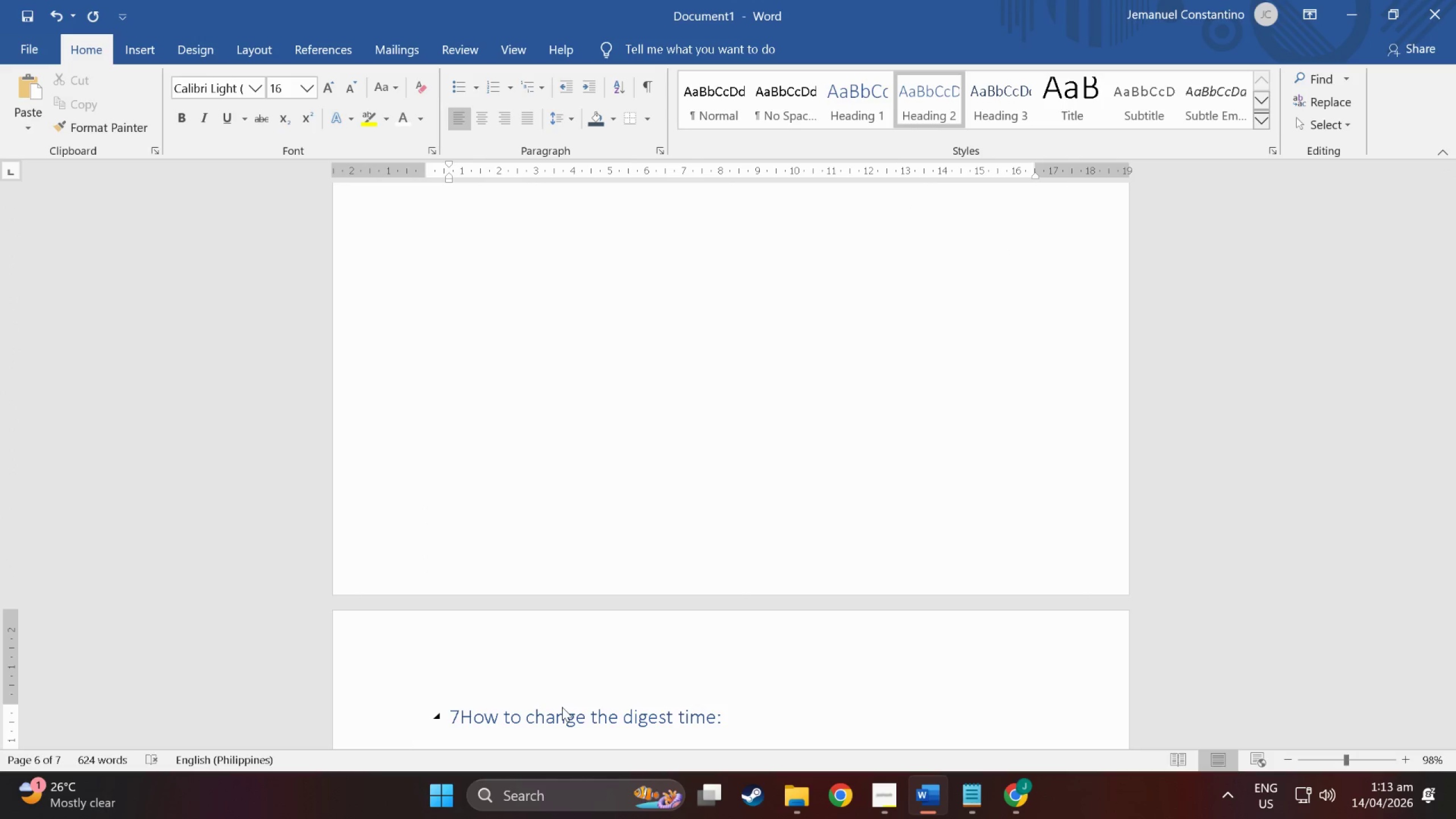 
key(Period)
 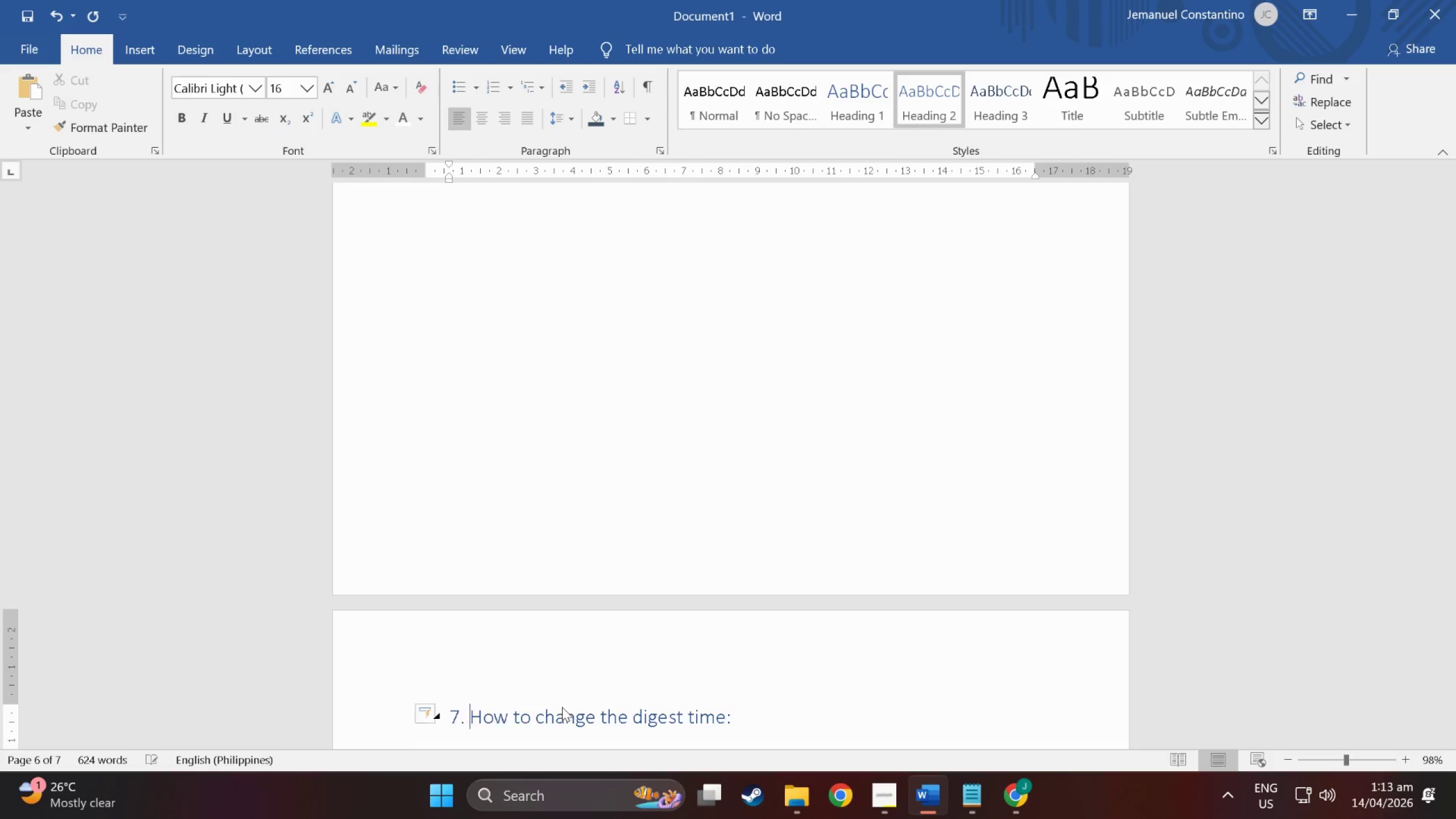 
key(Space)
 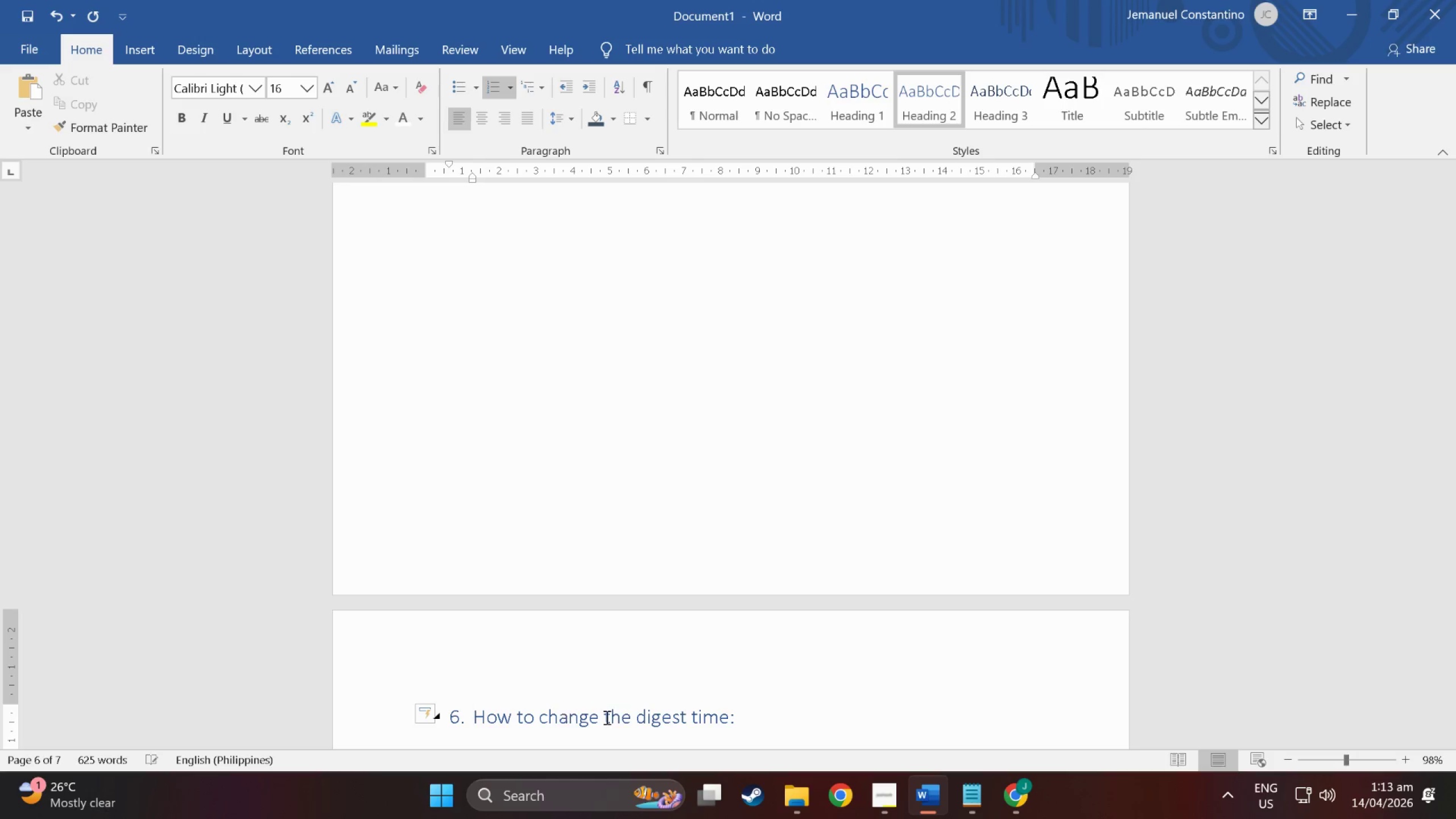 
scroll: coordinate [652, 588], scroll_direction: down, amount: 24.0
 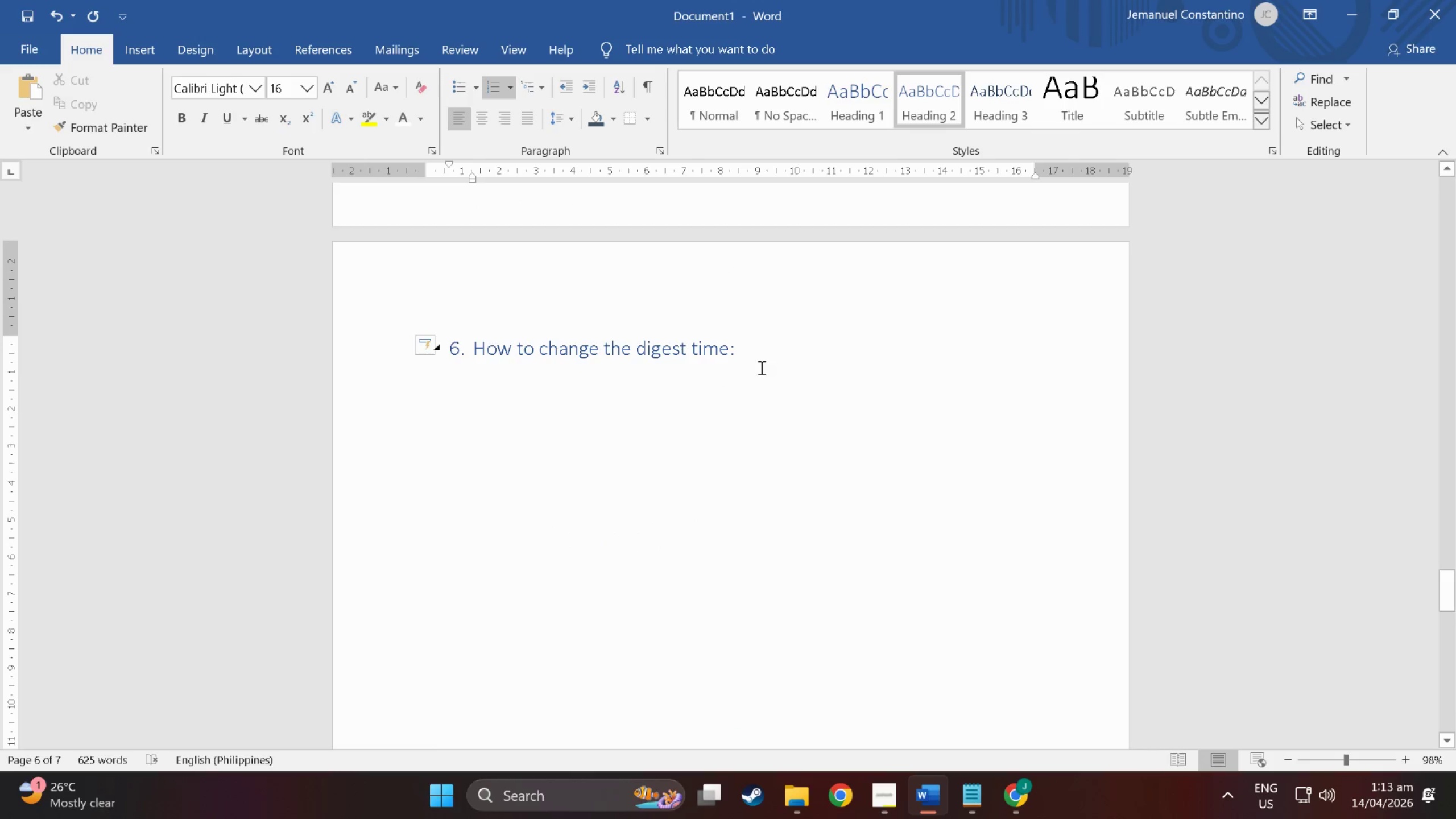 
left_click_drag(start_coordinate=[751, 351], to_coordinate=[427, 346])
 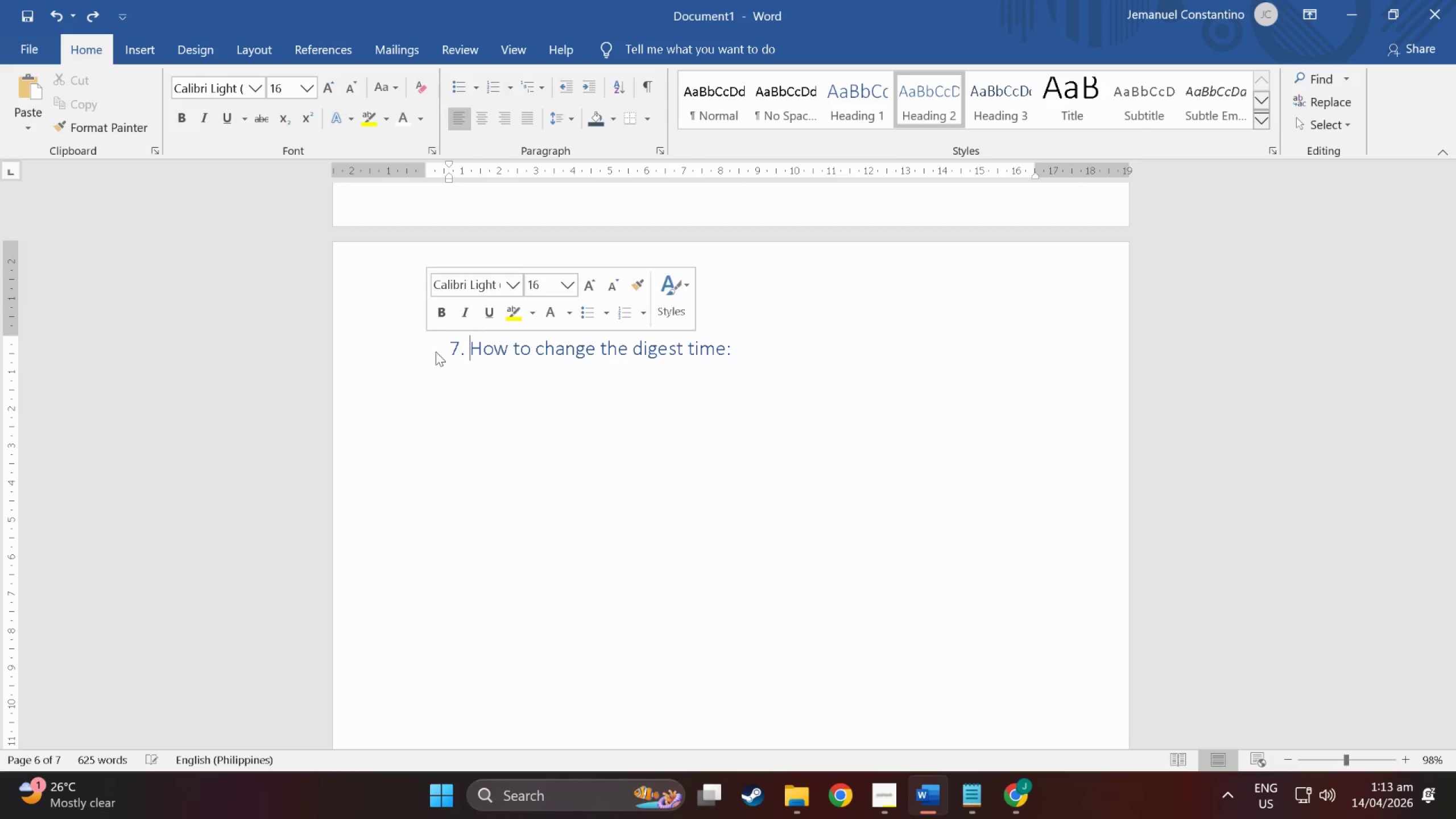 
key(Control+Z)
 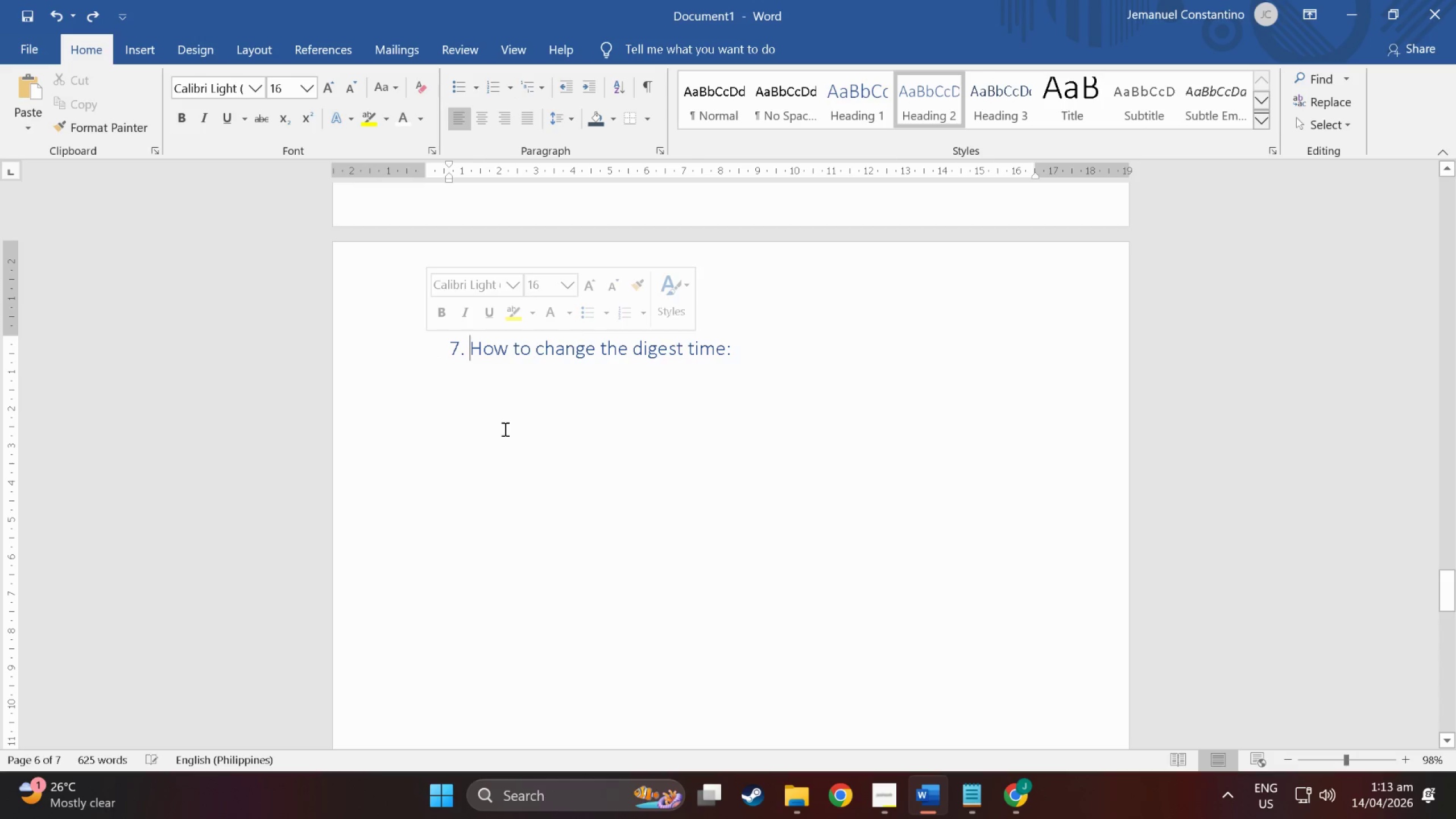 
scroll: coordinate [557, 423], scroll_direction: down, amount: 2.0
 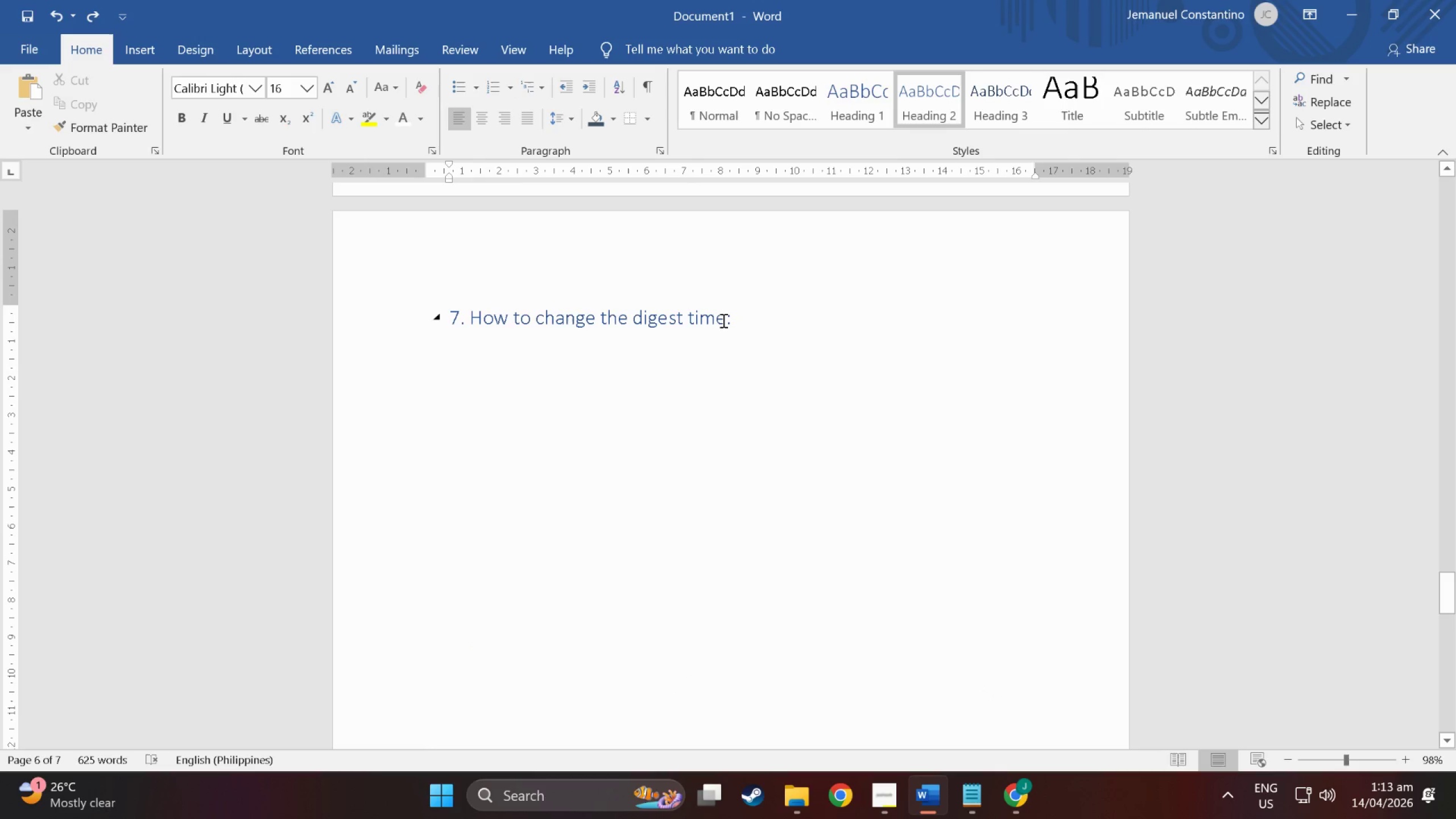 
left_click_drag(start_coordinate=[729, 318], to_coordinate=[479, 314])
 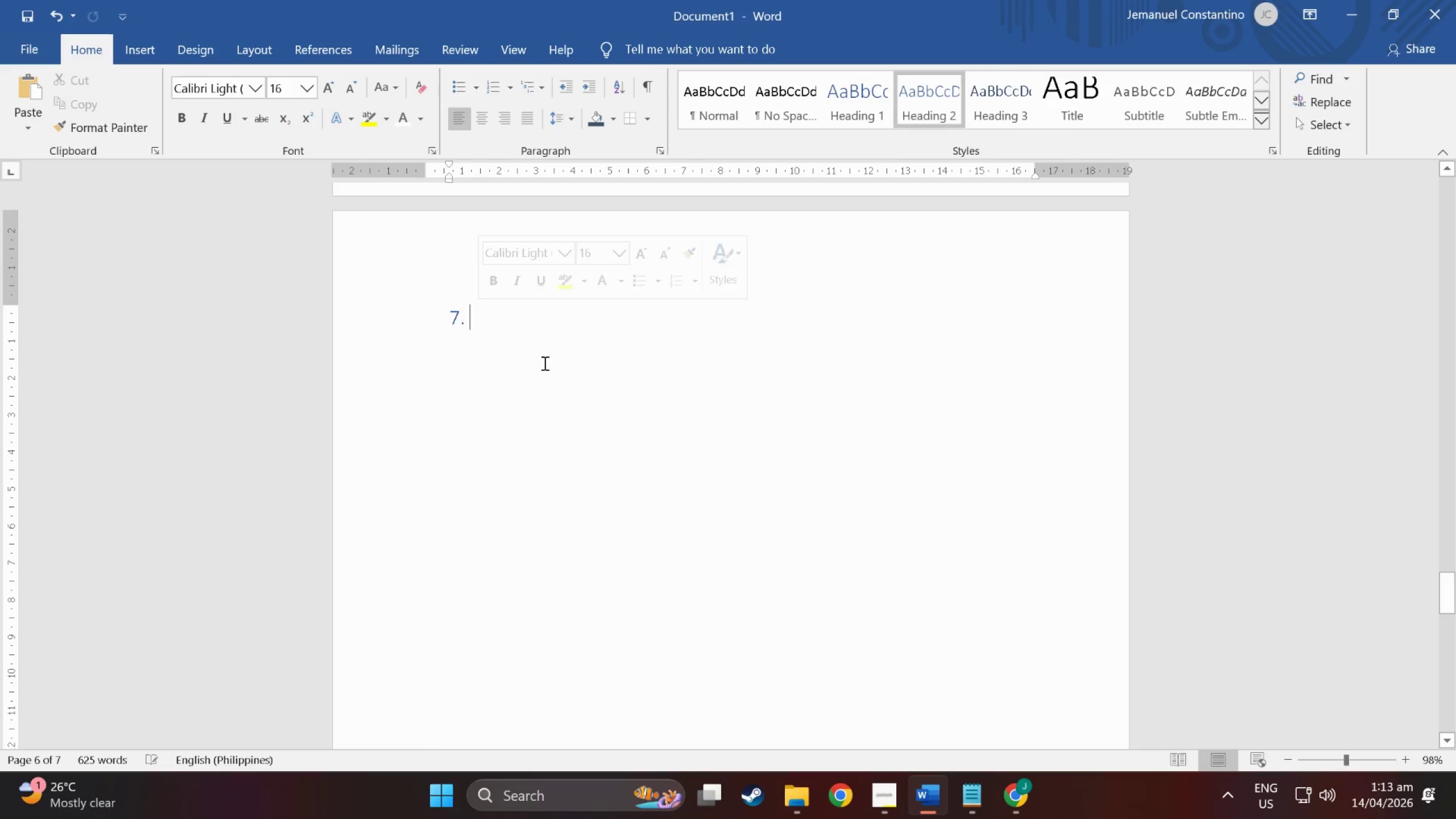 
key(Control+X)
 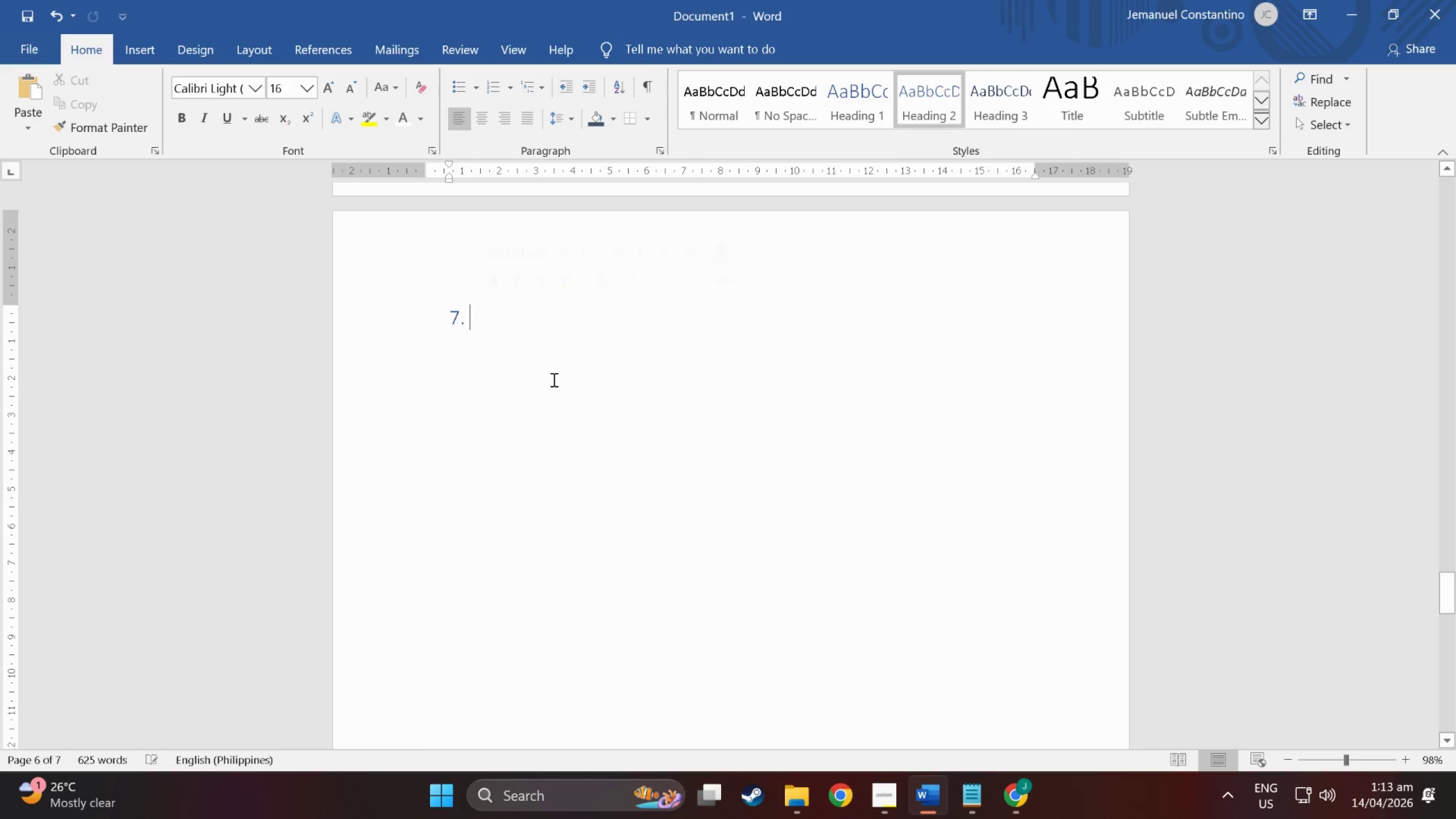 
key(Backspace)
 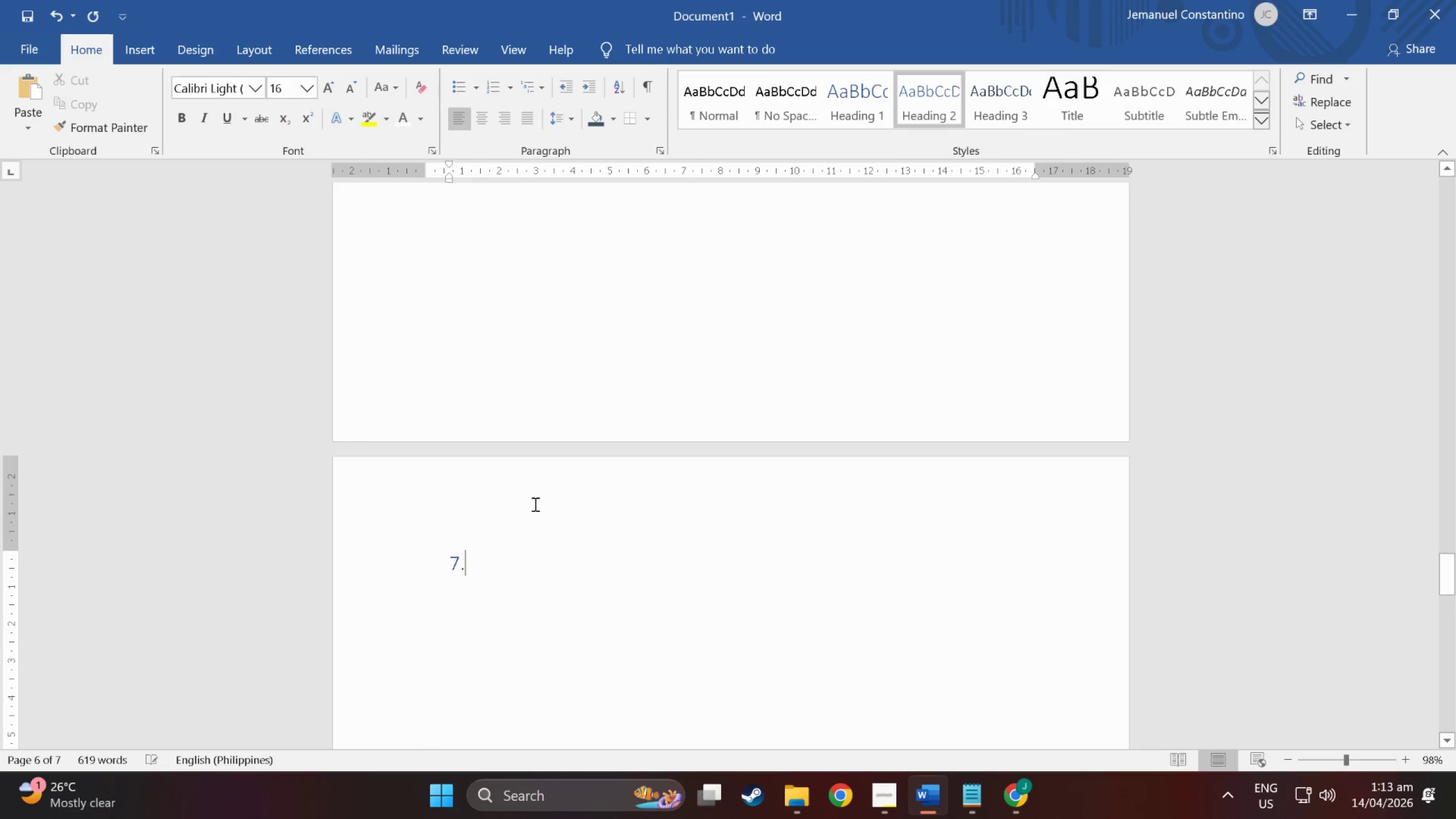 
scroll: coordinate [535, 512], scroll_direction: up, amount: 16.0
 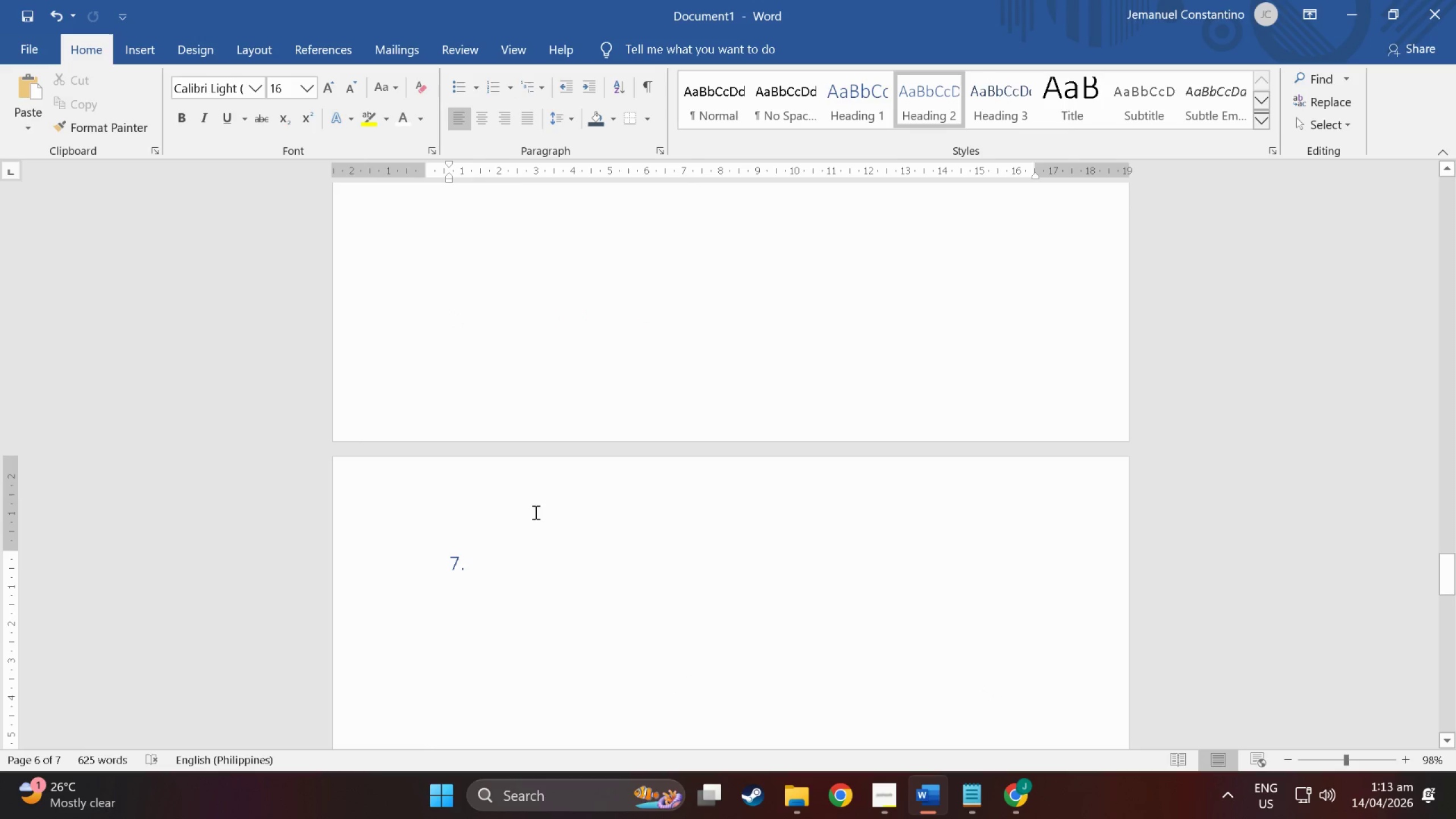 
key(Backspace)
 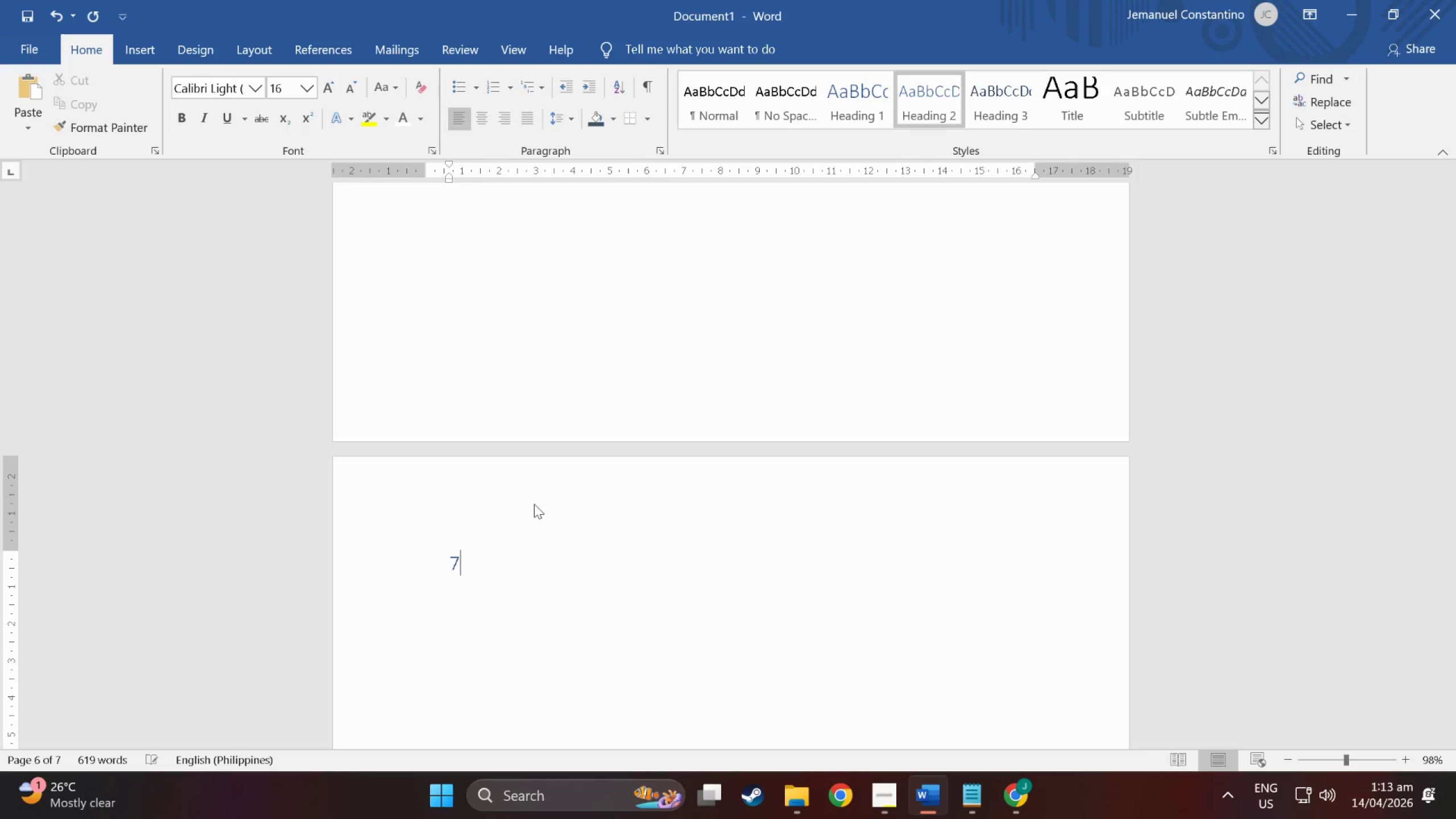 
key(Backspace)
 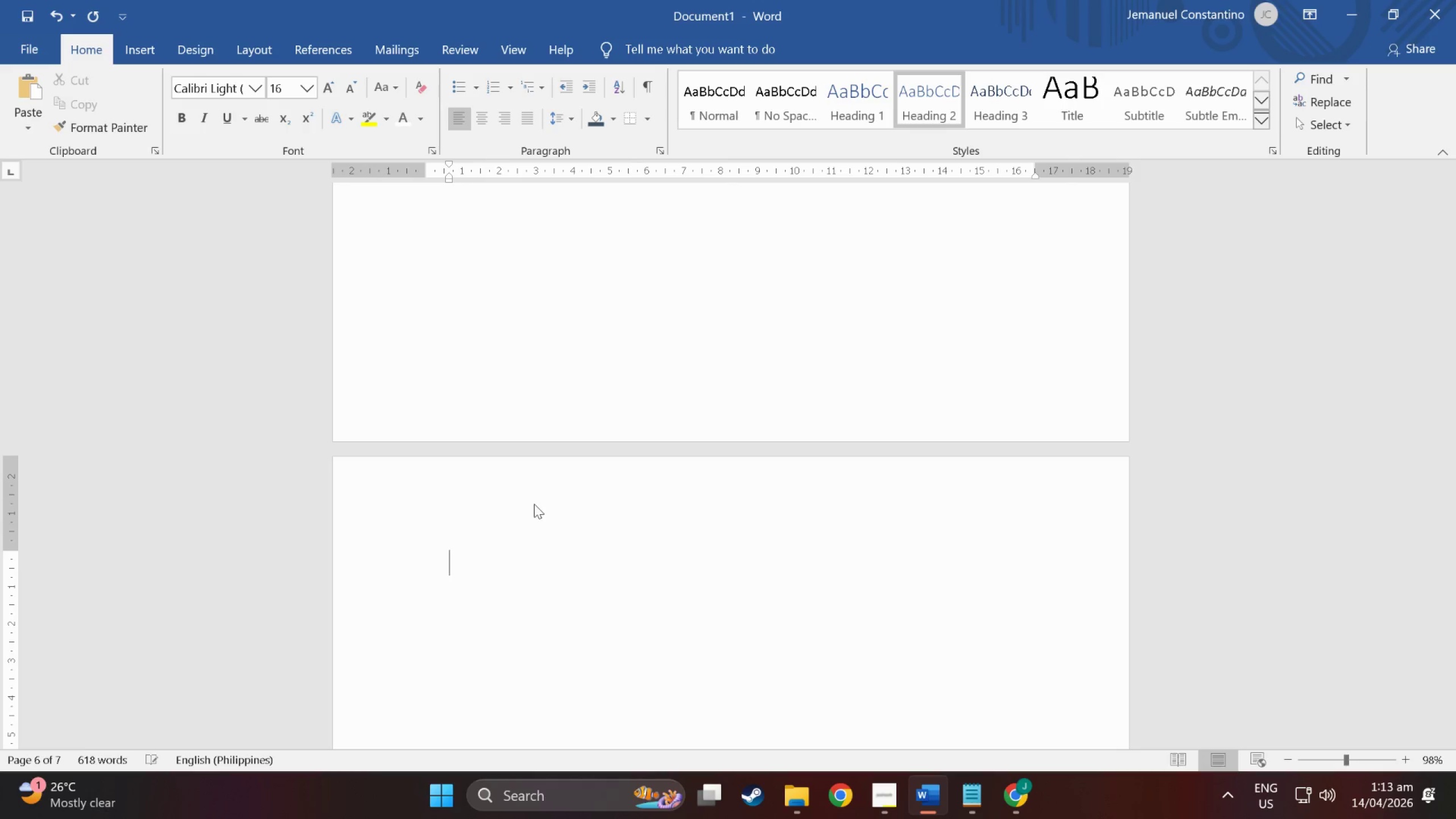 
key(Backspace)
 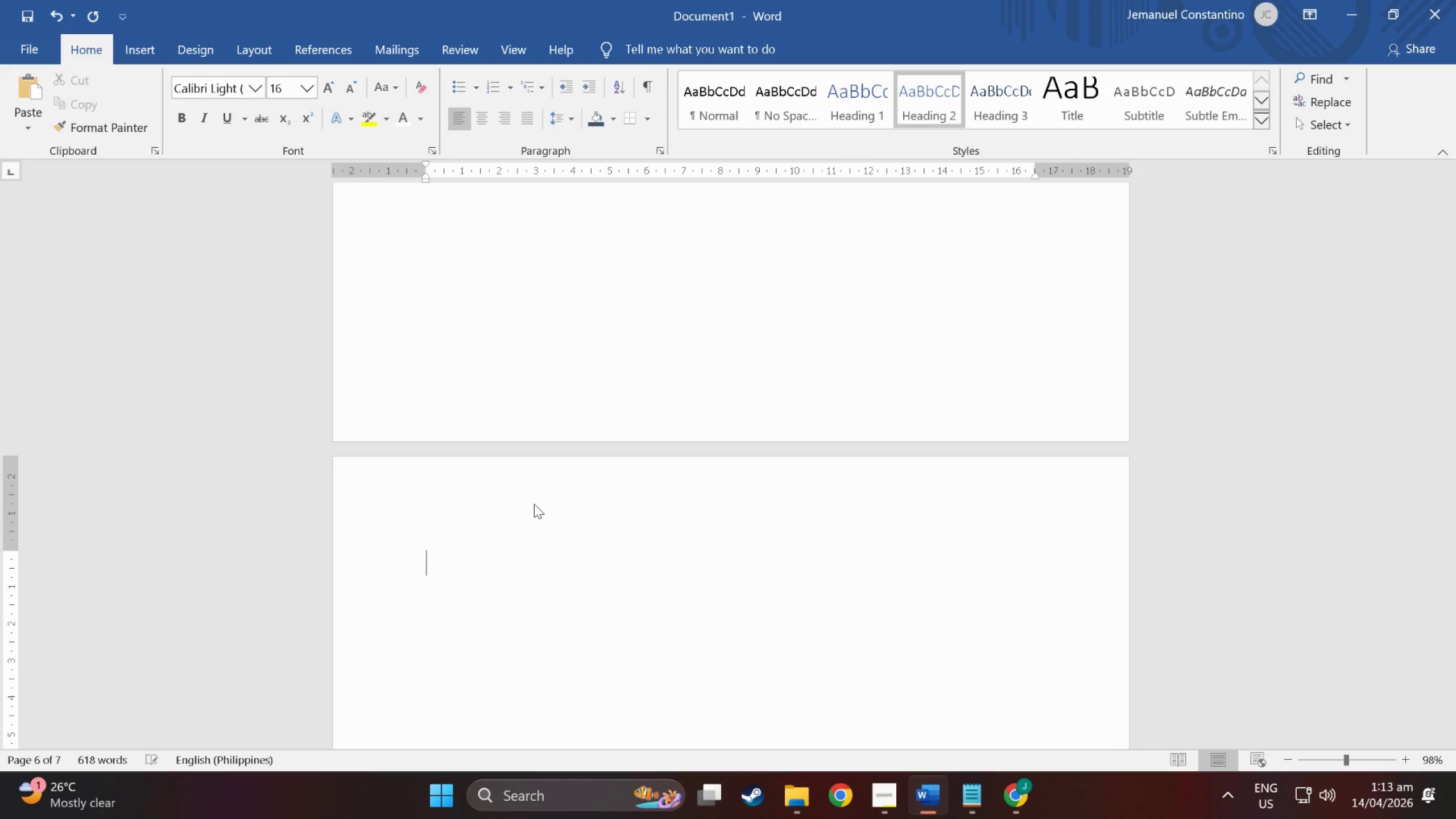 
key(Backspace)
 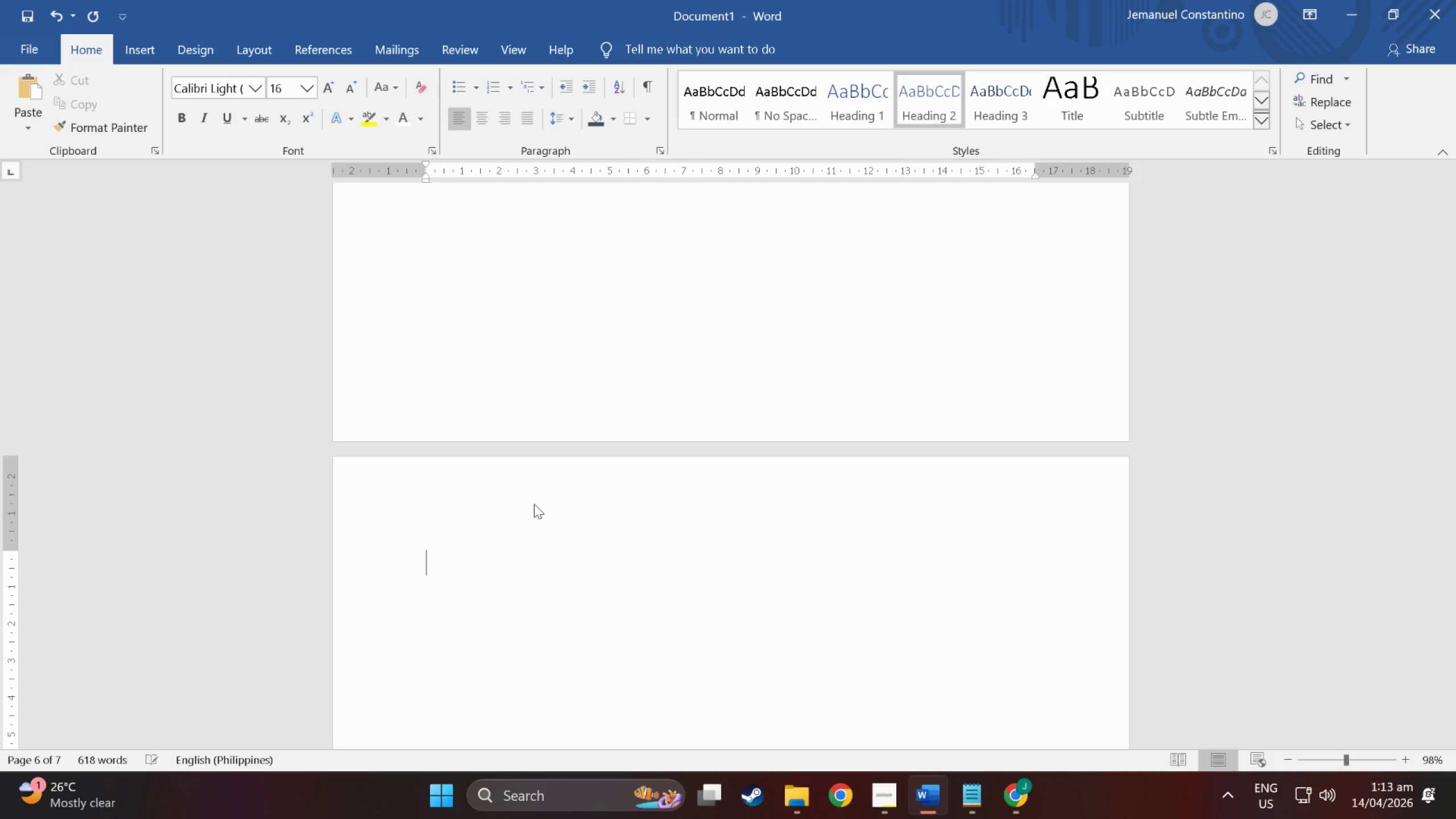 
left_click_drag(start_coordinate=[512, 586], to_coordinate=[461, 483])
 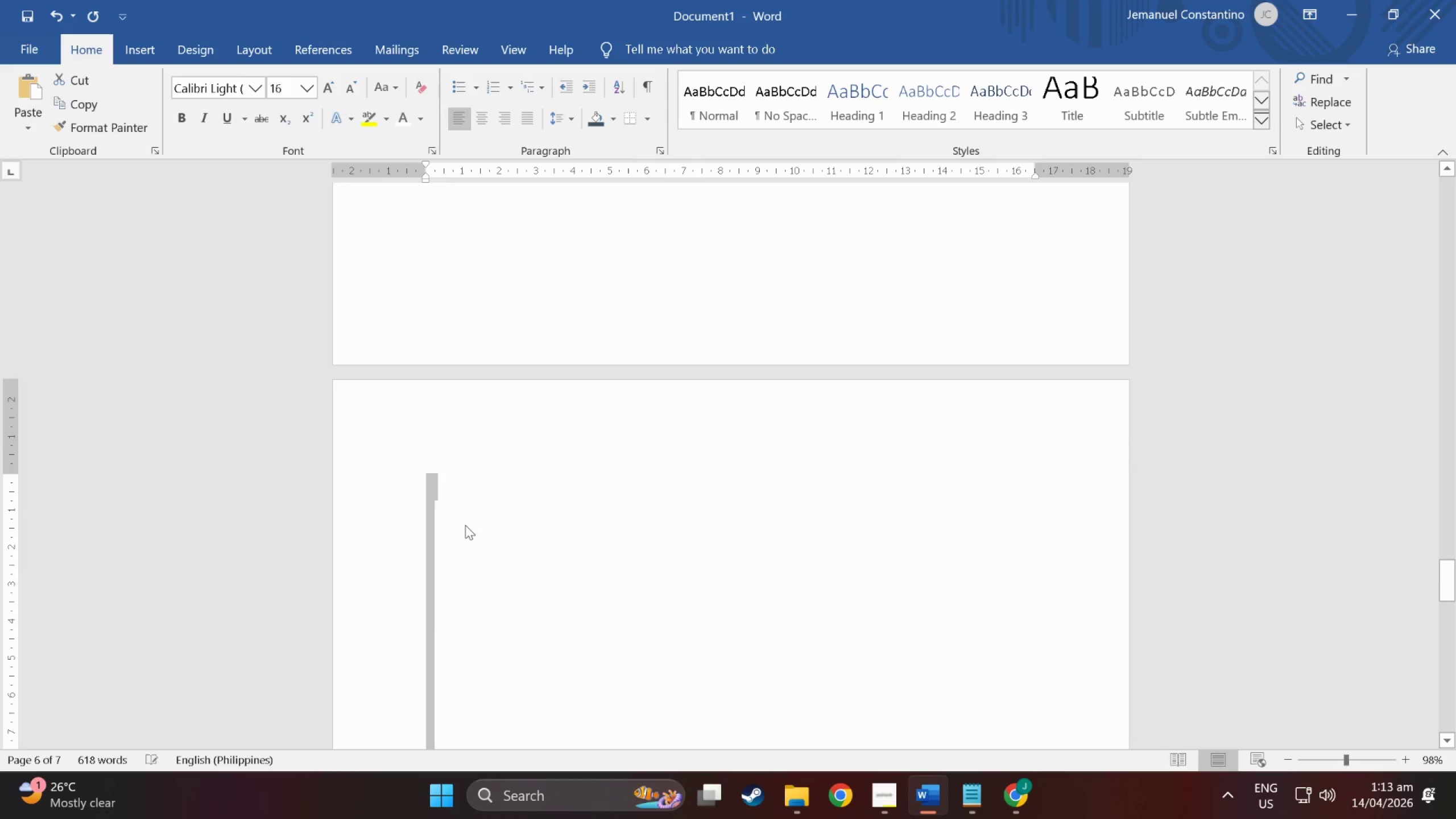 
scroll: coordinate [543, 659], scroll_direction: down, amount: 29.0
 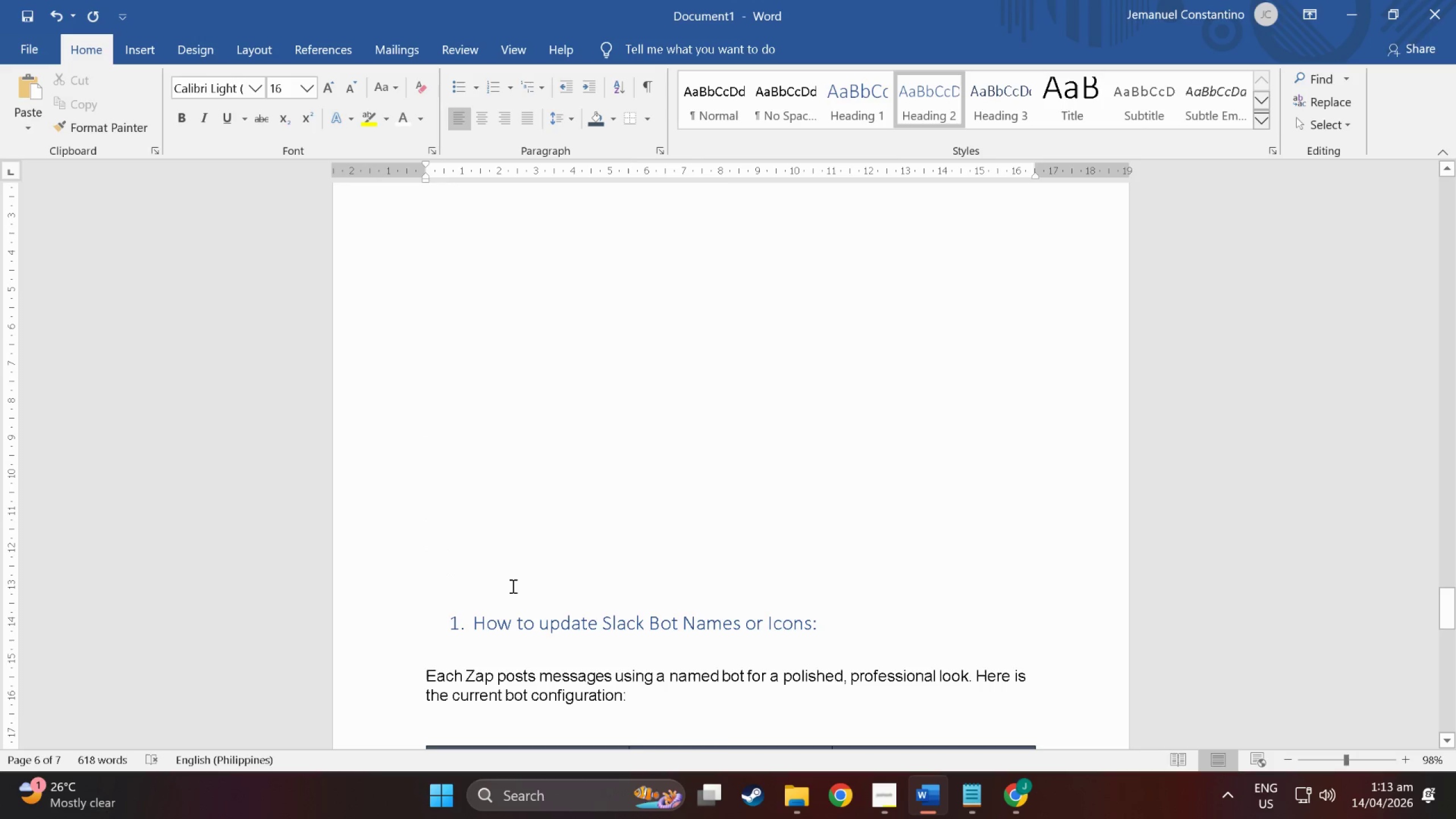 
scroll: coordinate [537, 176], scroll_direction: up, amount: 2.0
 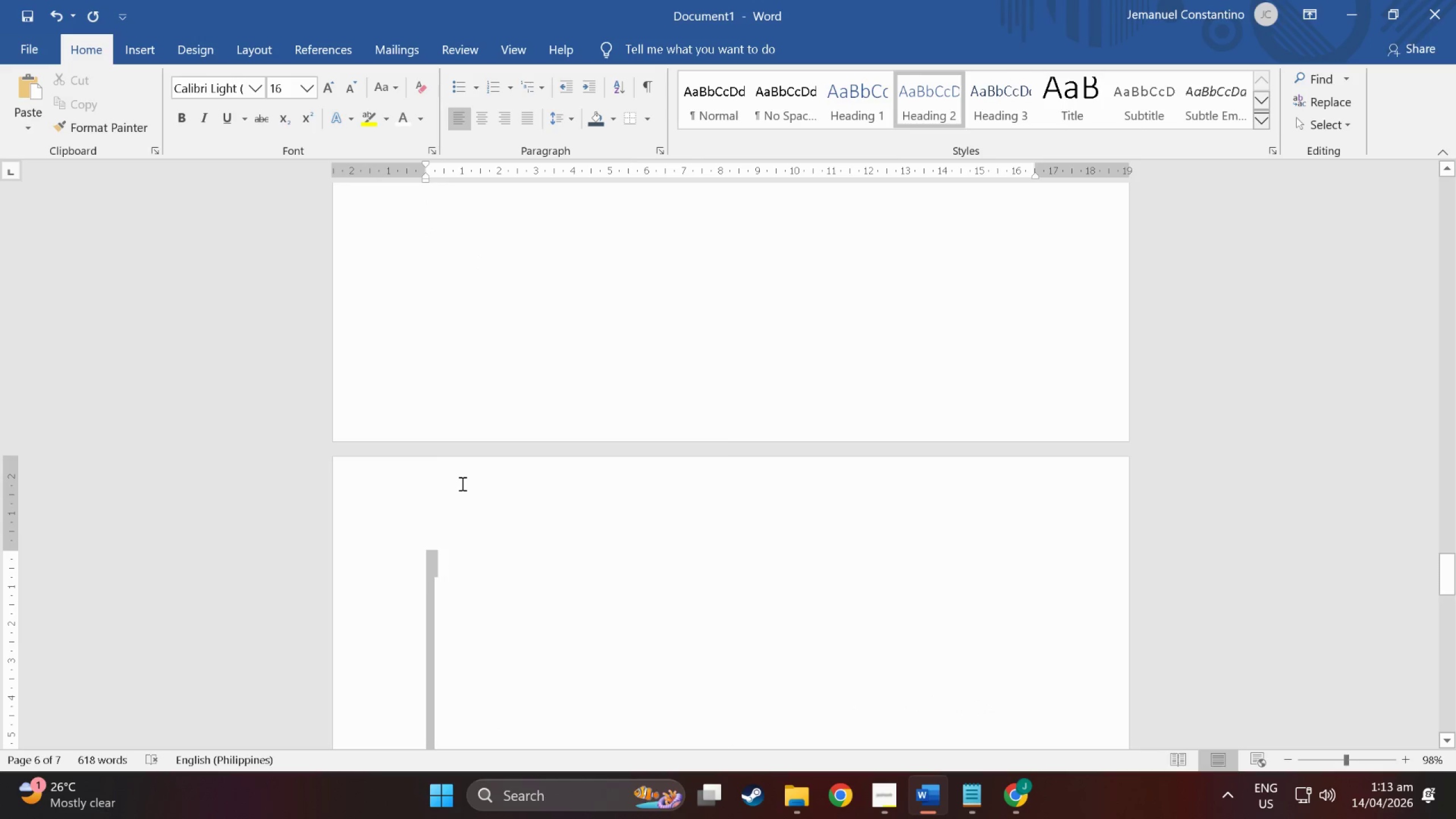 
key(Control+Z)
 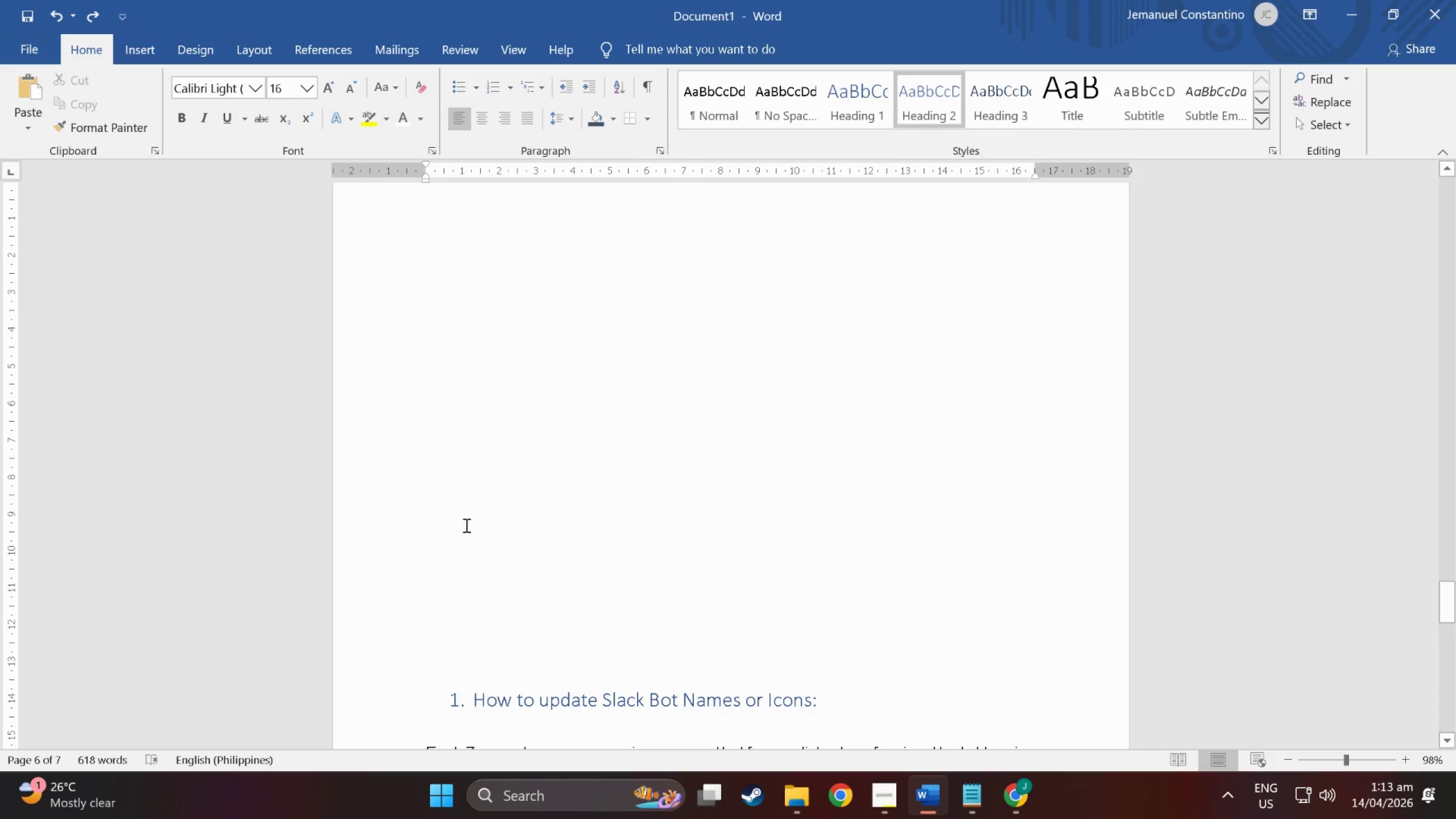 
key(Control+Z)
 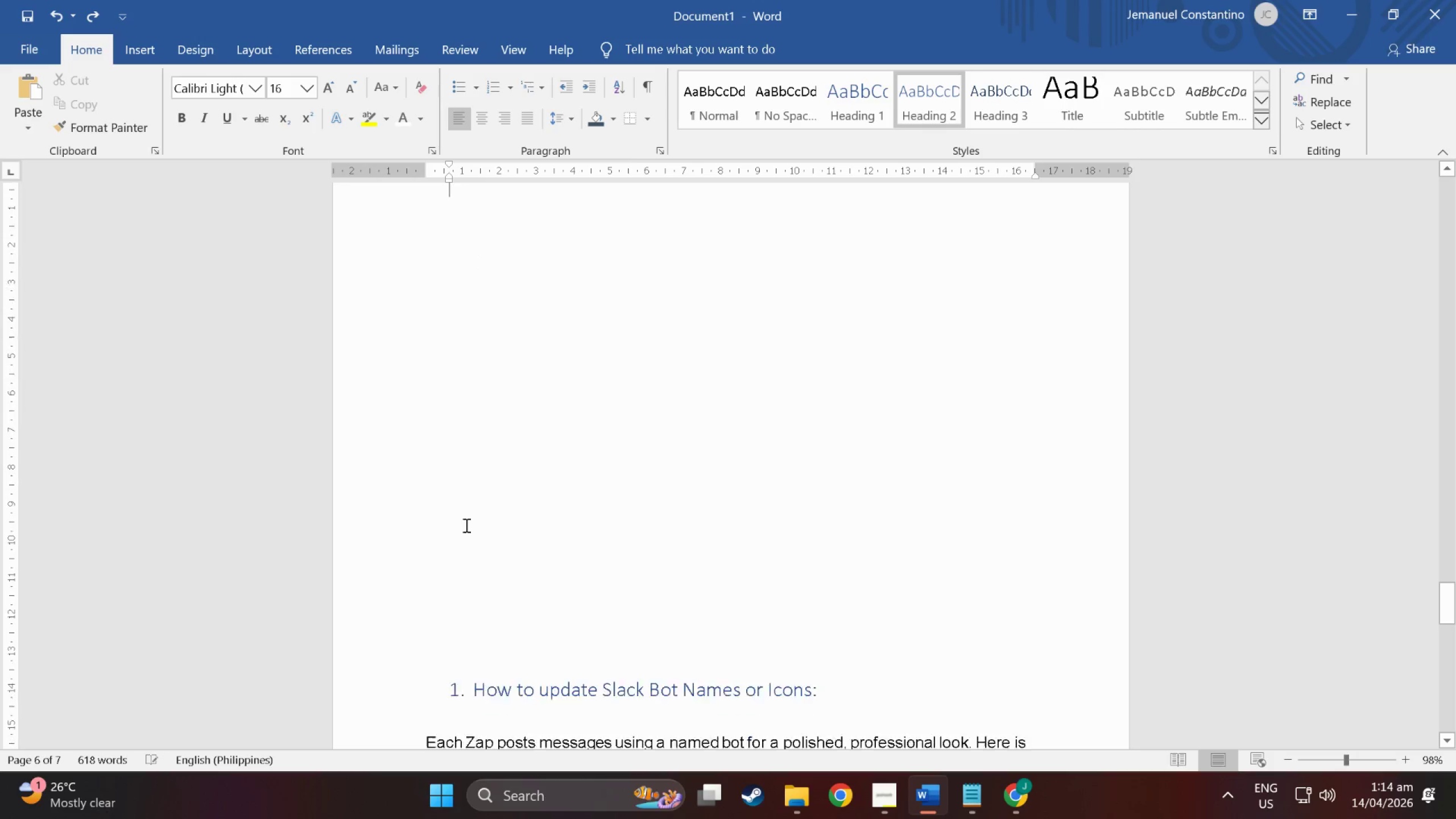 
scroll: coordinate [465, 525], scroll_direction: down, amount: 29.0
 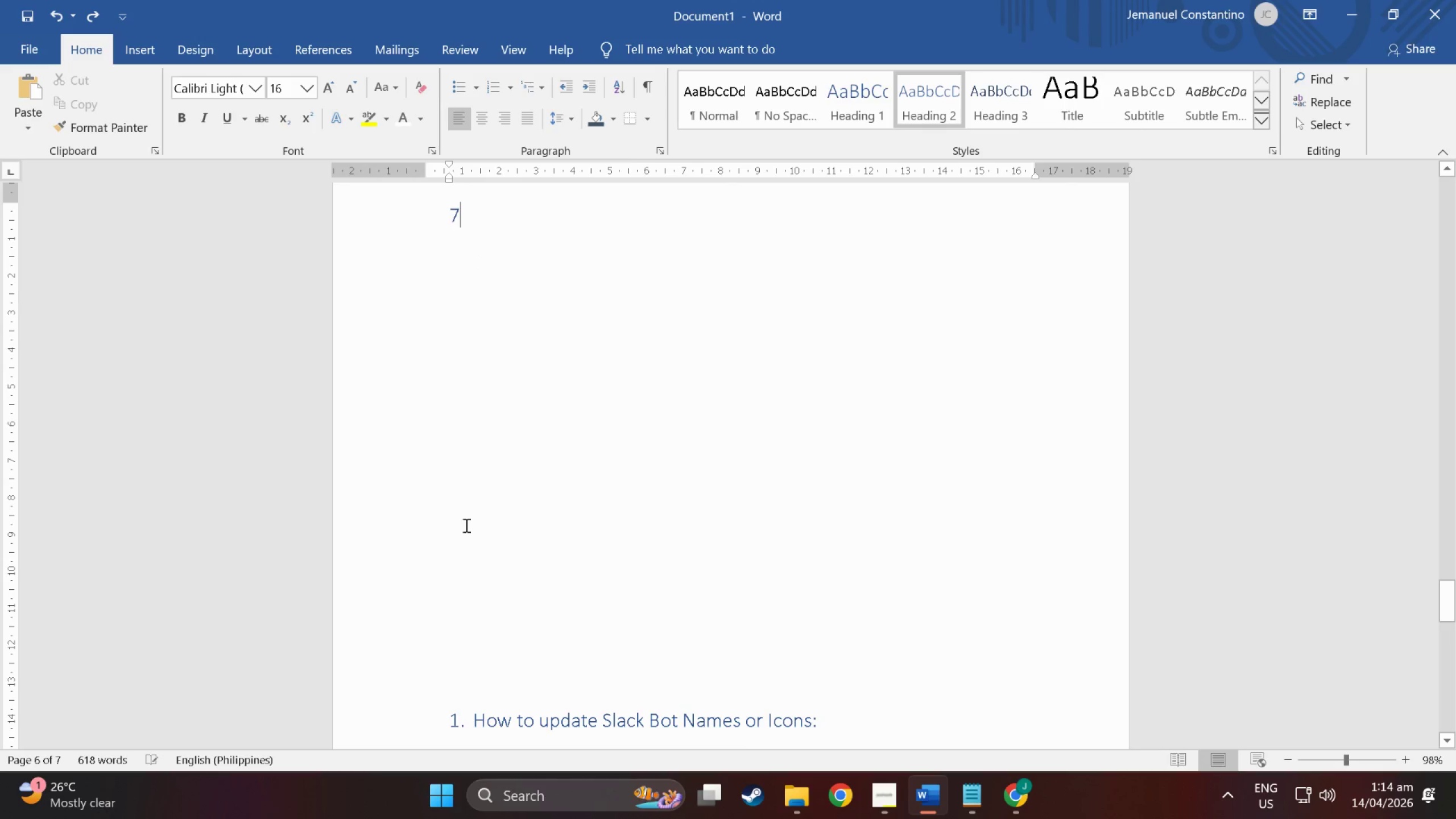 
key(Control+Z)
 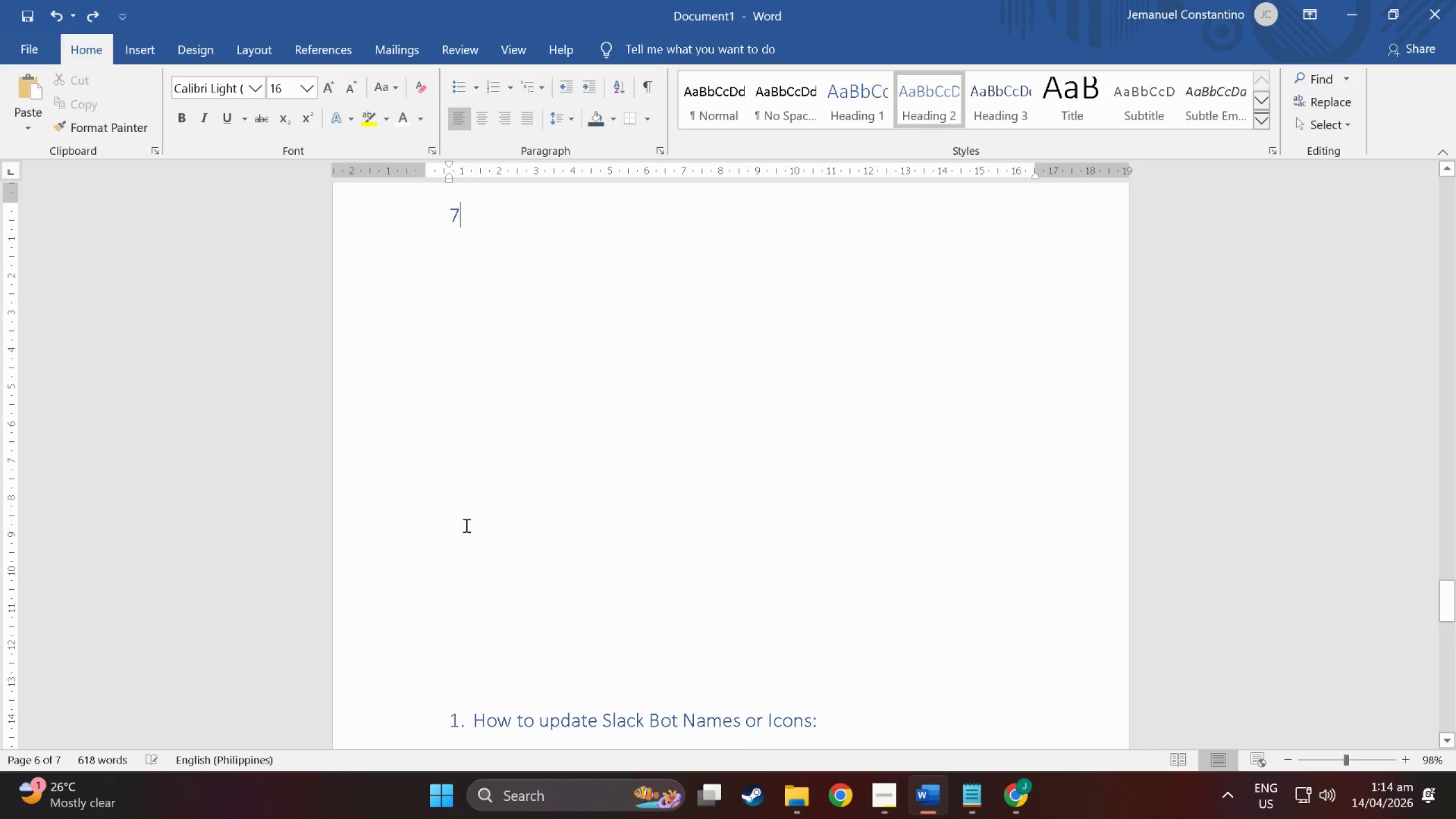 
key(Control+Z)
 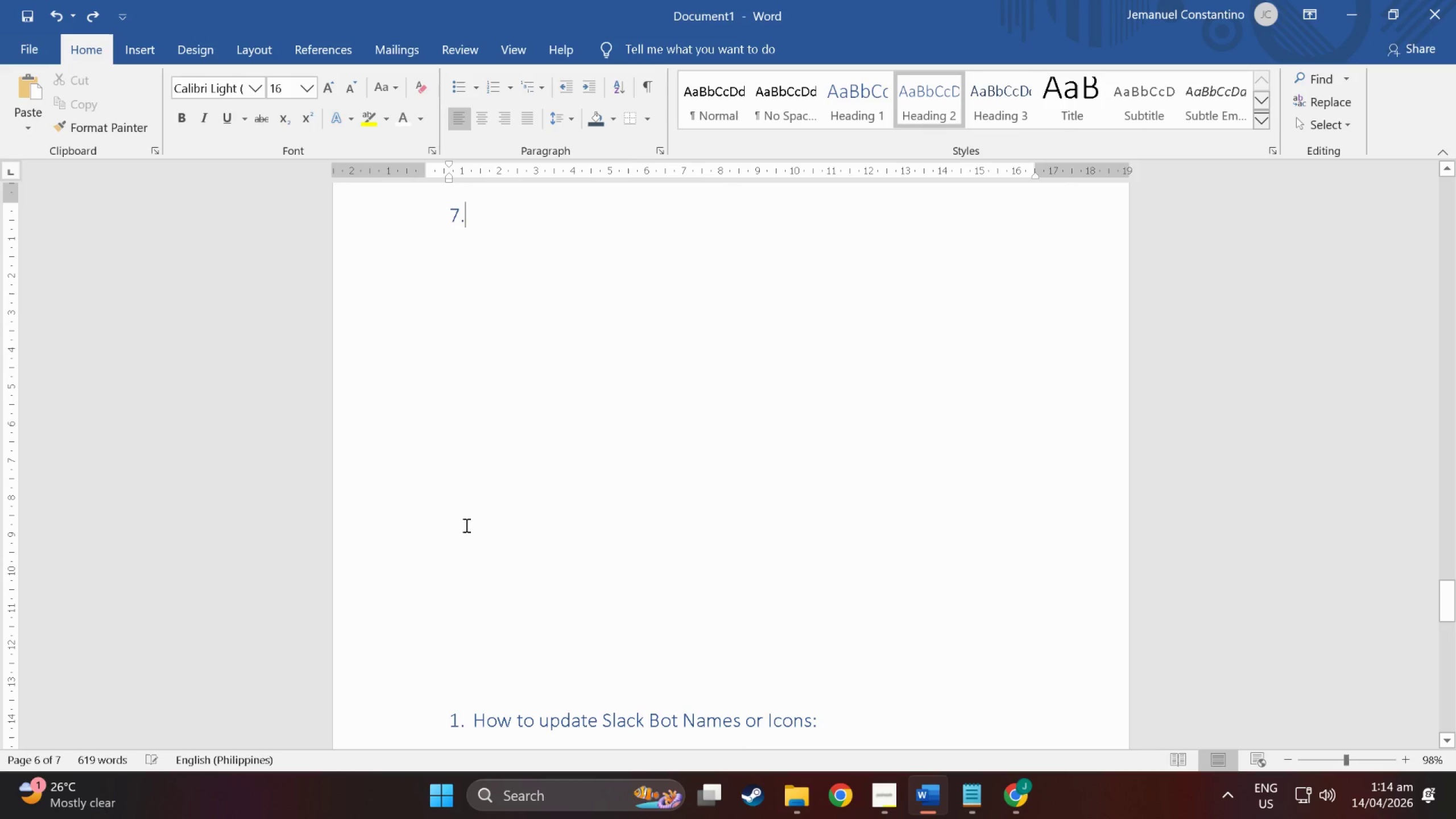 
key(Control+Z)
 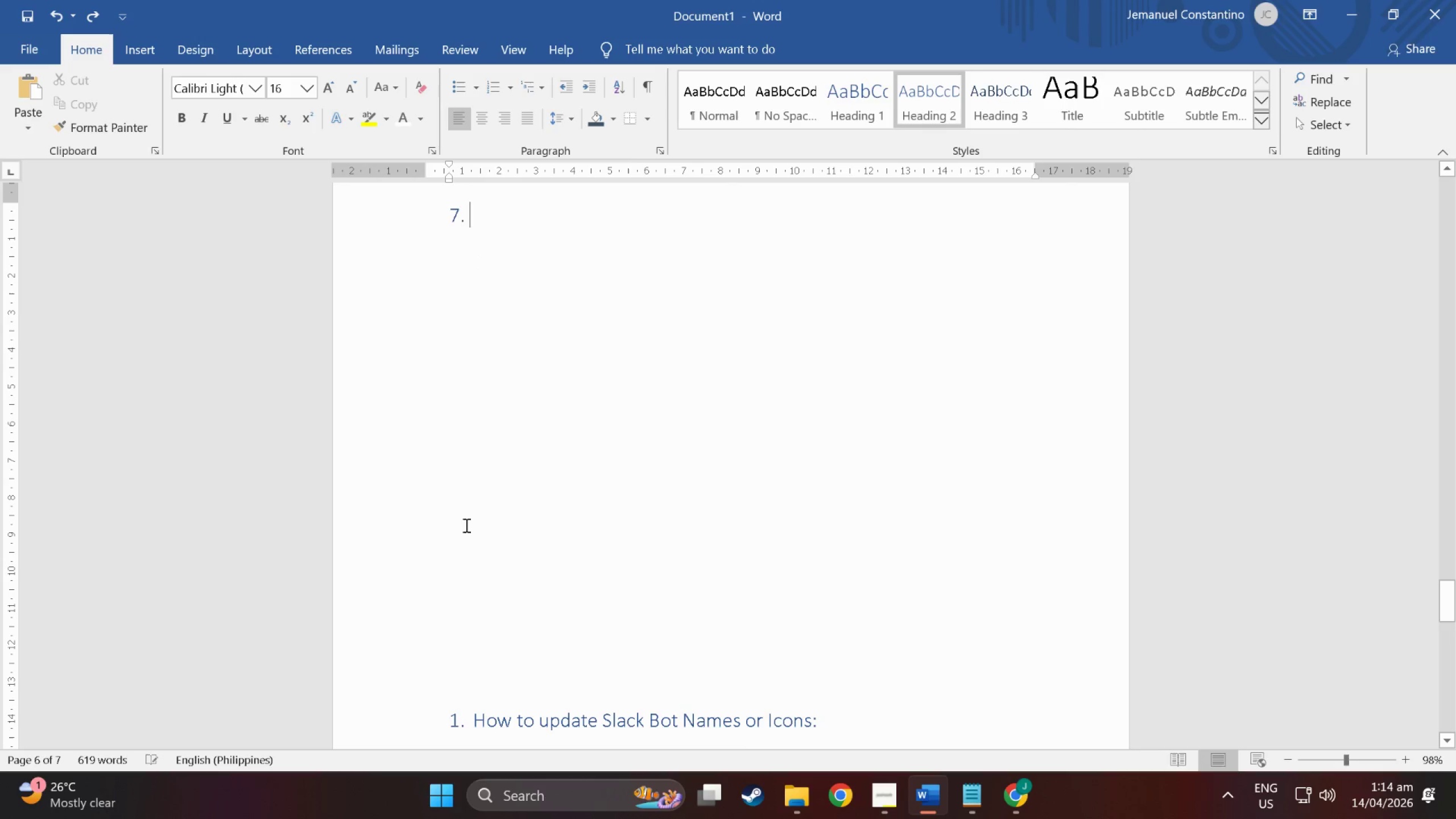 
key(Control+Z)
 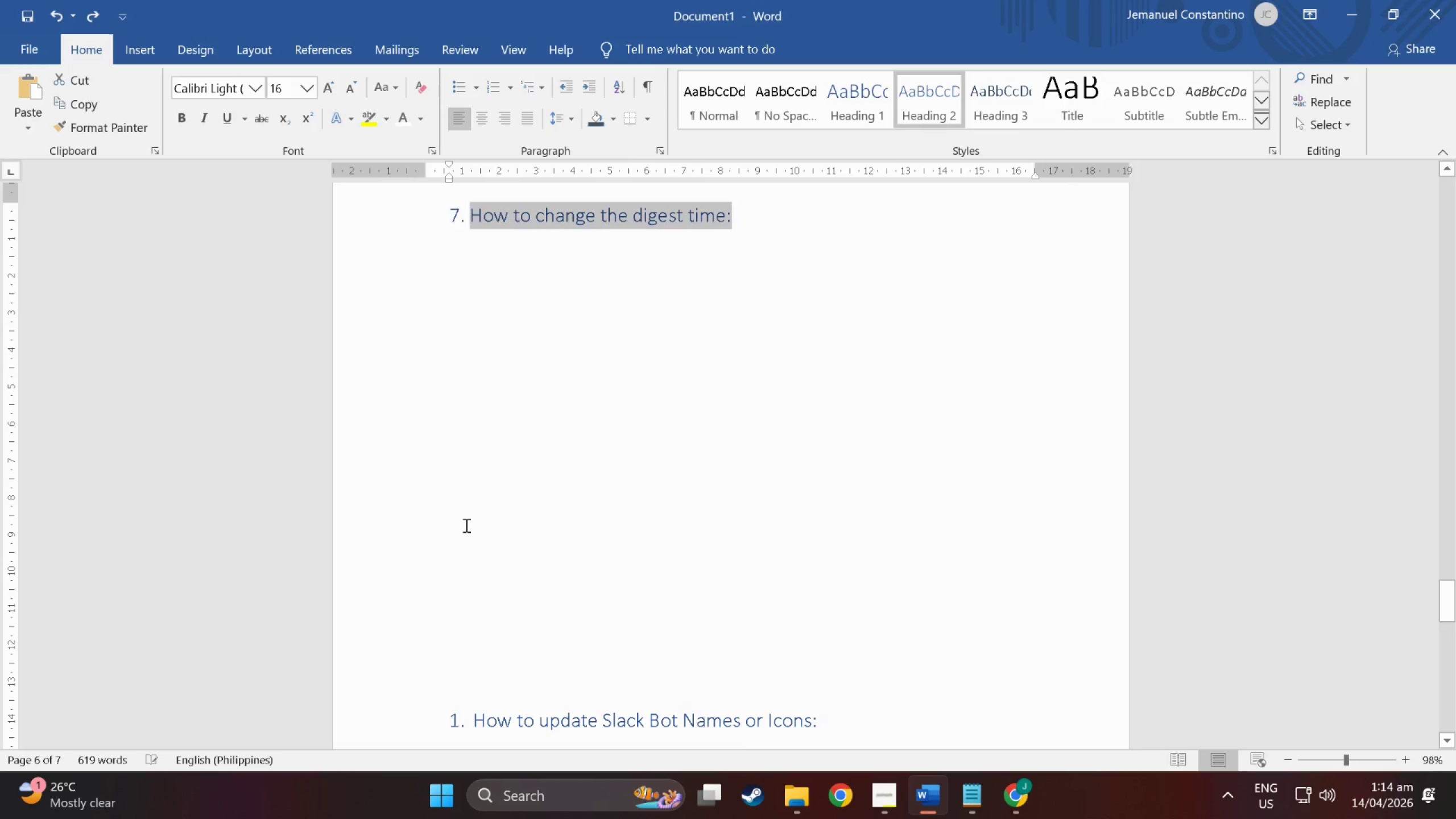 
key(Control+Z)
 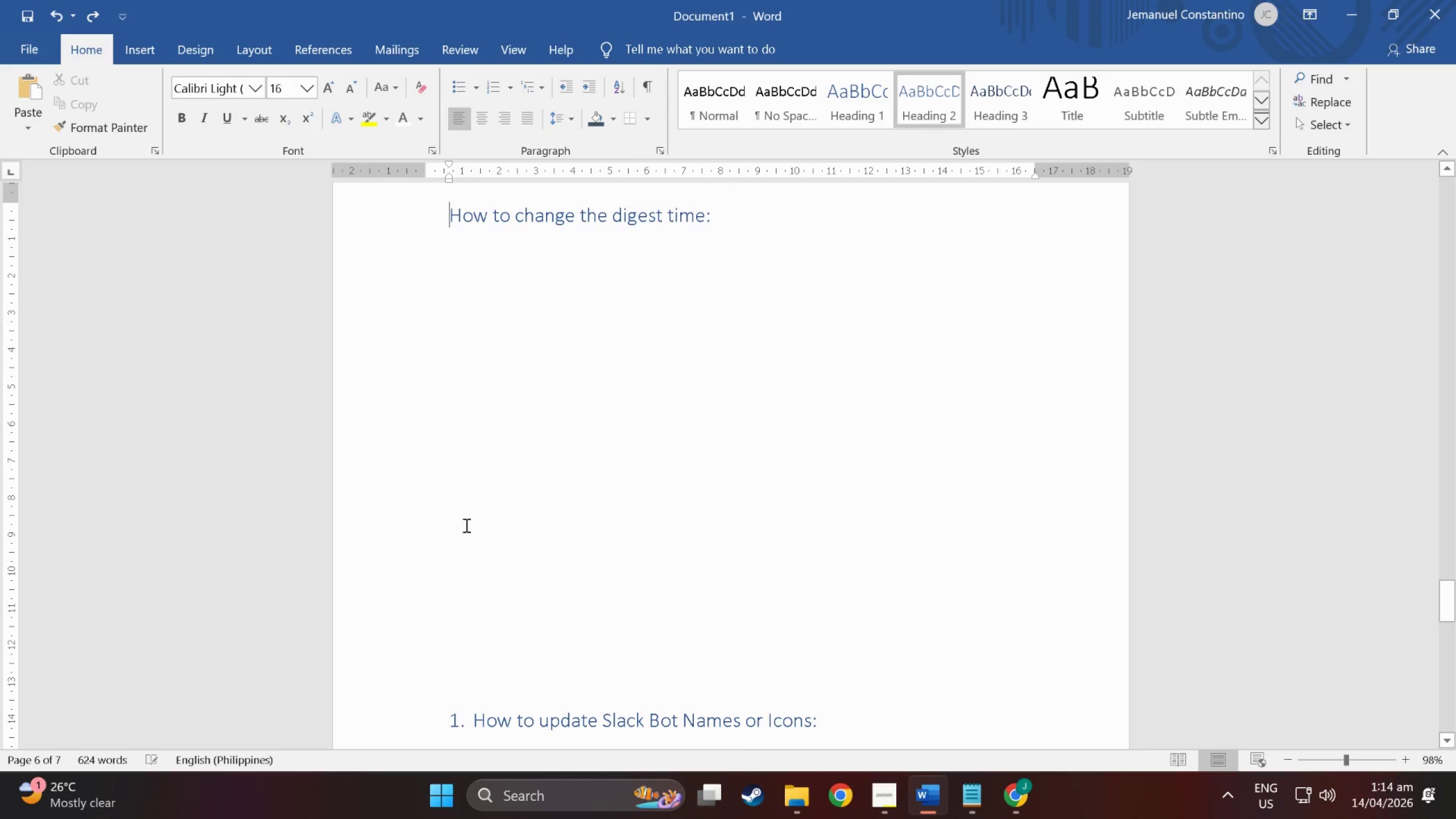 
key(Control+Z)
 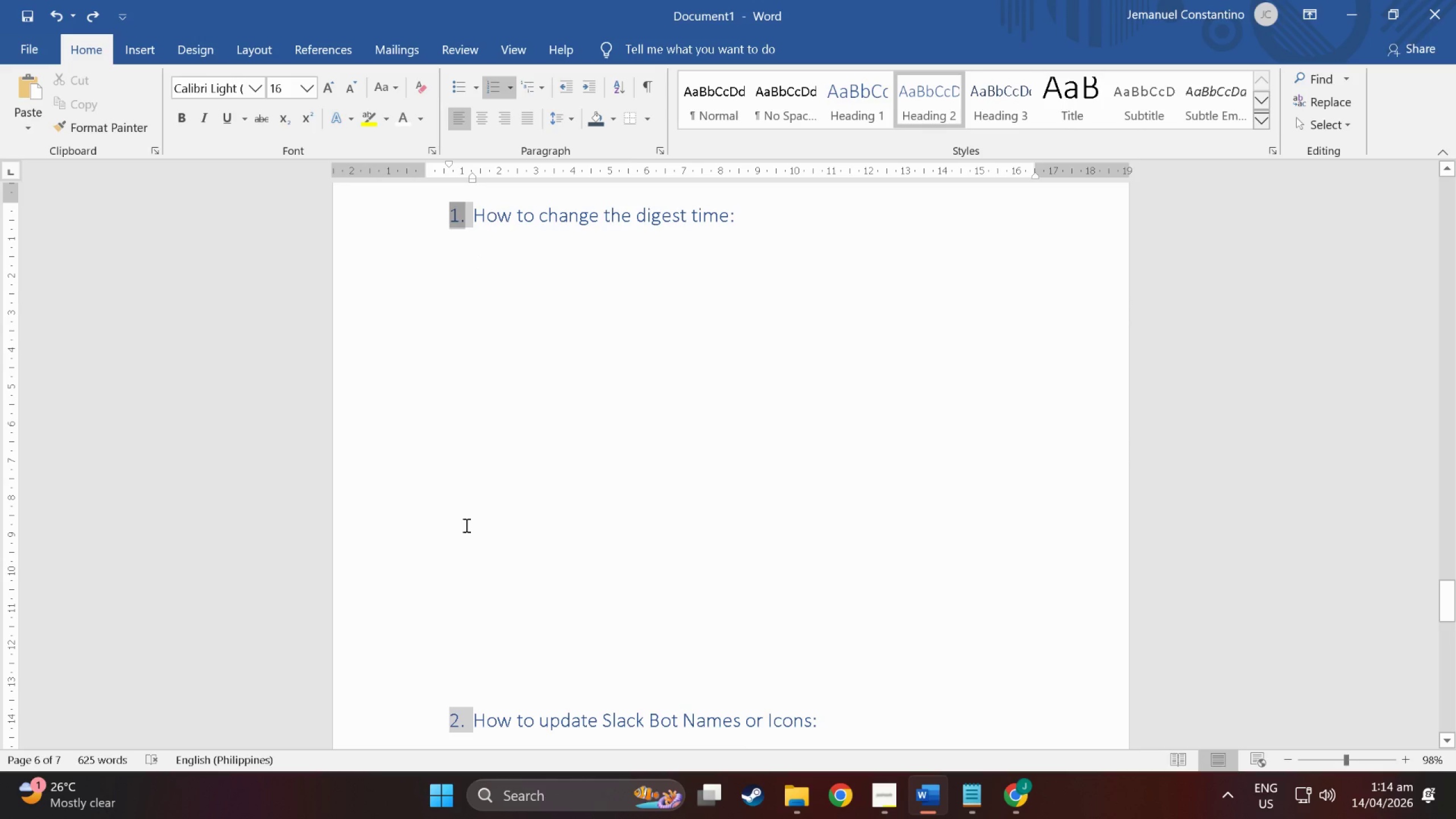 
key(Control+Z)
 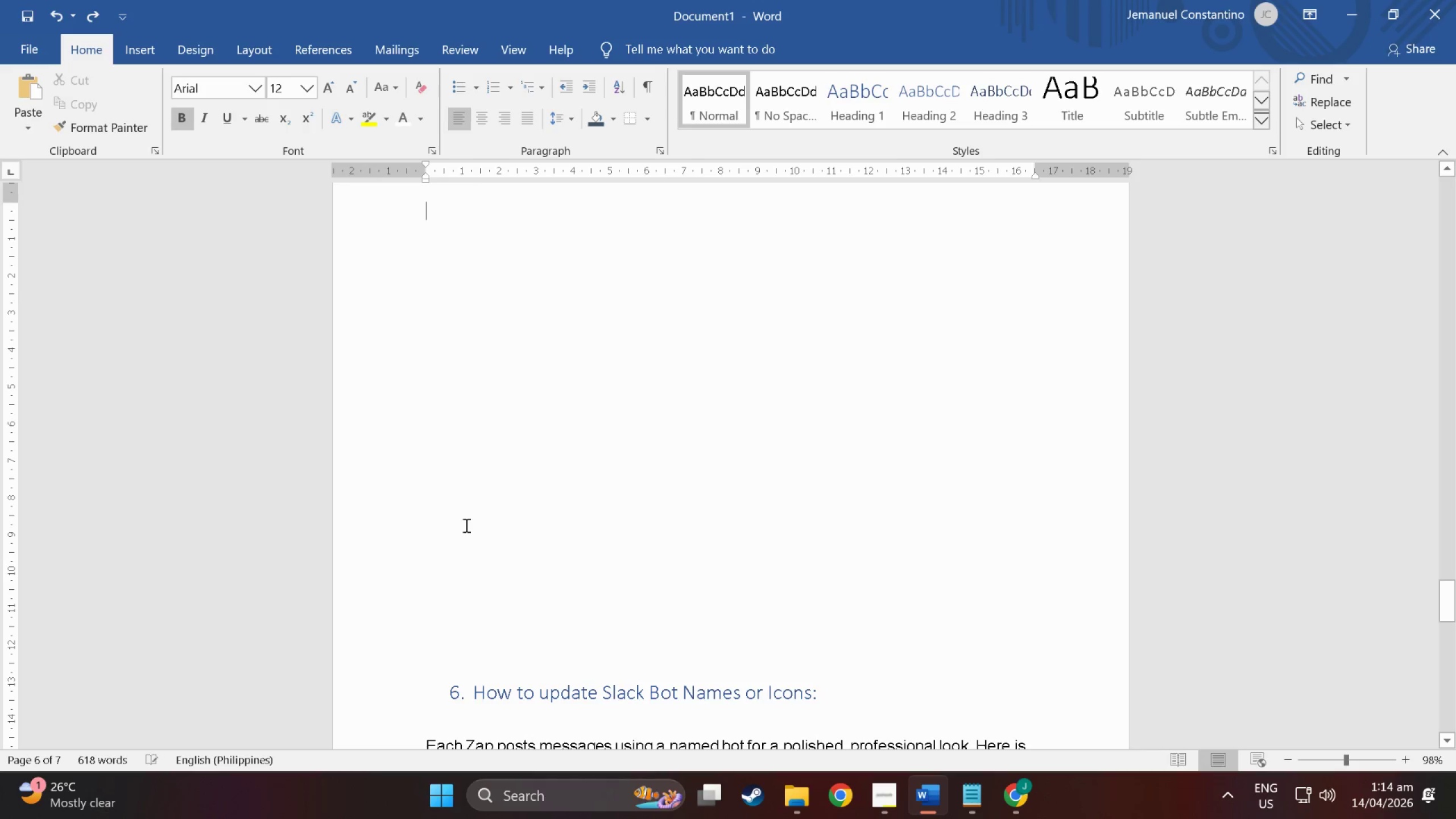 
scroll: coordinate [555, 573], scroll_direction: down, amount: 9.0
 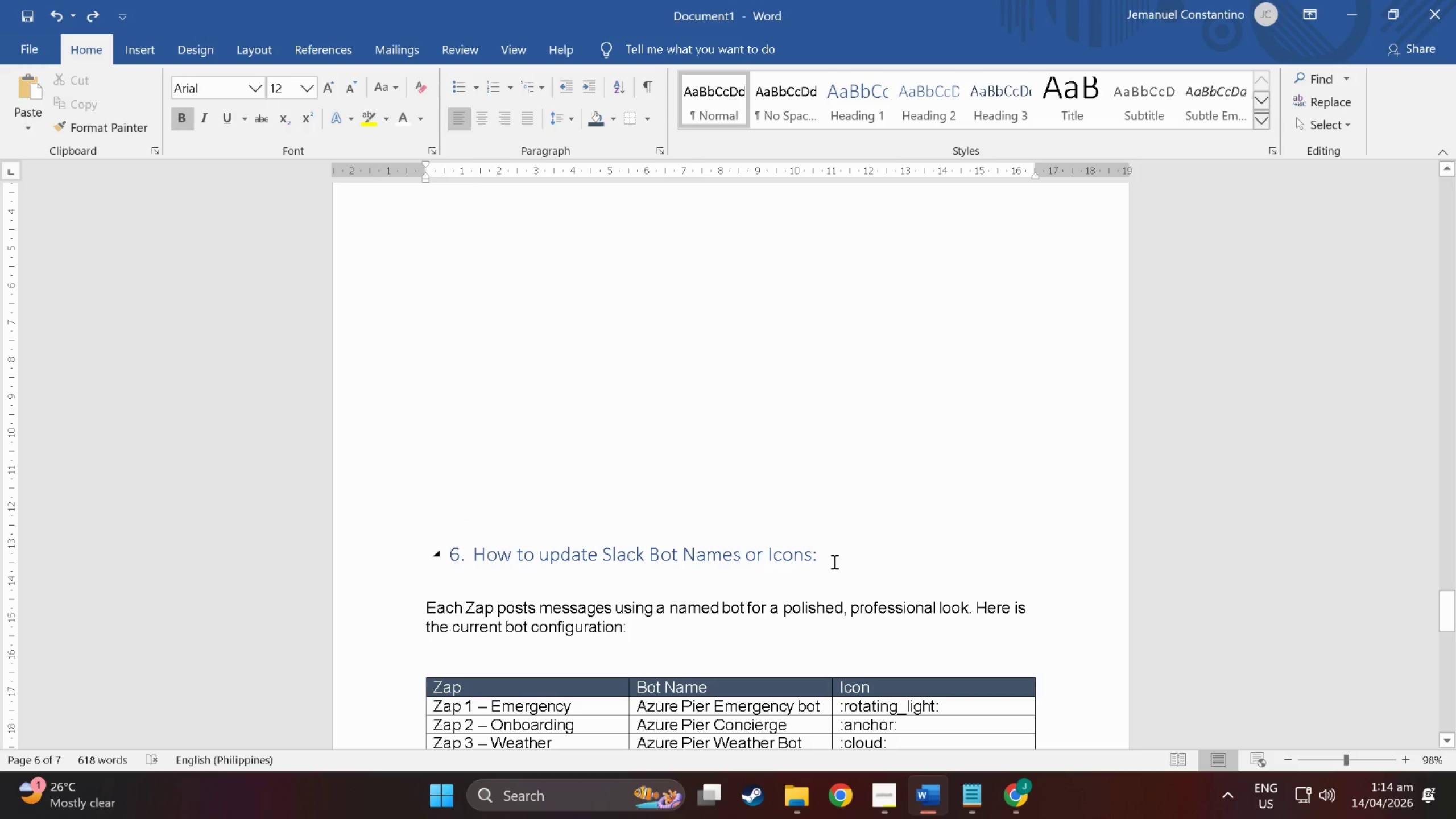 
left_click_drag(start_coordinate=[825, 554], to_coordinate=[413, 549])
 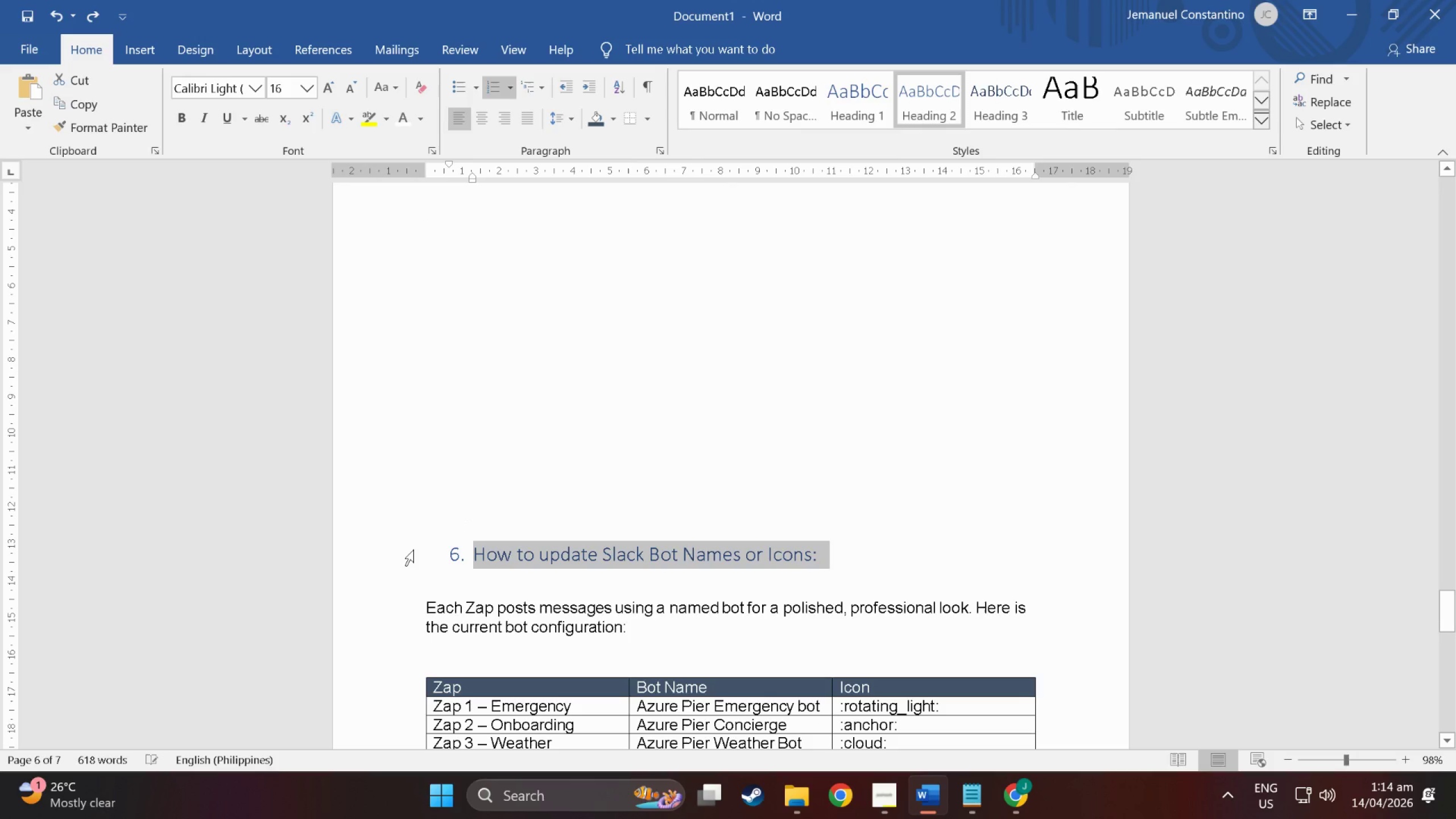 
key(Control+C)
 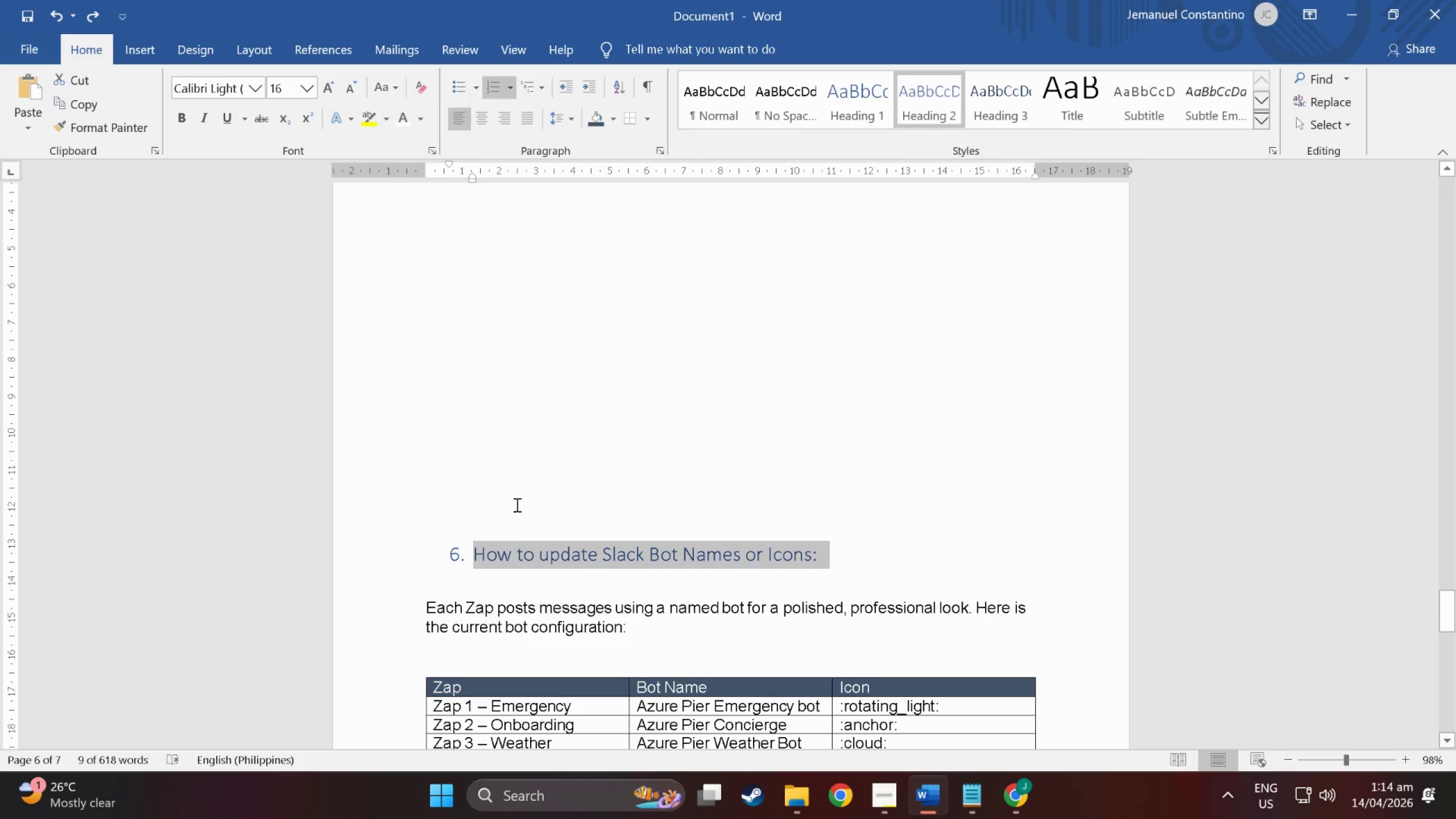 
left_click([516, 504])
 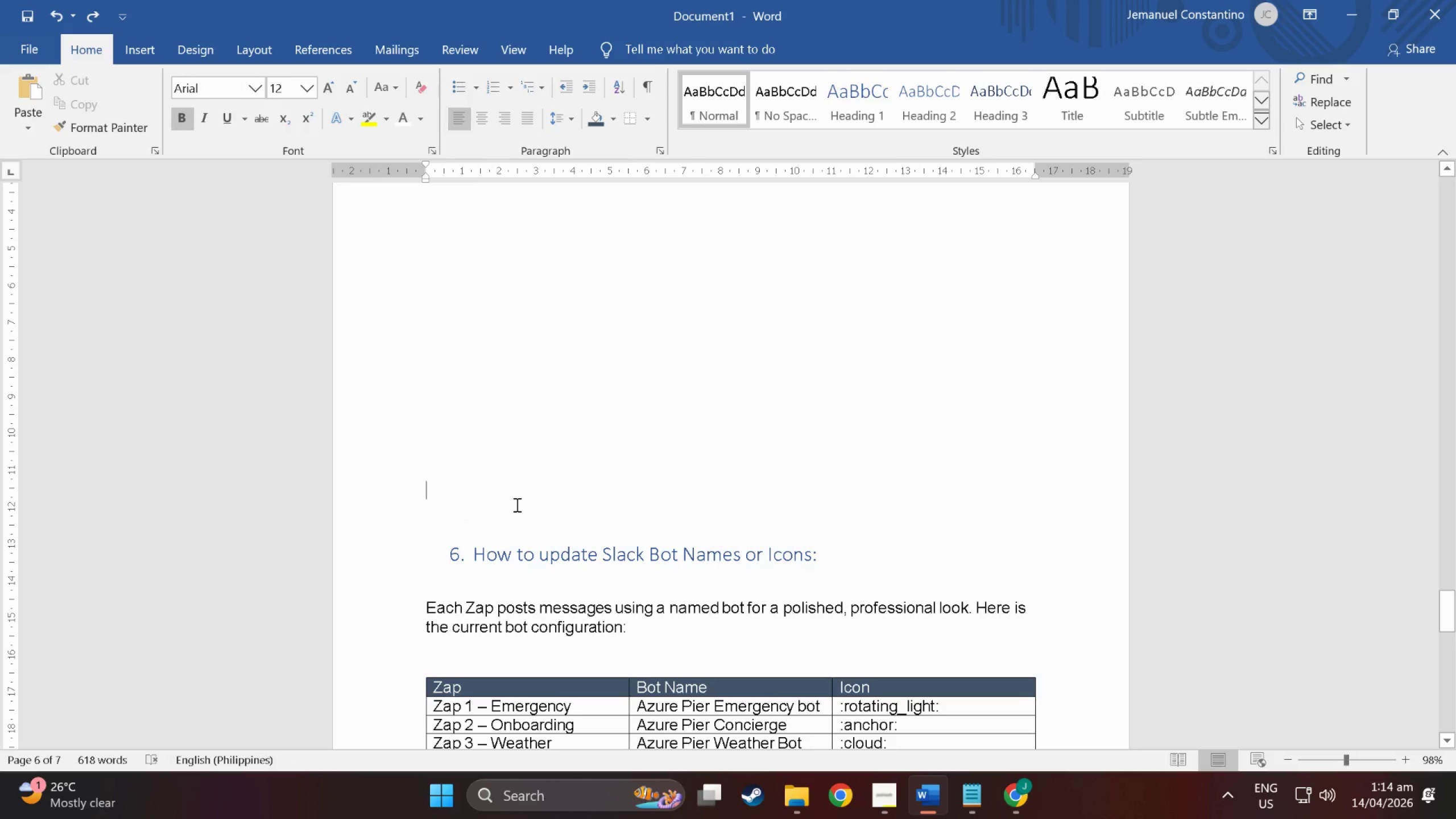 
key(Backspace)
 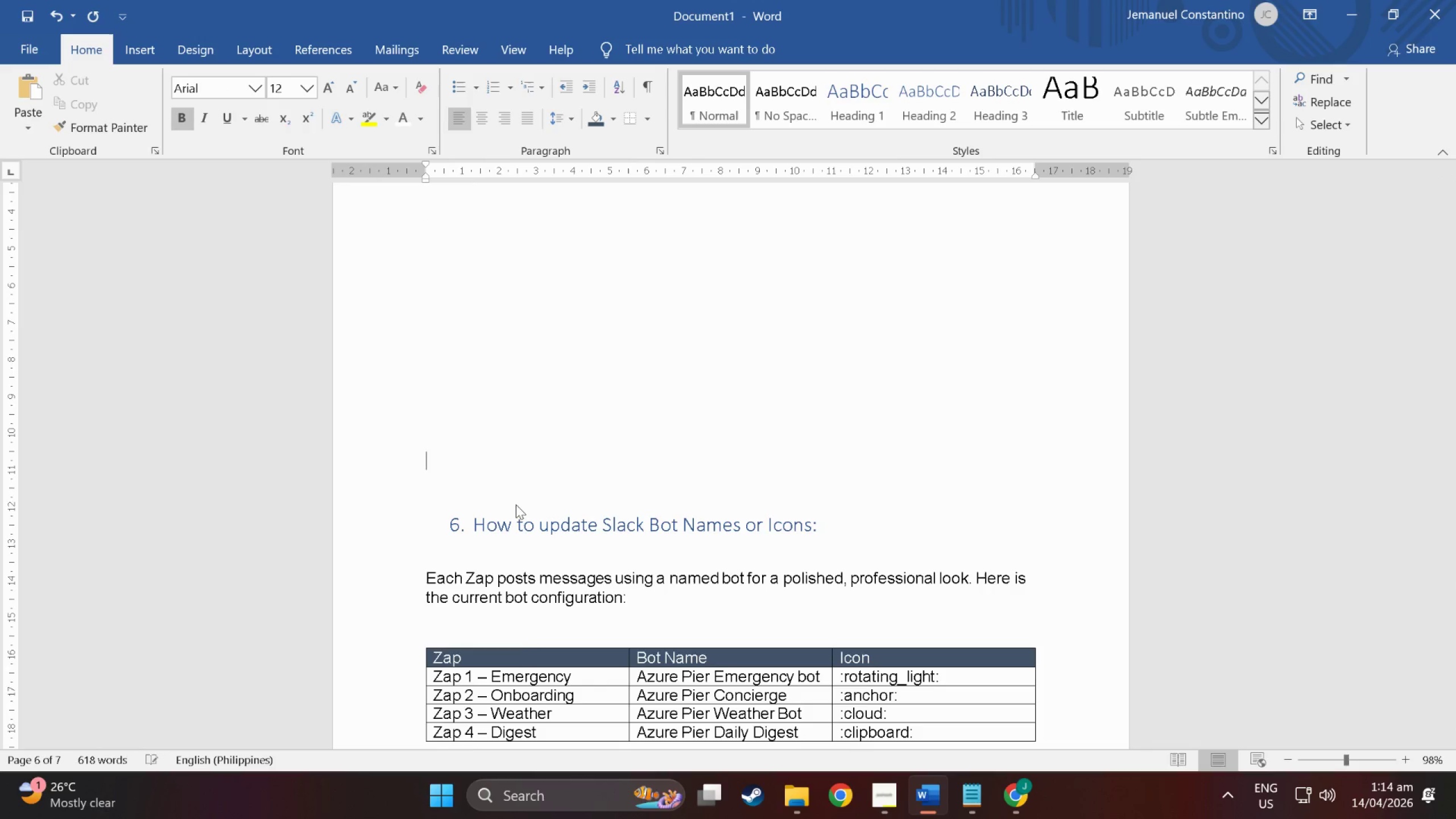 
hold_key(key=Backspace, duration=0.82)
 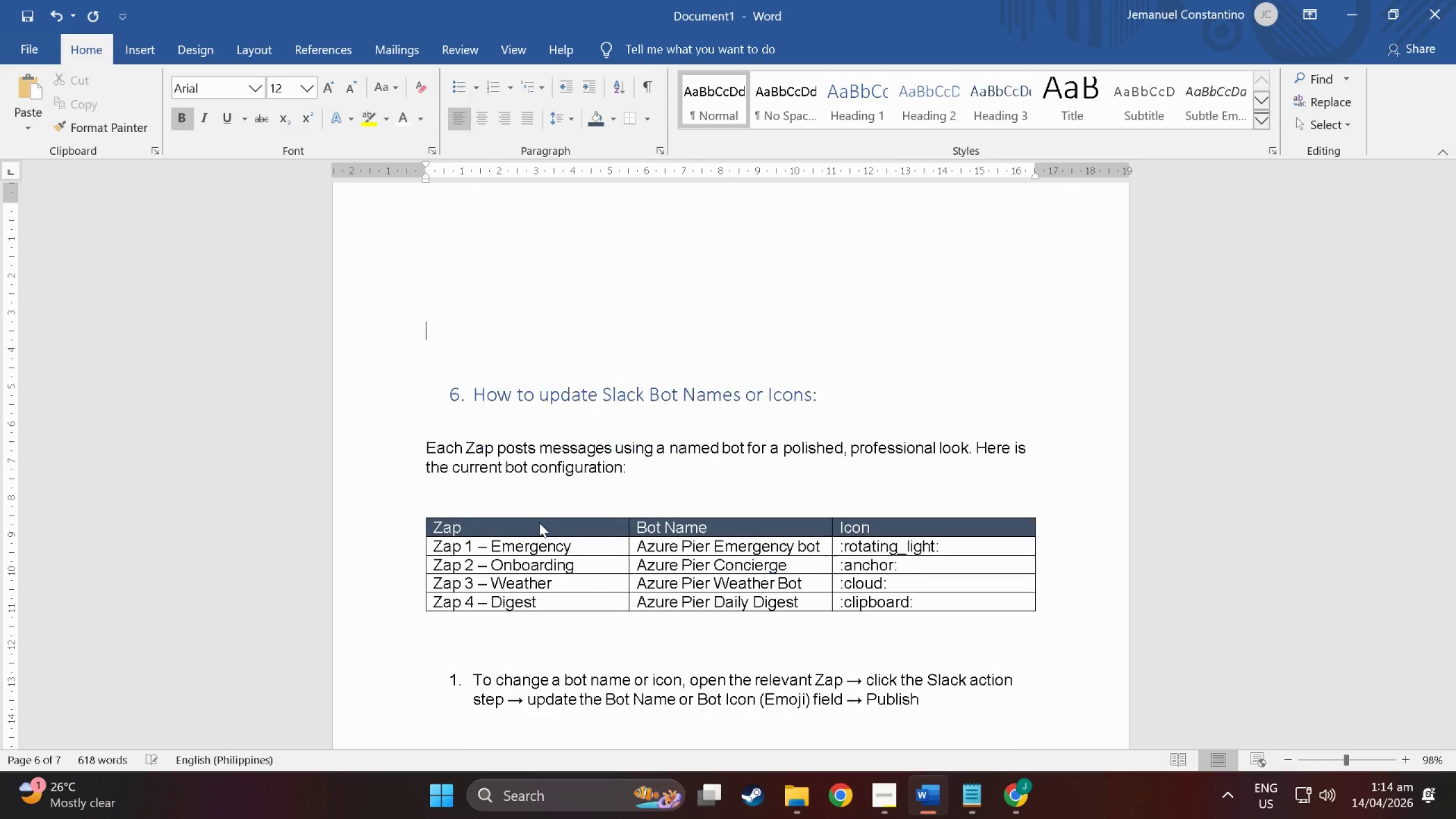 
scroll: coordinate [539, 523], scroll_direction: up, amount: 9.0
 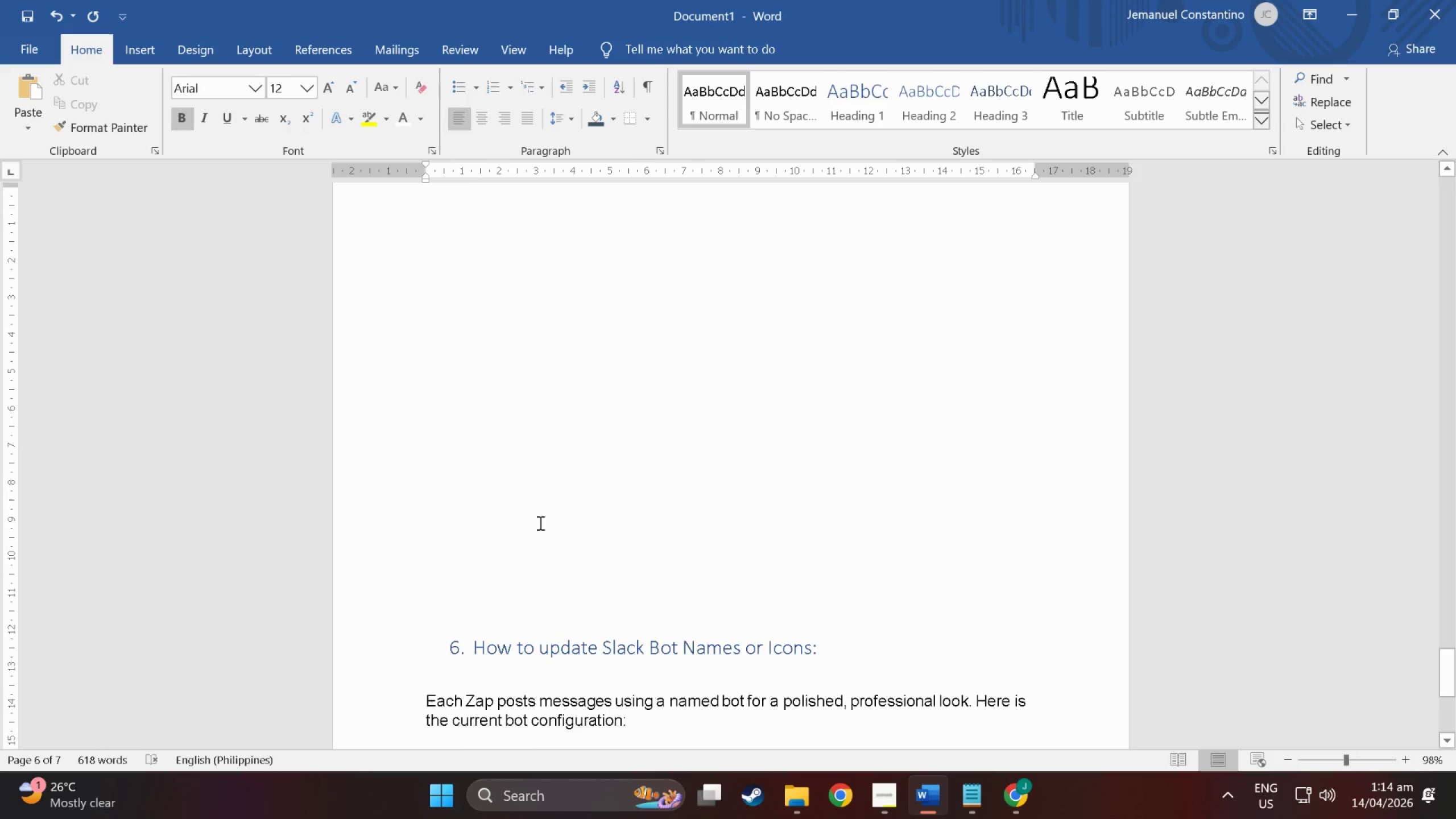 
key(Backspace)
 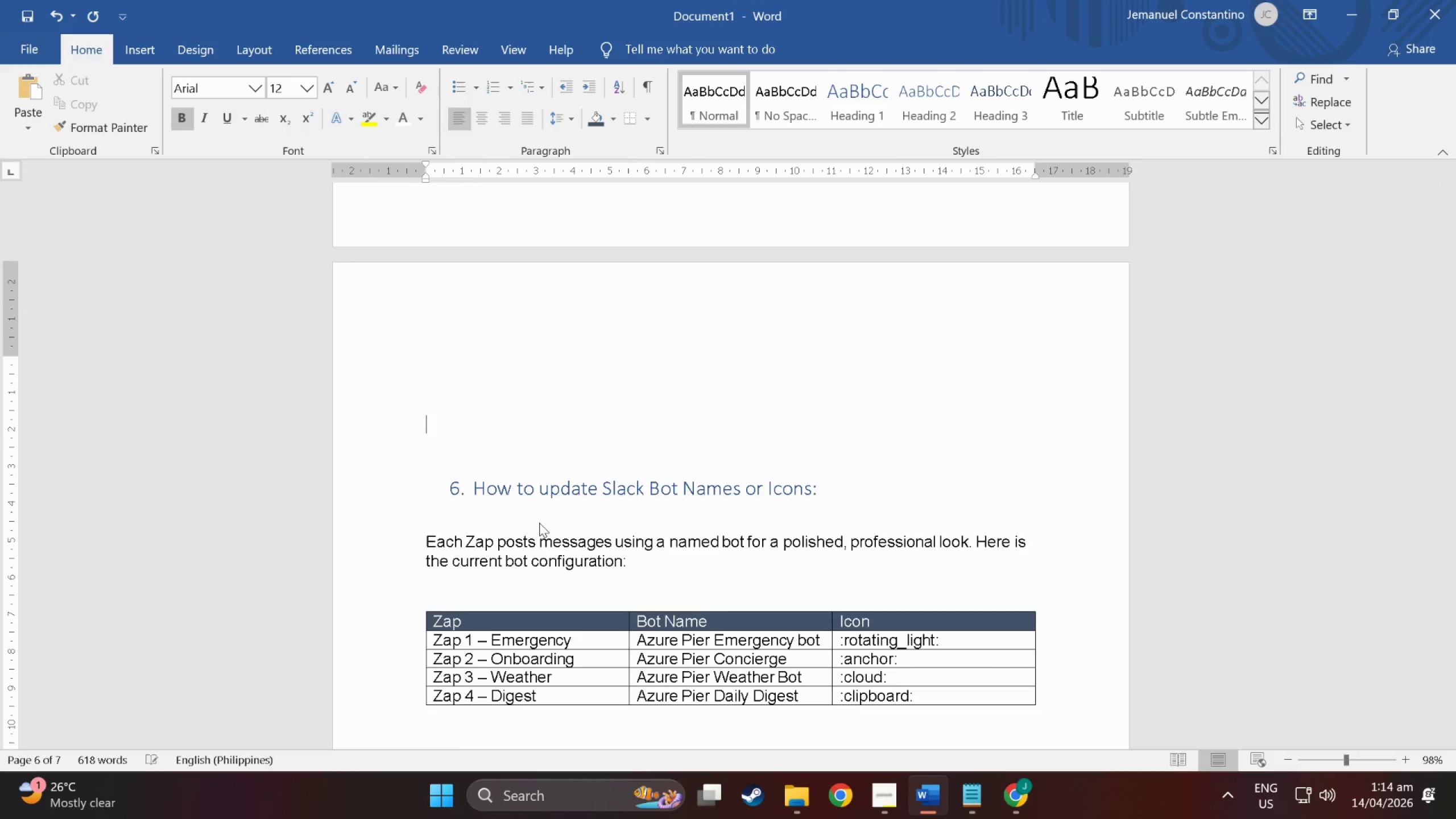 
key(Backspace)
 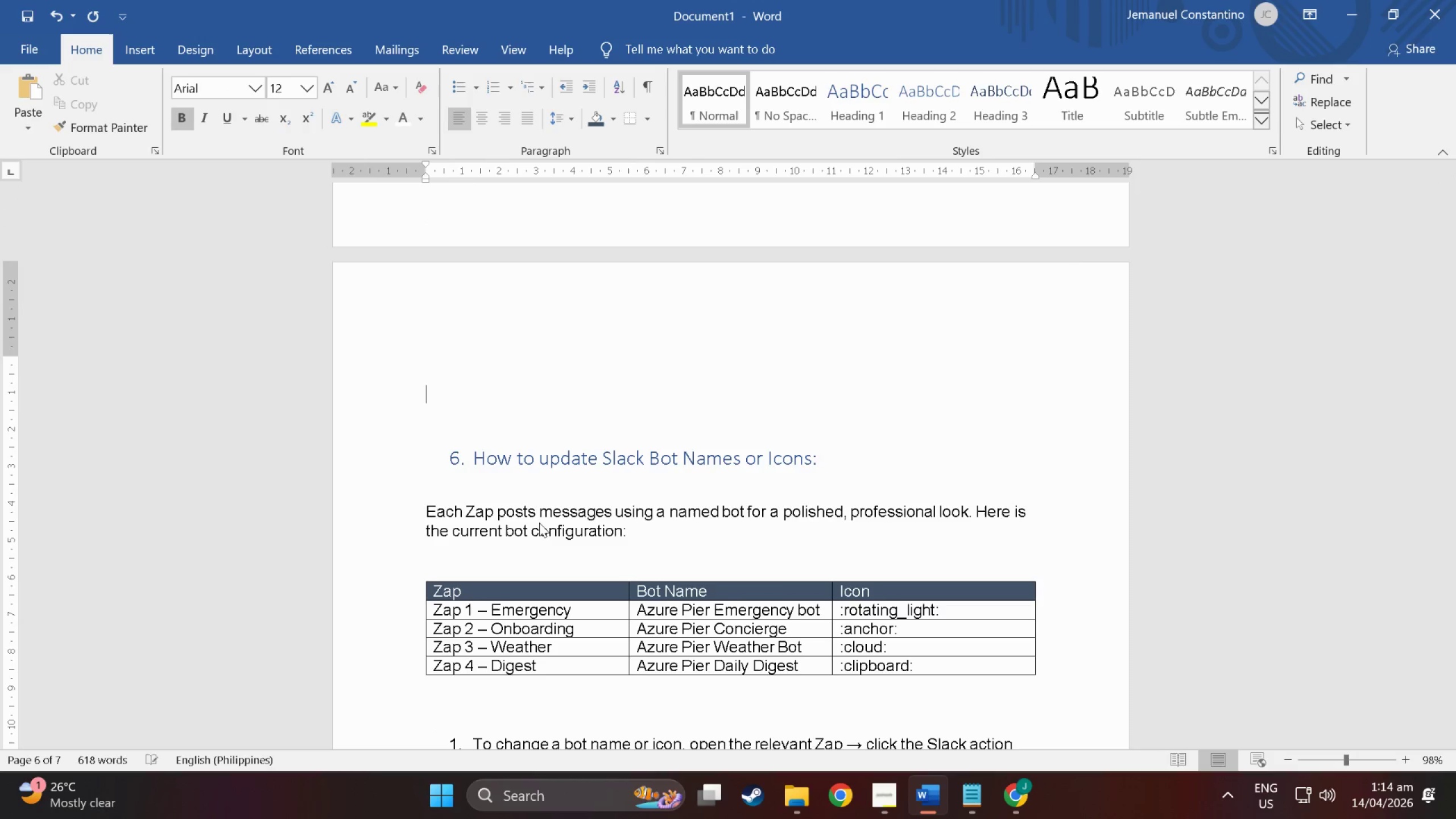 
key(Backspace)
 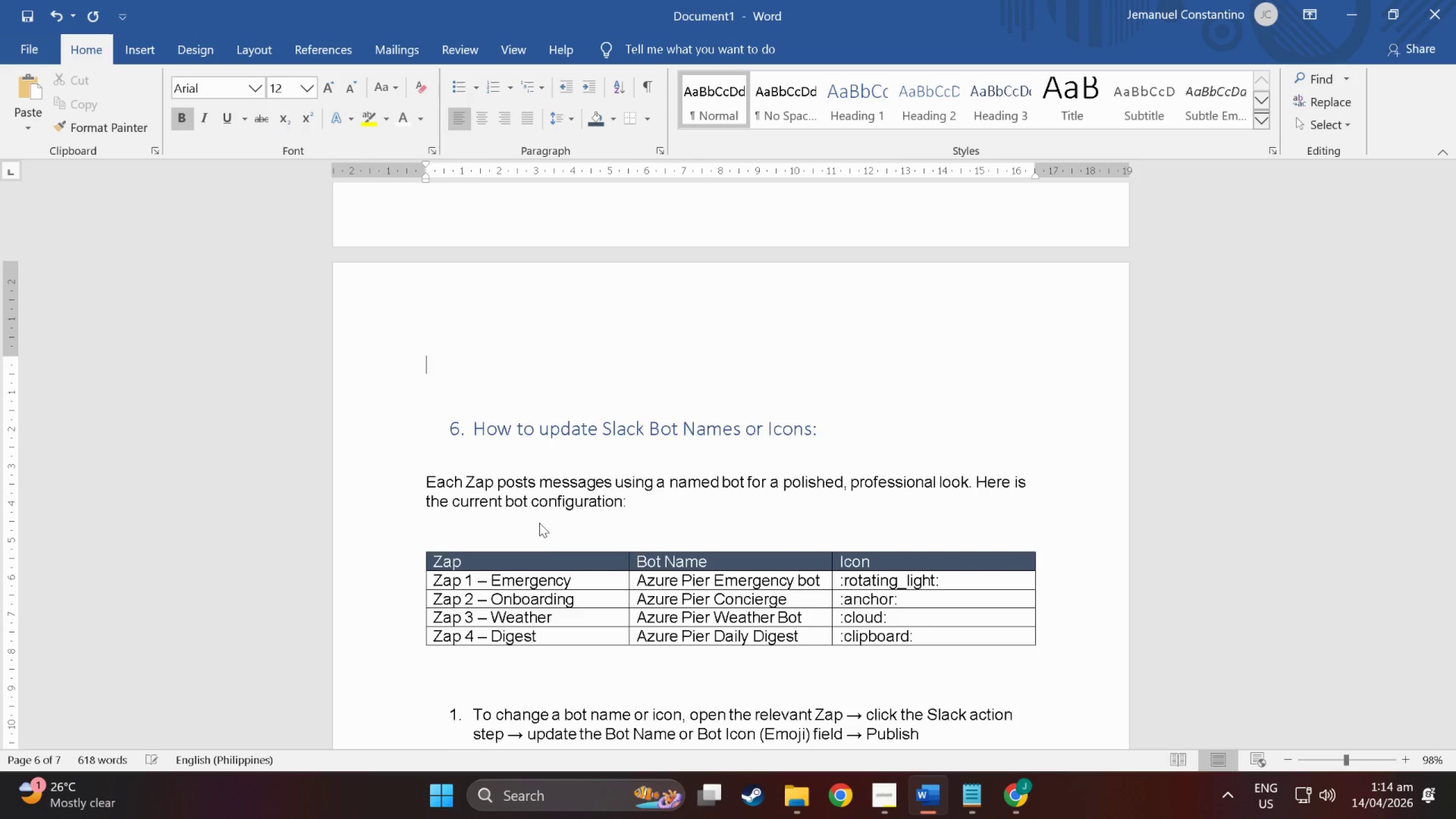 
scroll: coordinate [539, 523], scroll_direction: up, amount: 10.0
 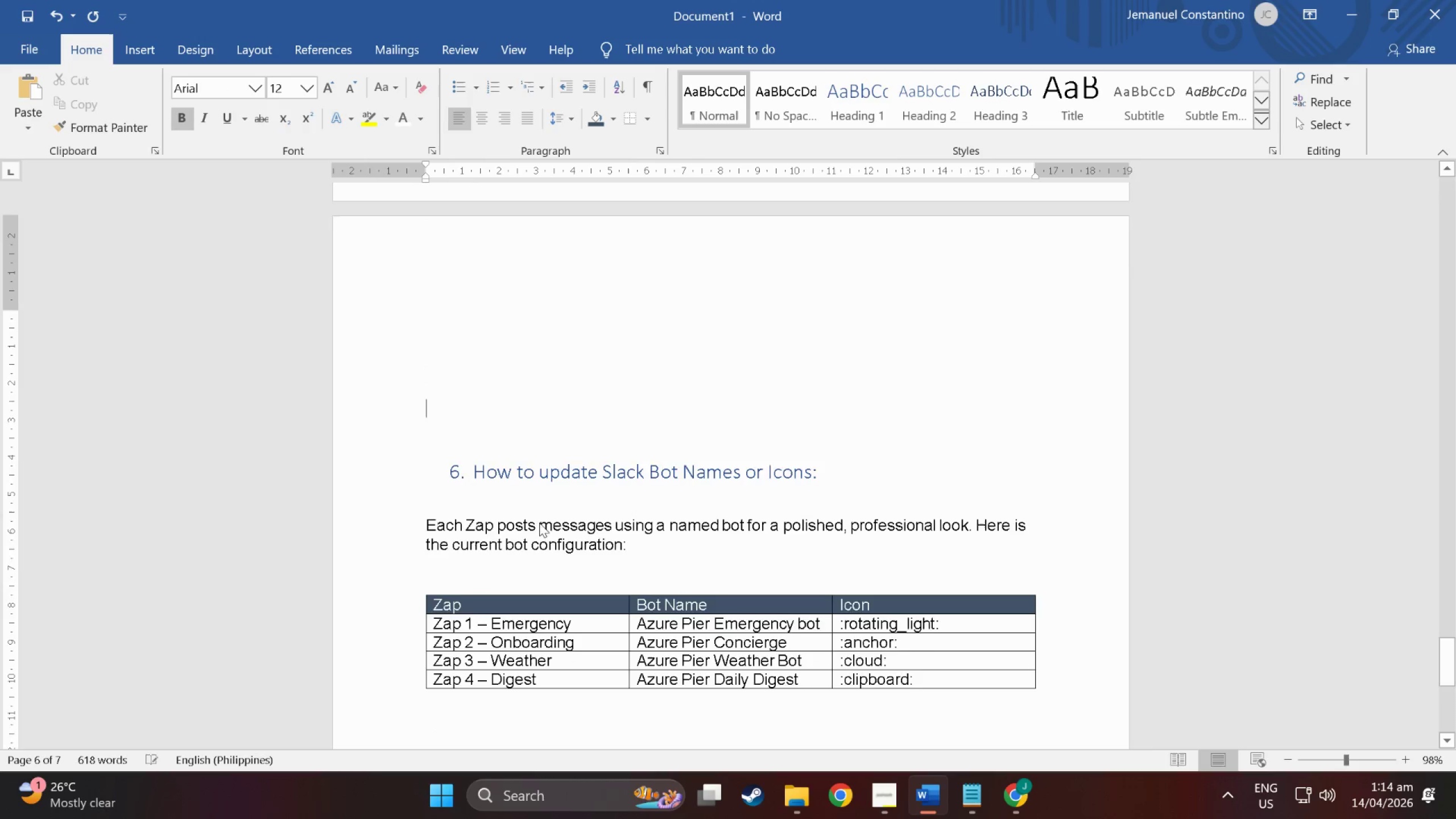 
key(Backspace)
 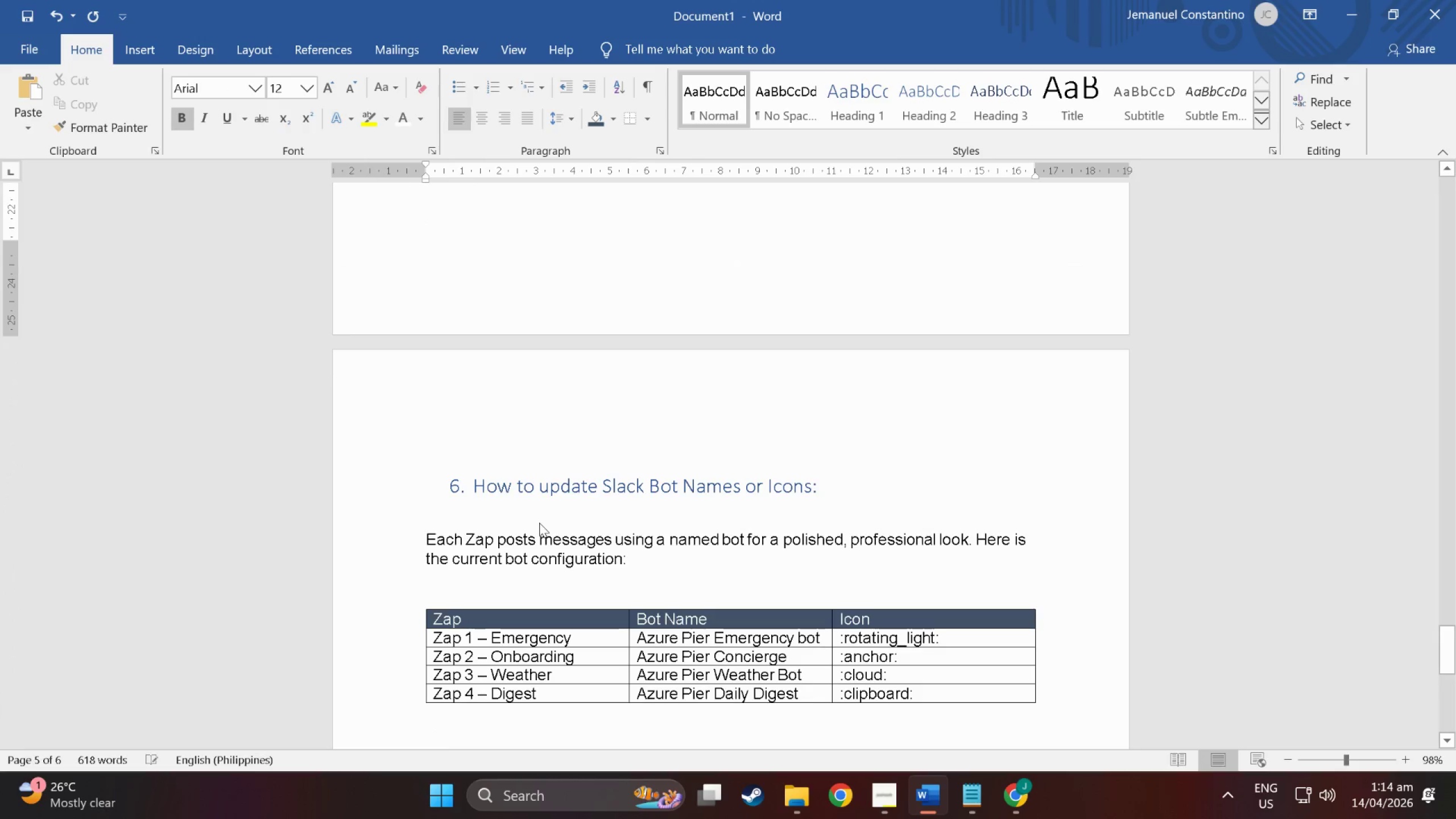 
key(Backspace)
 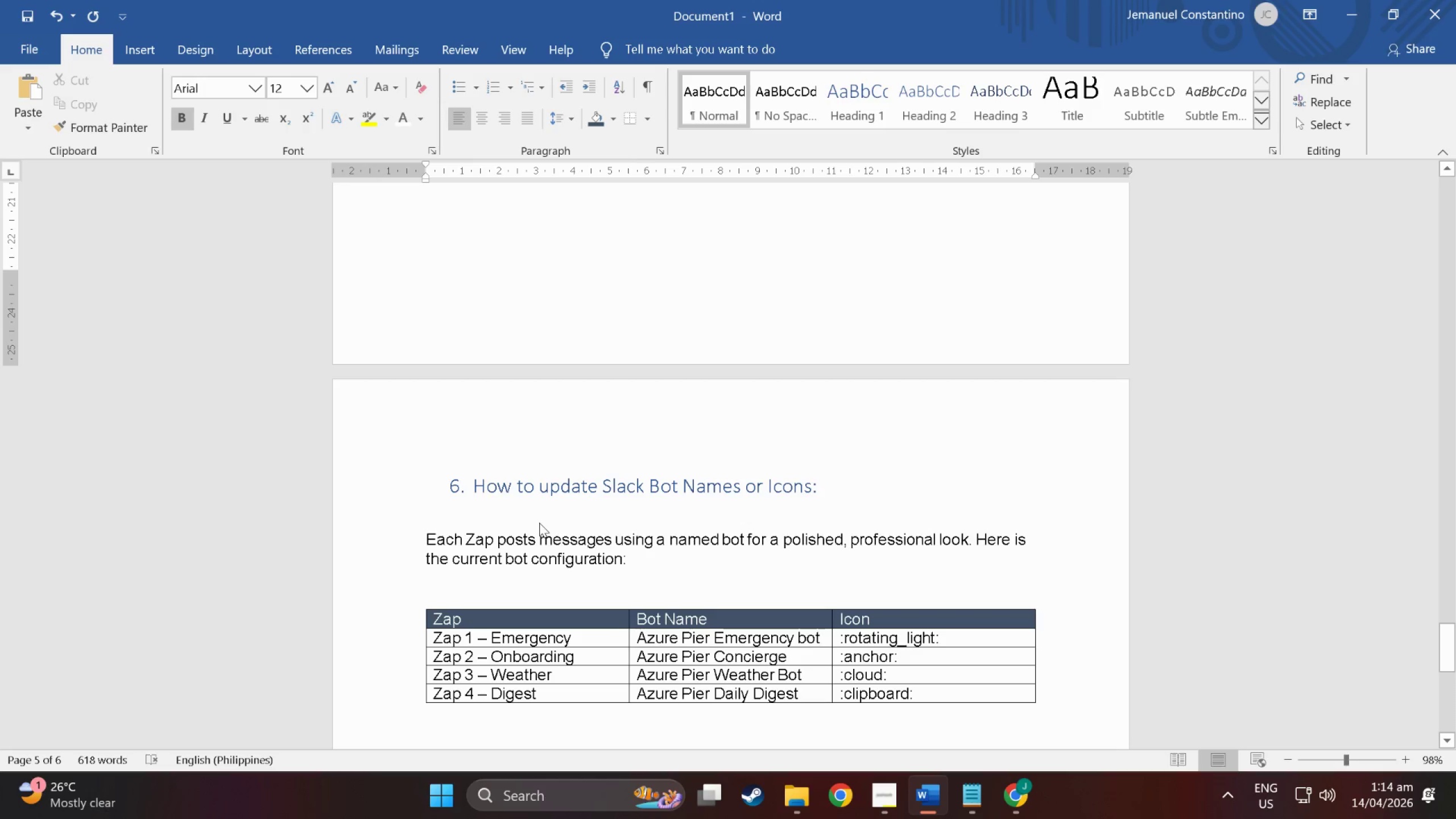 
key(Backspace)
 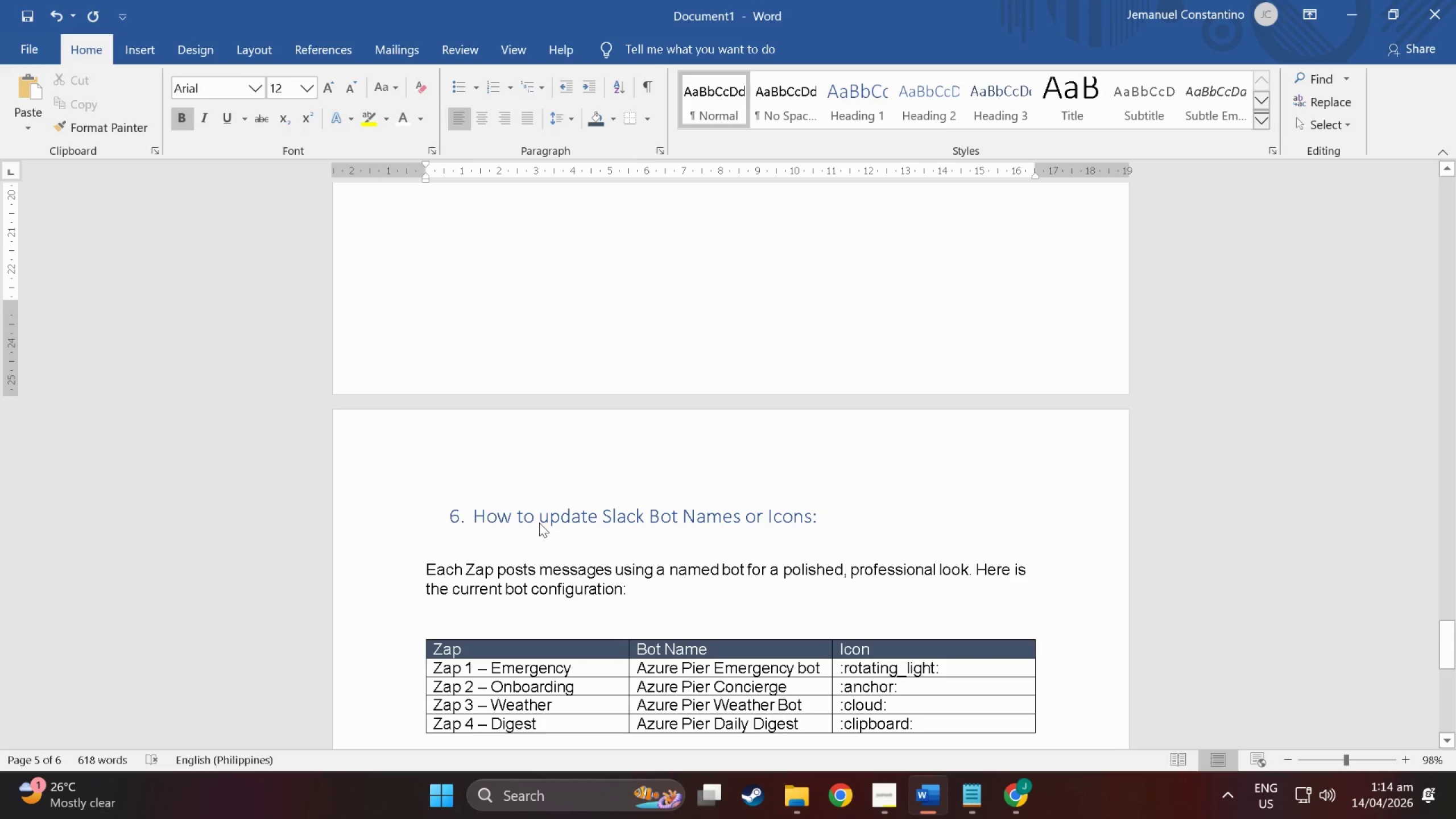 
key(Backspace)
 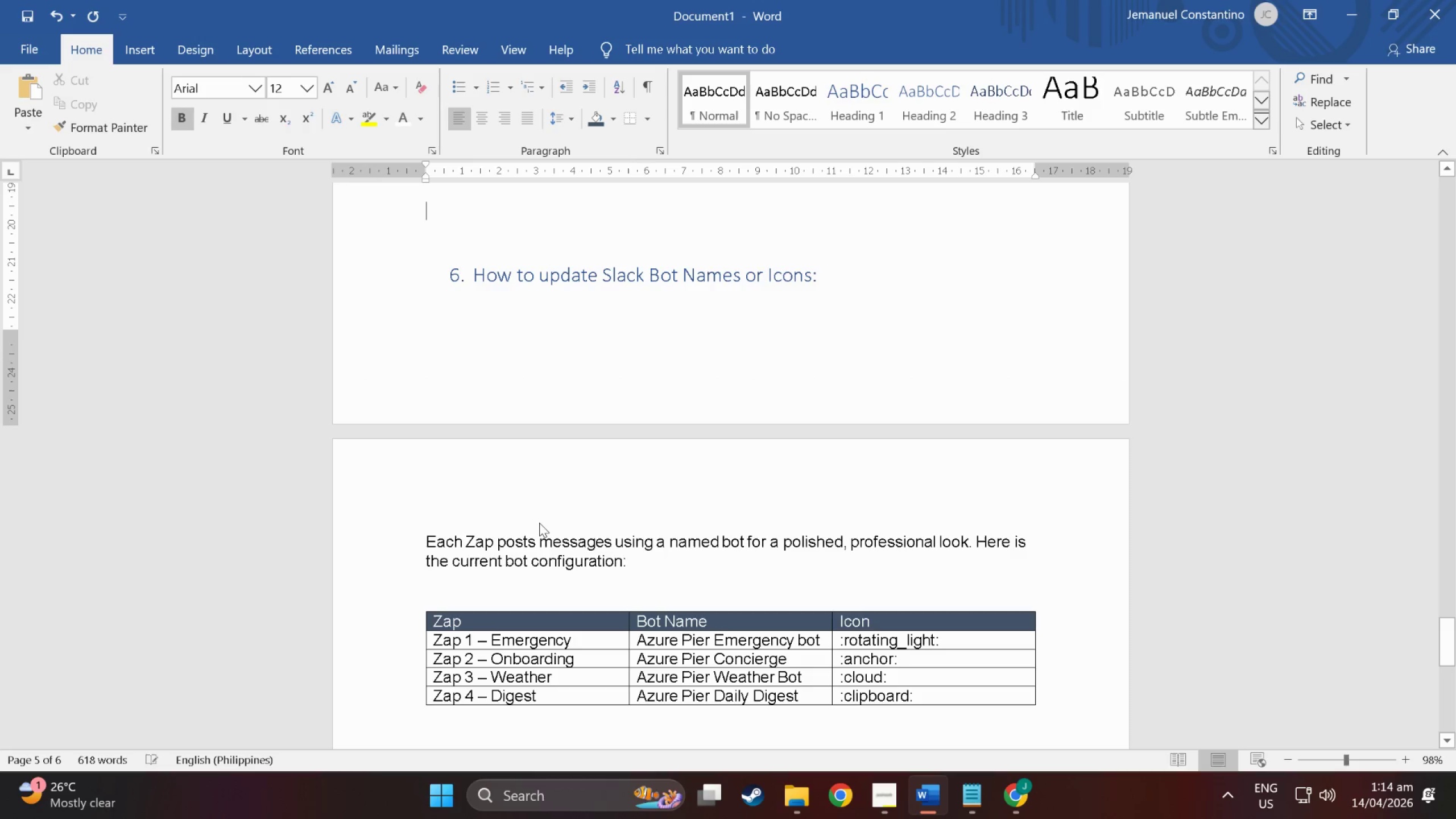 
key(Enter)
 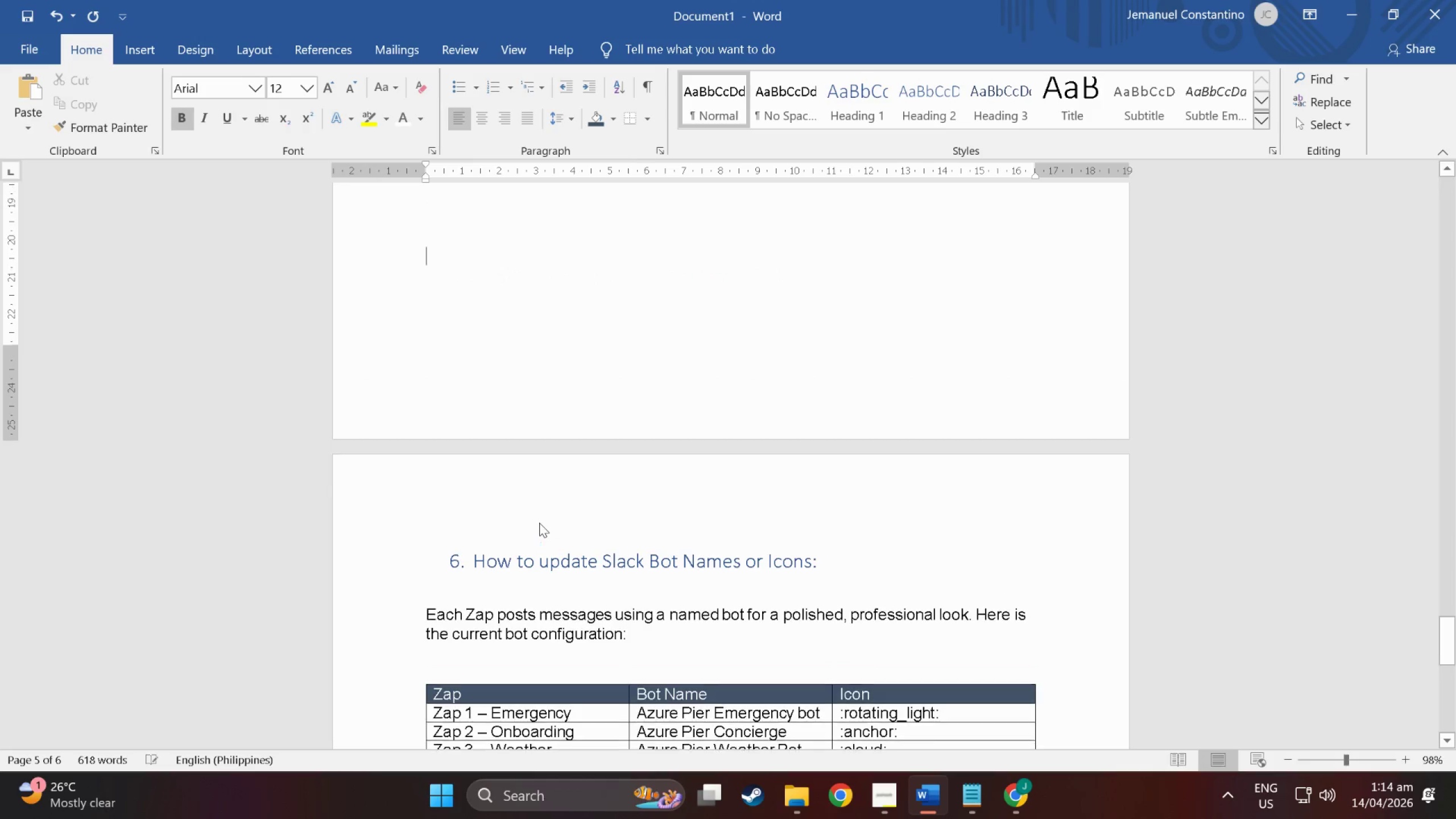 
left_click_drag(start_coordinate=[1454, 618], to_coordinate=[1421, 723])
 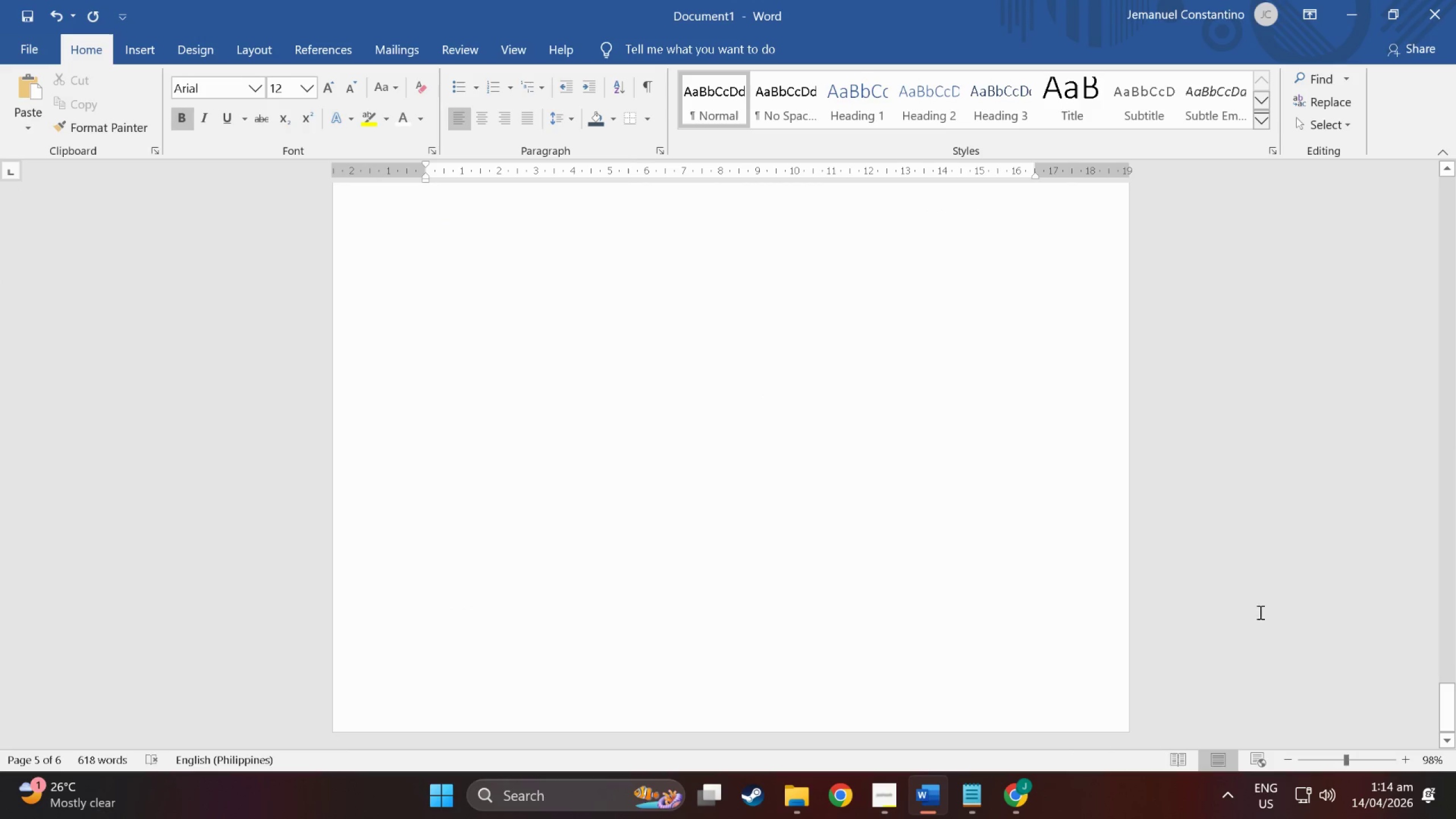 
scroll: coordinate [1397, 640], scroll_direction: up, amount: 22.0
 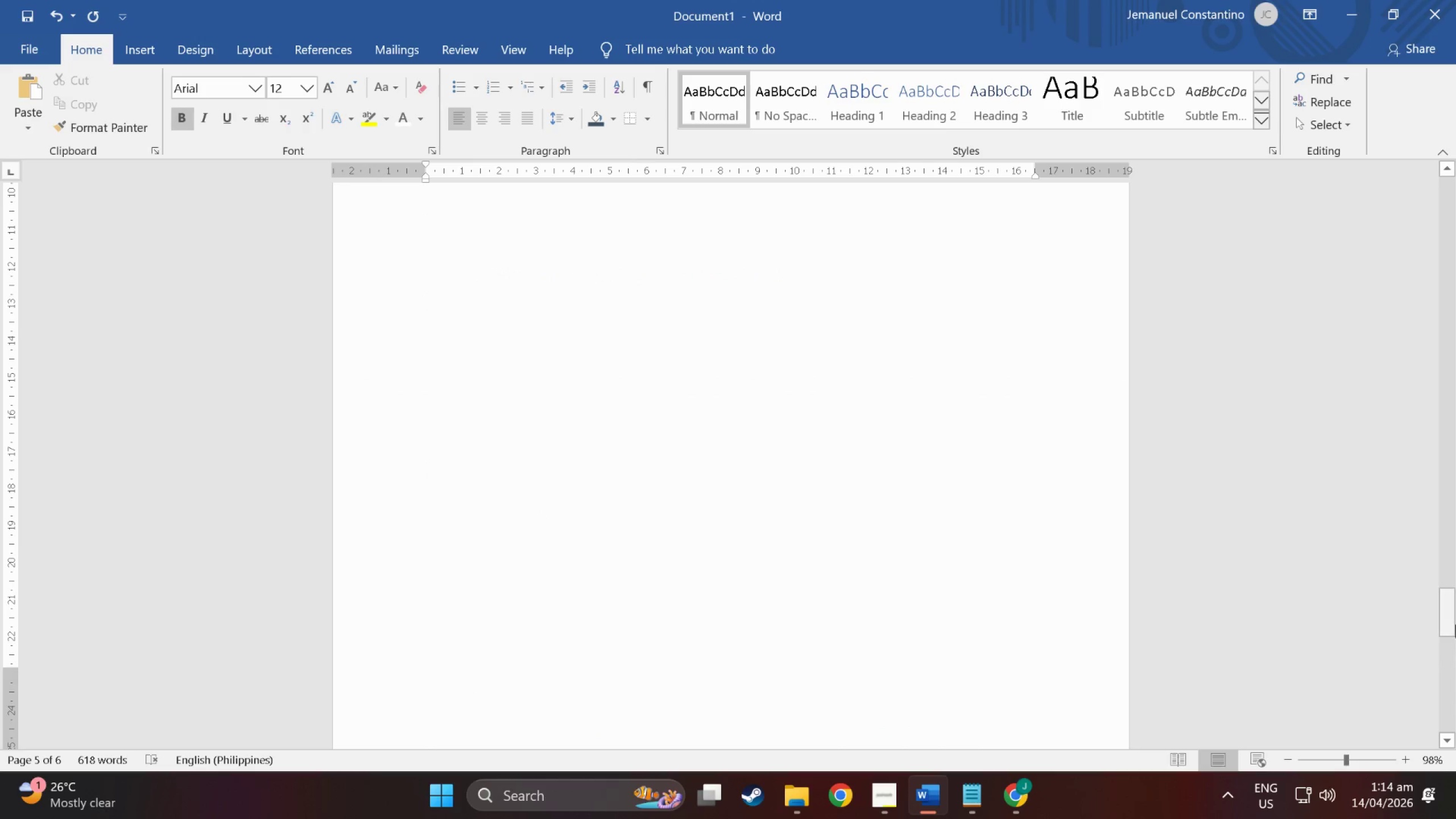 
left_click([1044, 315])
 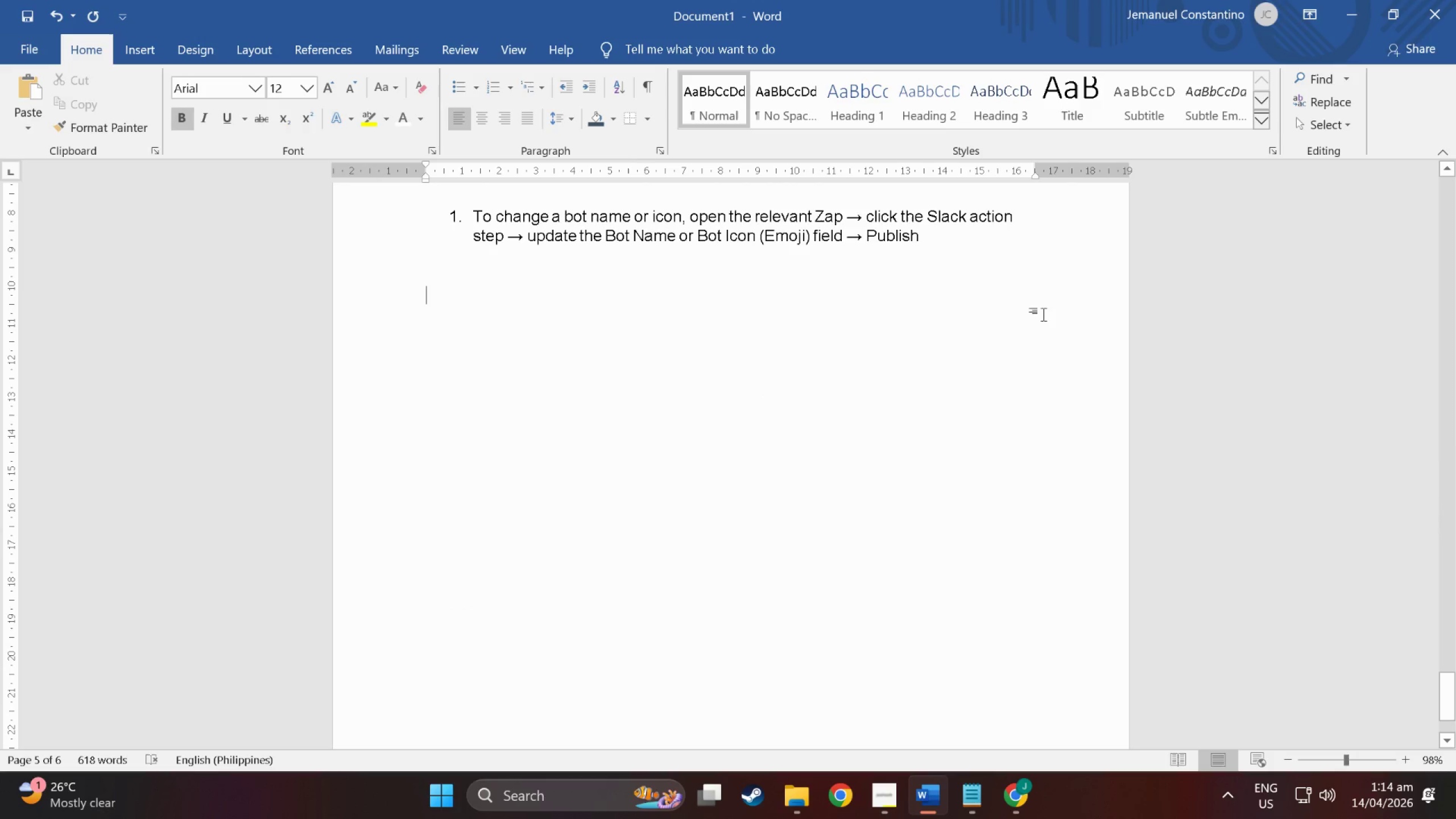 
scroll: coordinate [1081, 447], scroll_direction: up, amount: 8.0
 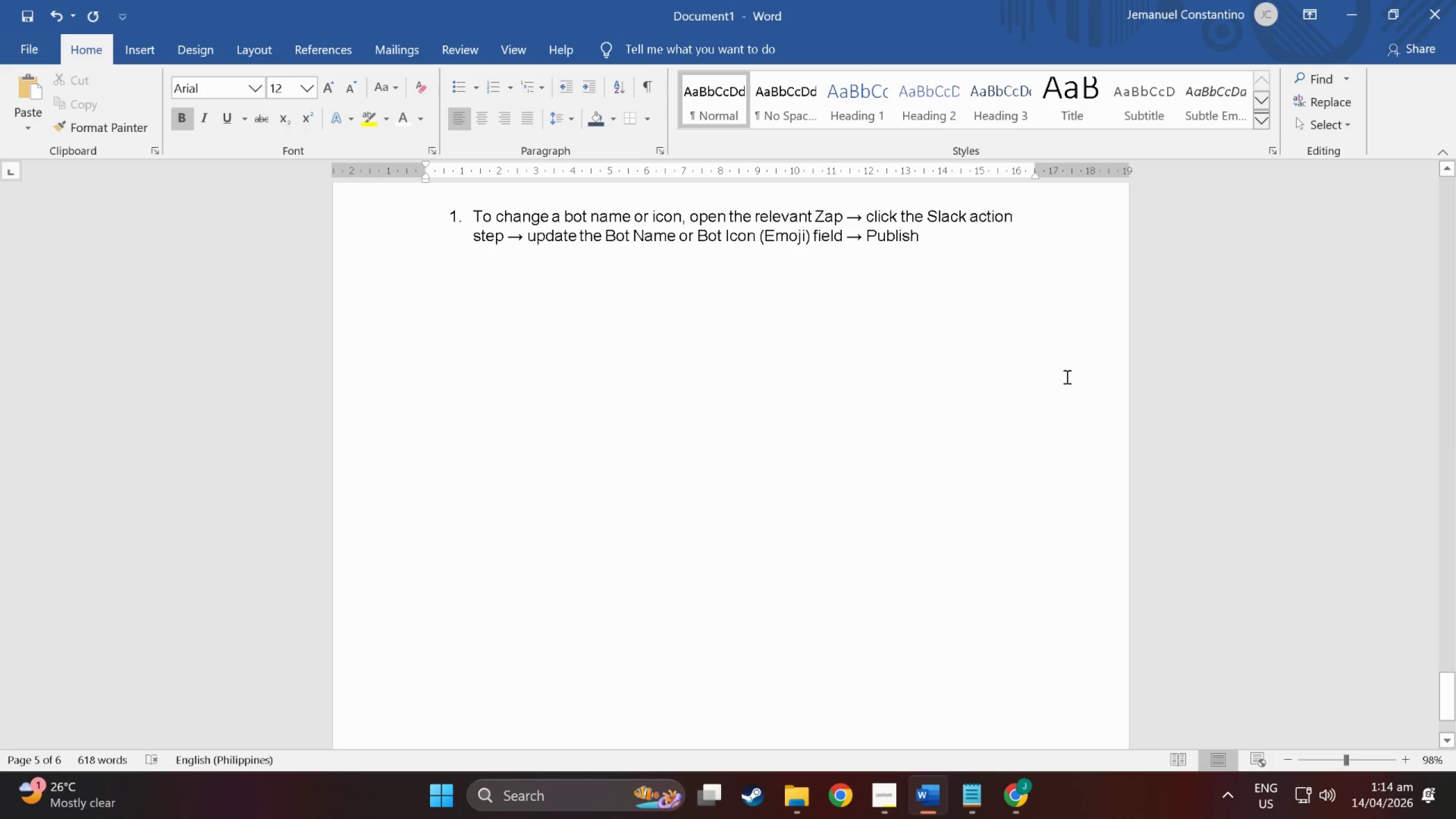 
hold_key(key=NumpadEnter, duration=1.05)
 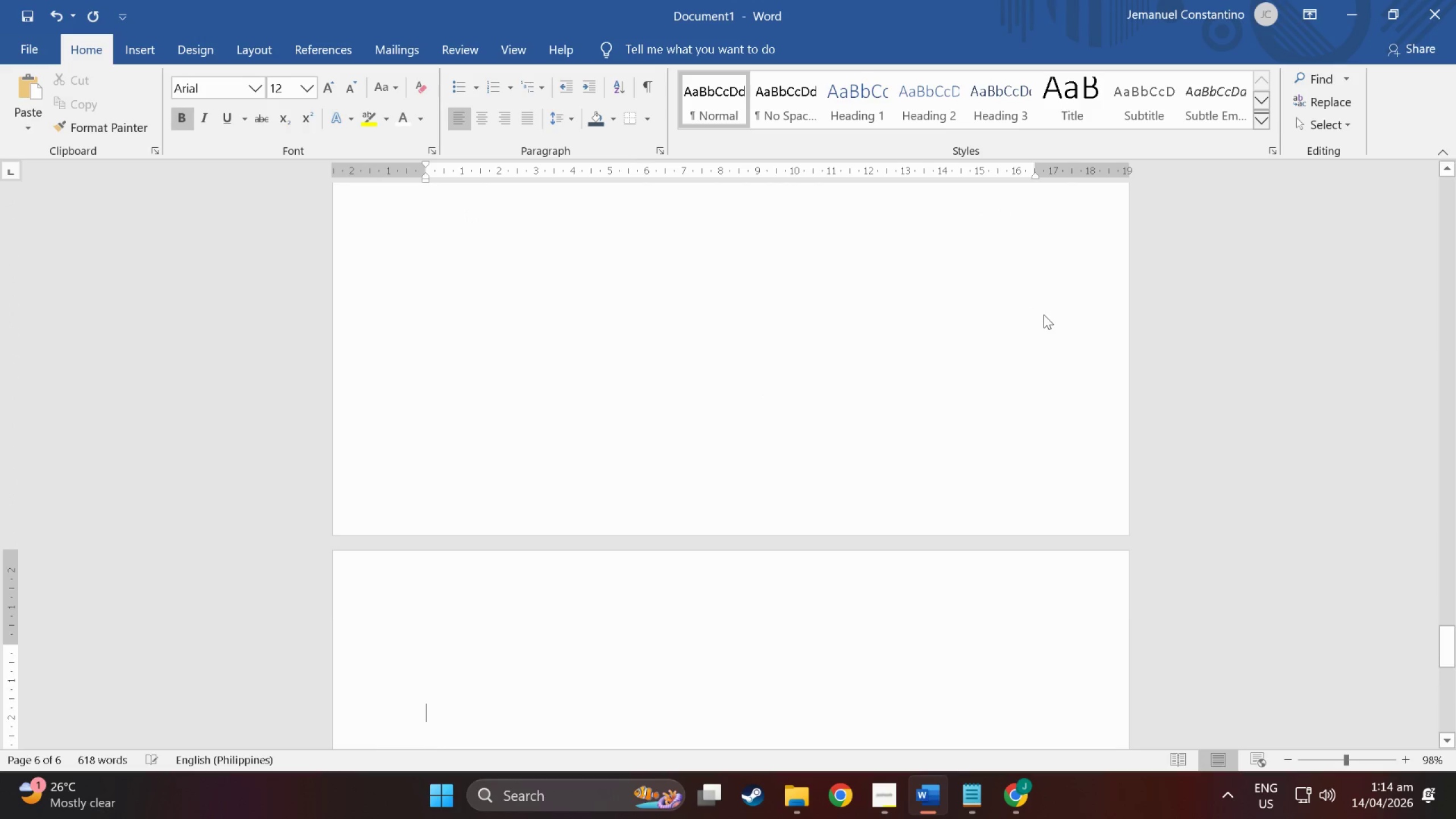 
key(NumpadEnter)
 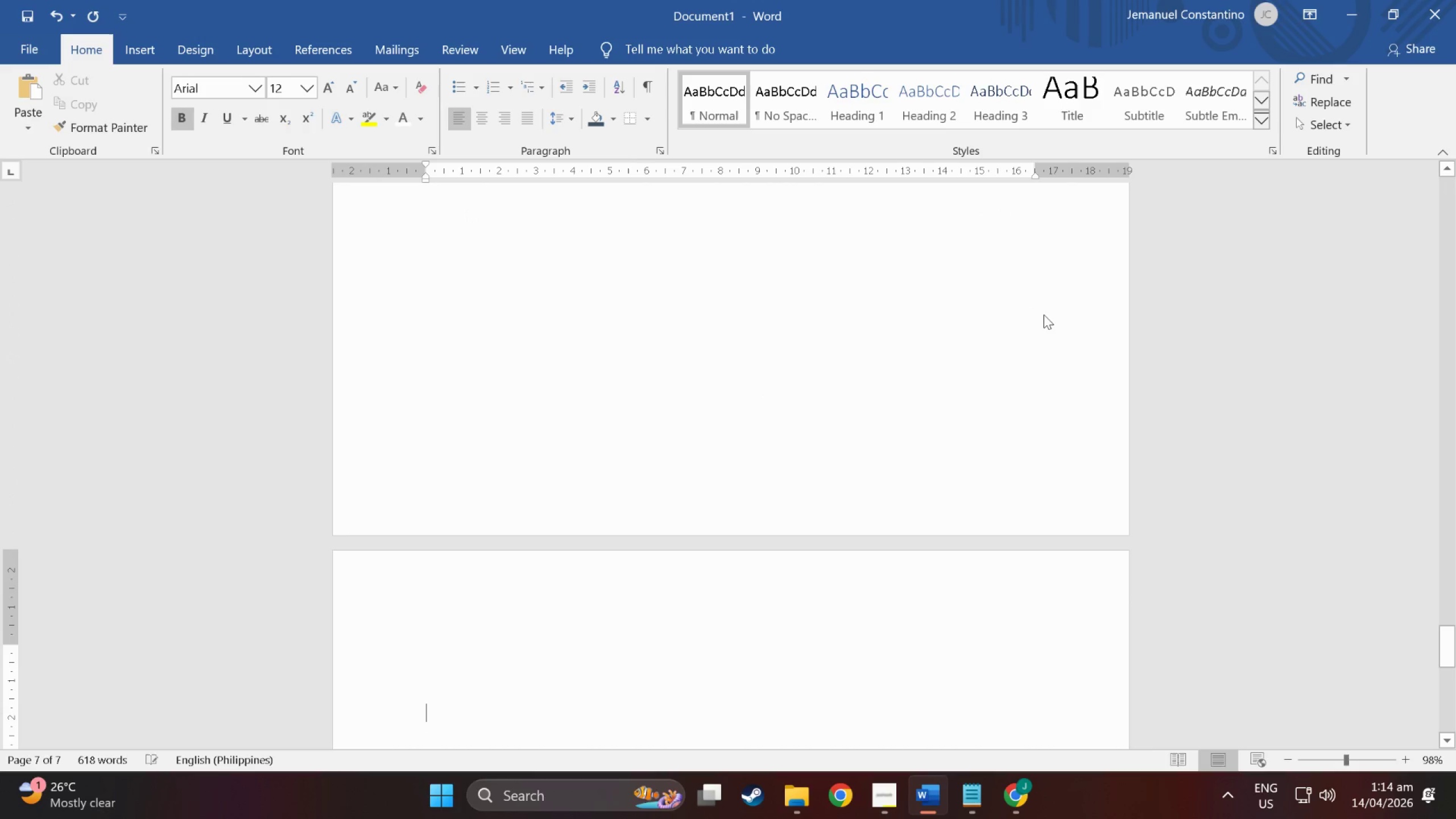 
key(Backspace)
 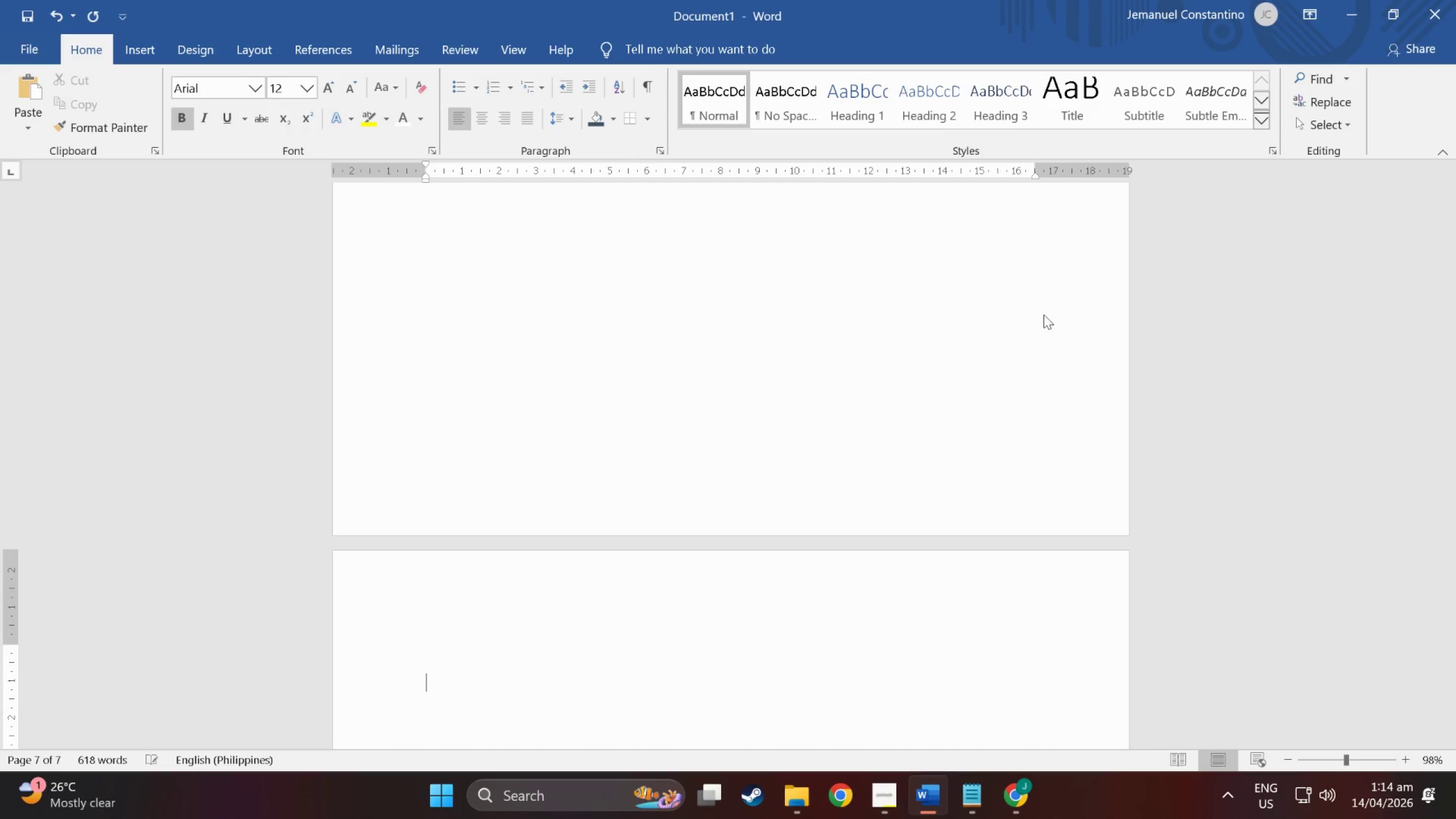 
key(Backspace)
 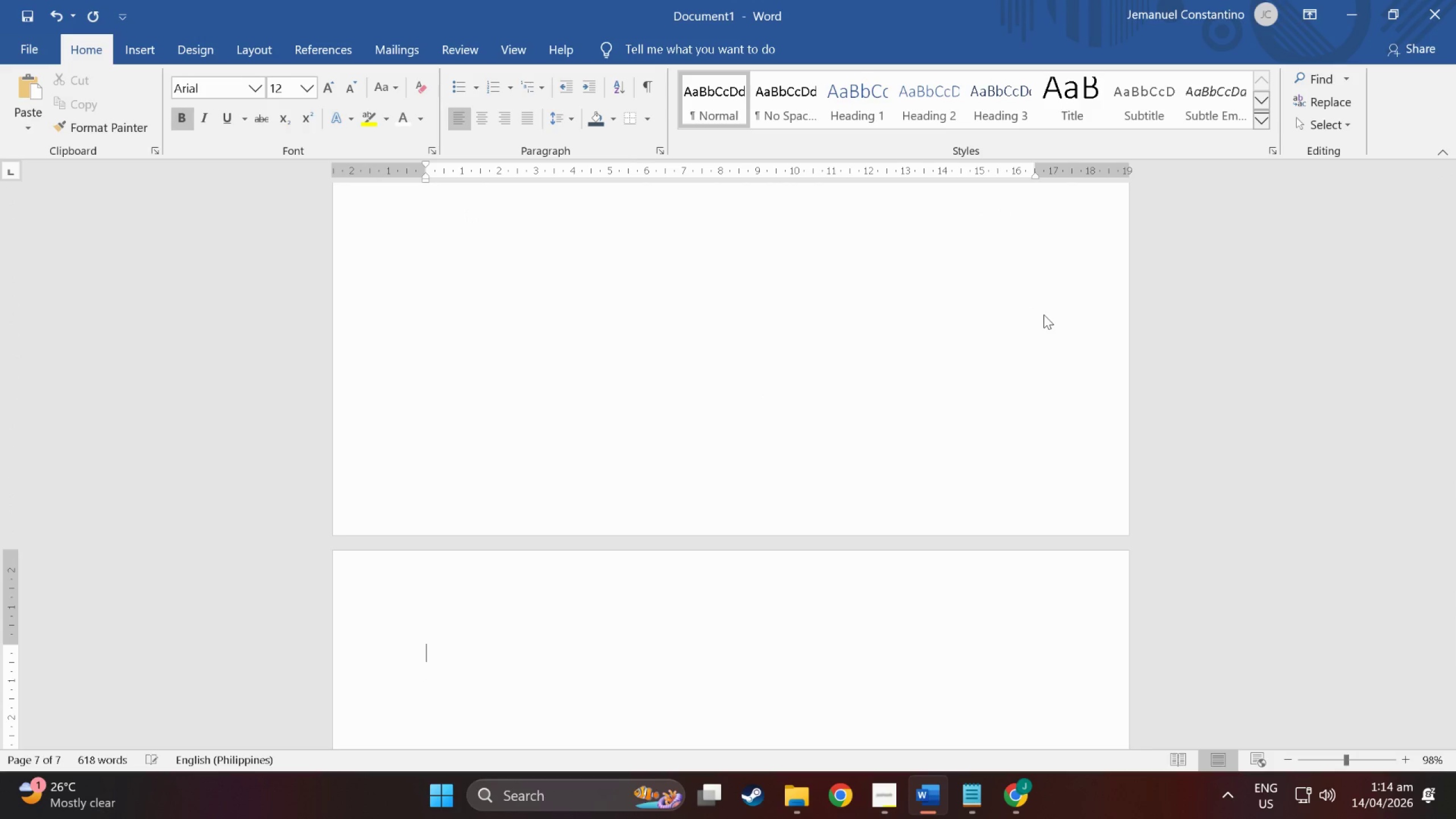 
key(Backspace)
 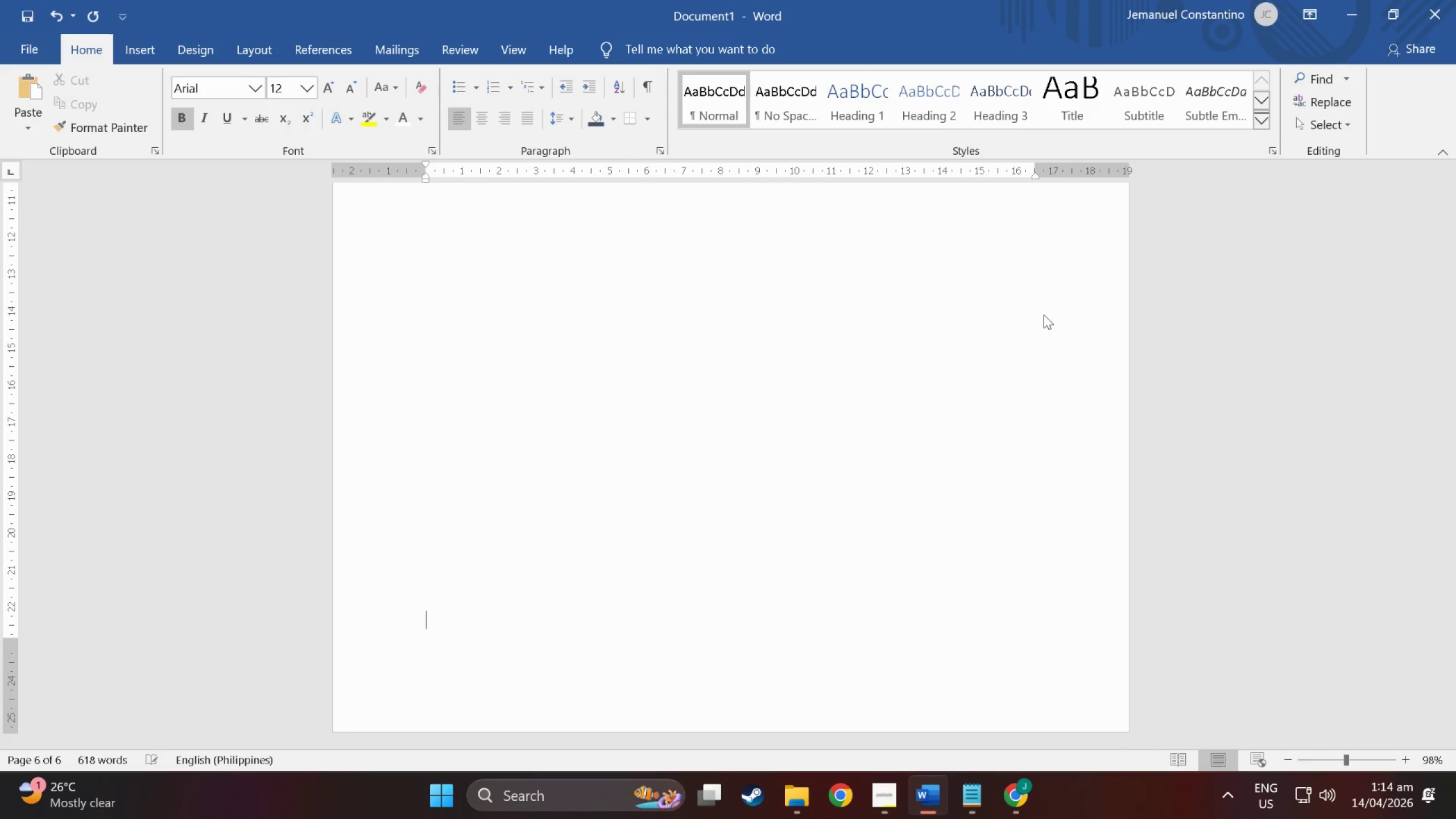 
key(NumpadEnter)
 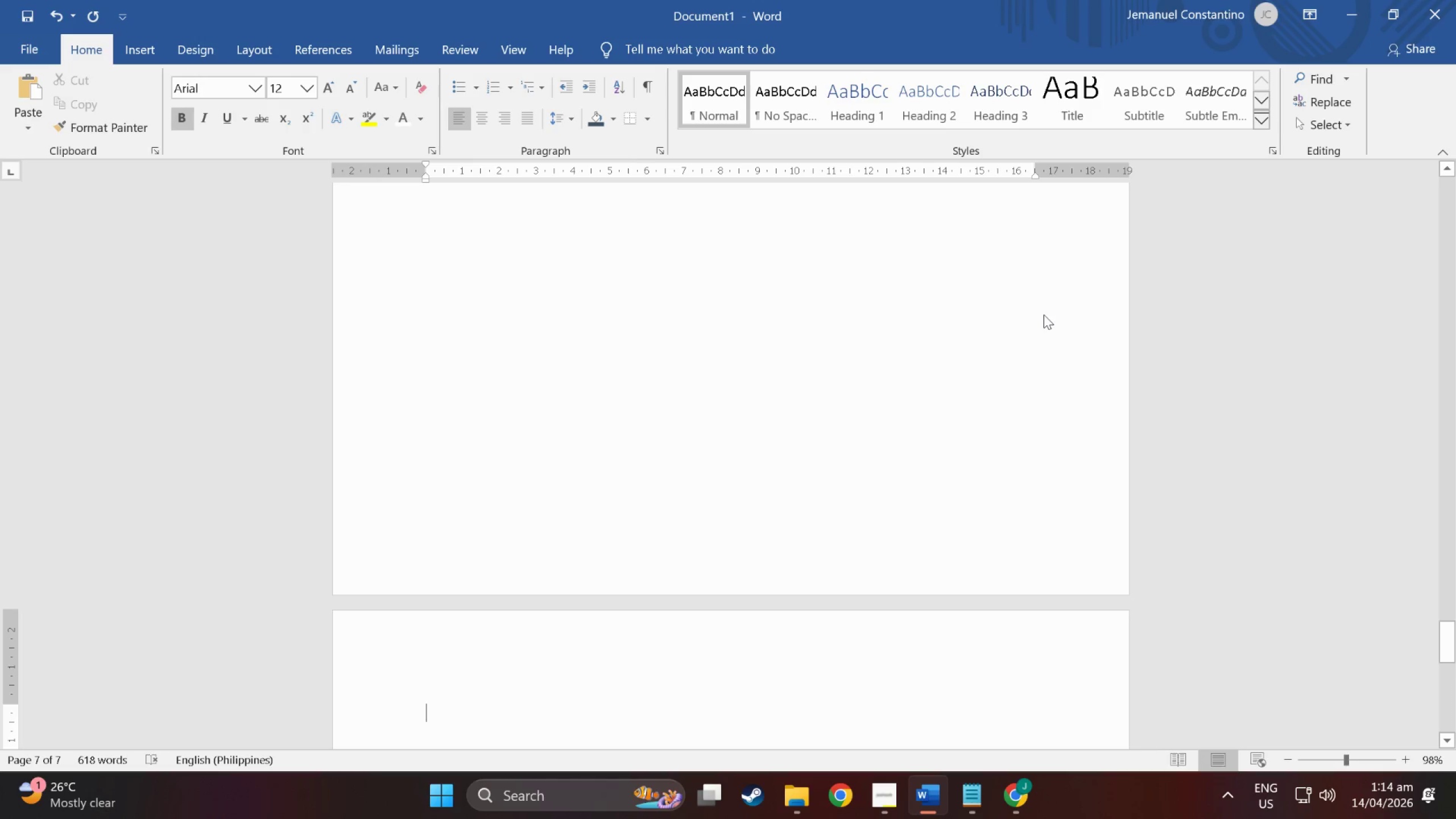 
key(Control+V)
 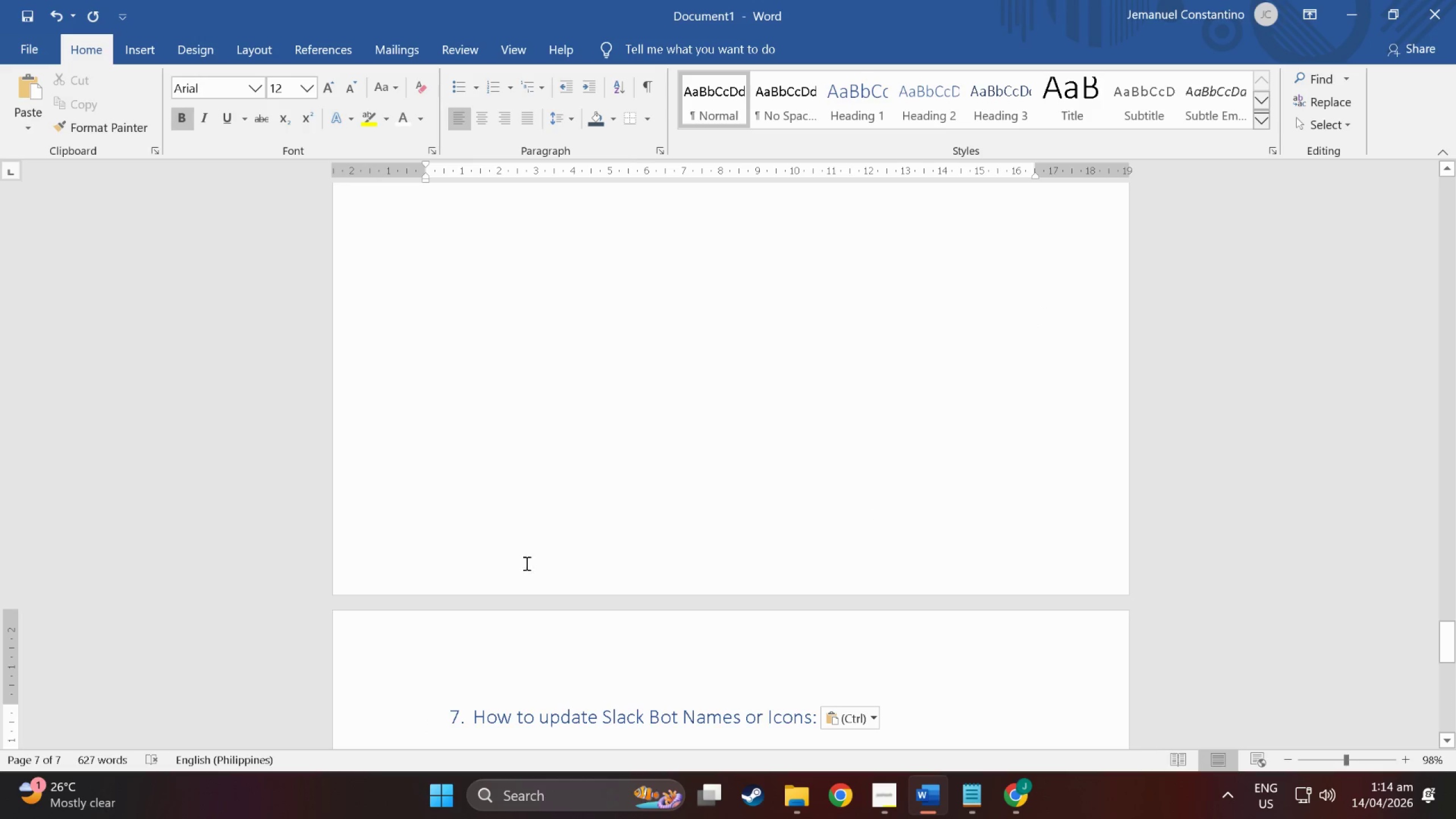 
scroll: coordinate [679, 662], scroll_direction: down, amount: 5.0
 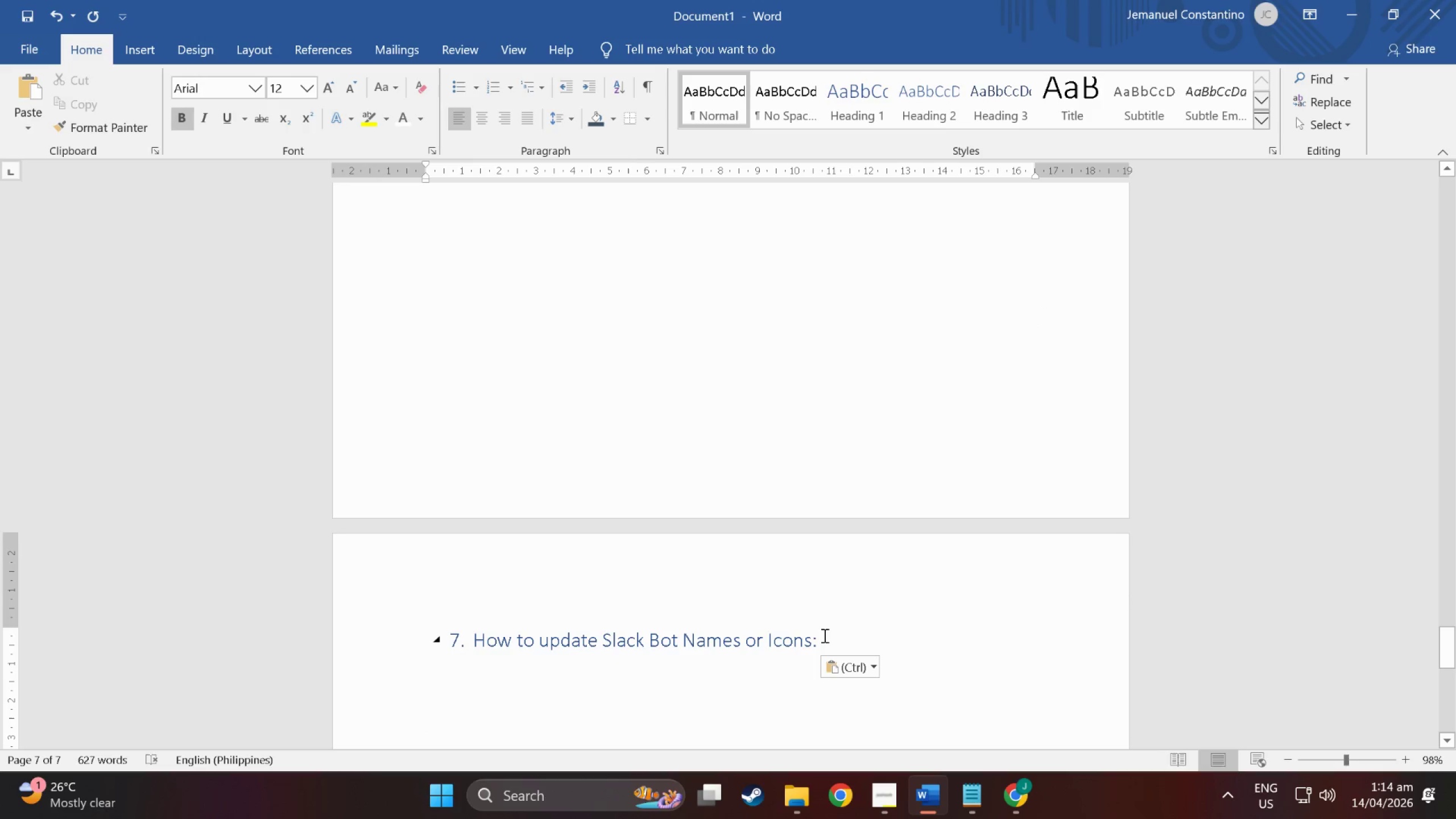 
left_click_drag(start_coordinate=[824, 635], to_coordinate=[471, 635])
 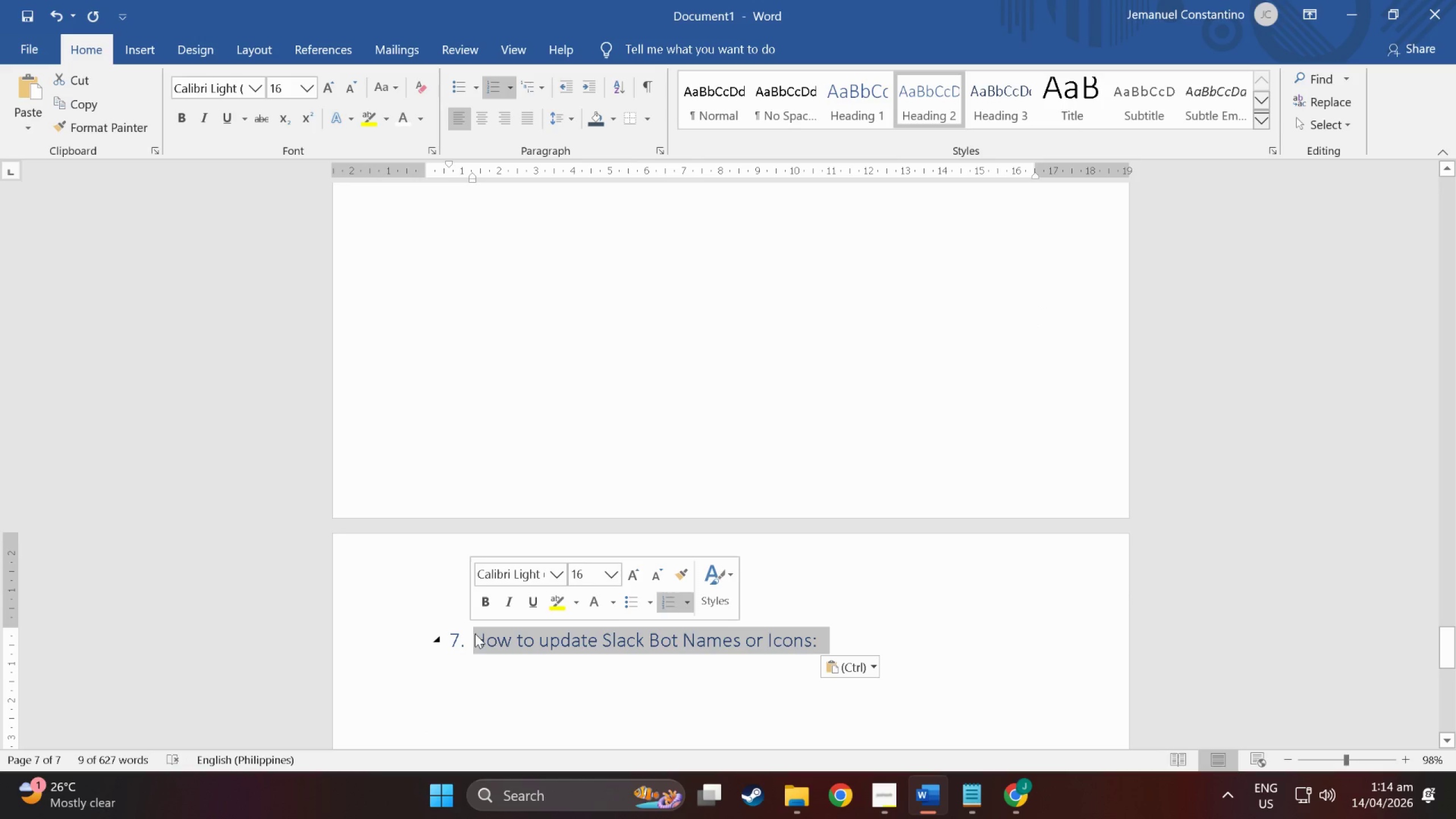 
type(Troubleshooting Coo)
key(Backspace)
type(mmon Issues)
 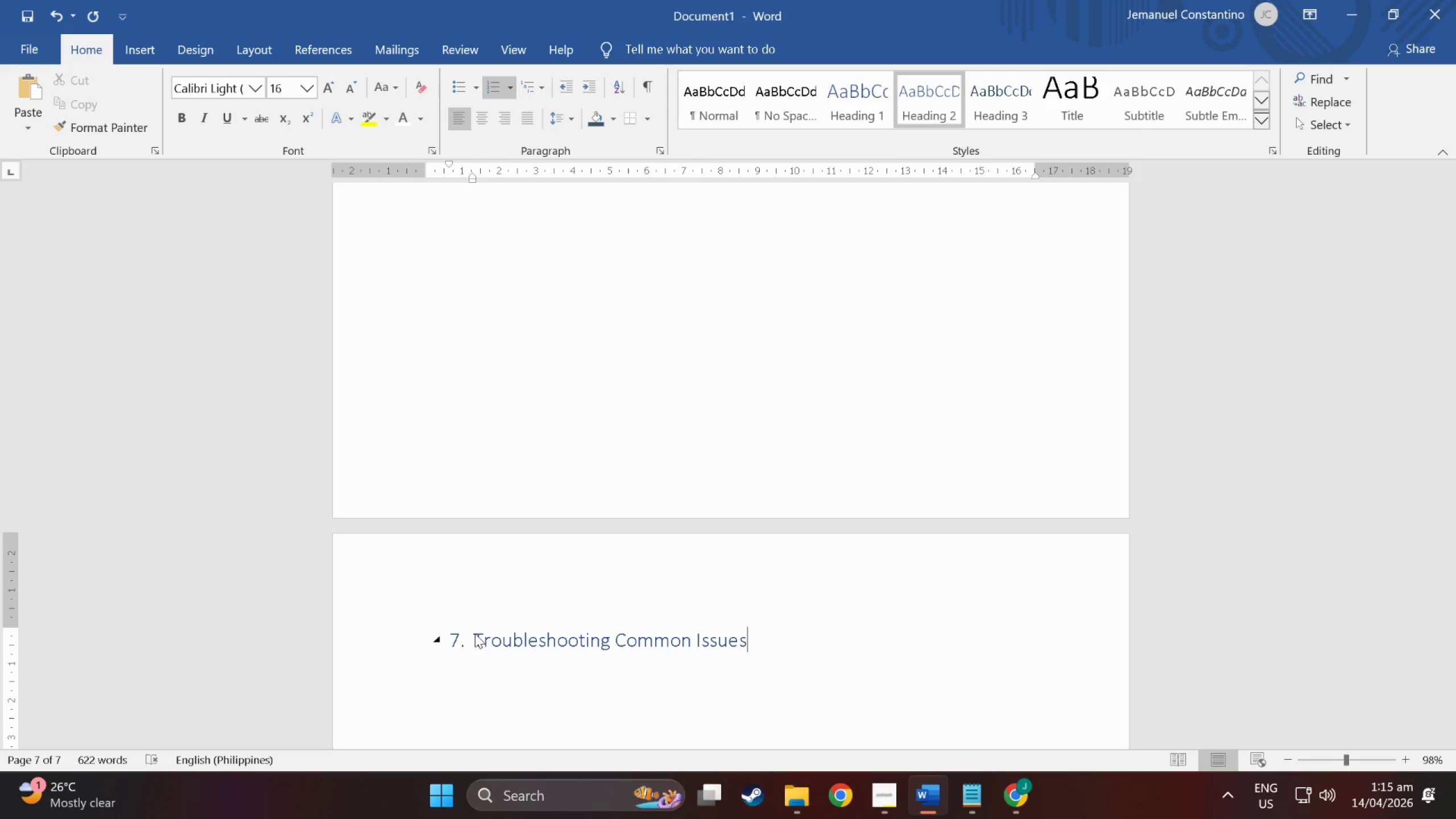 
key(Enter)
 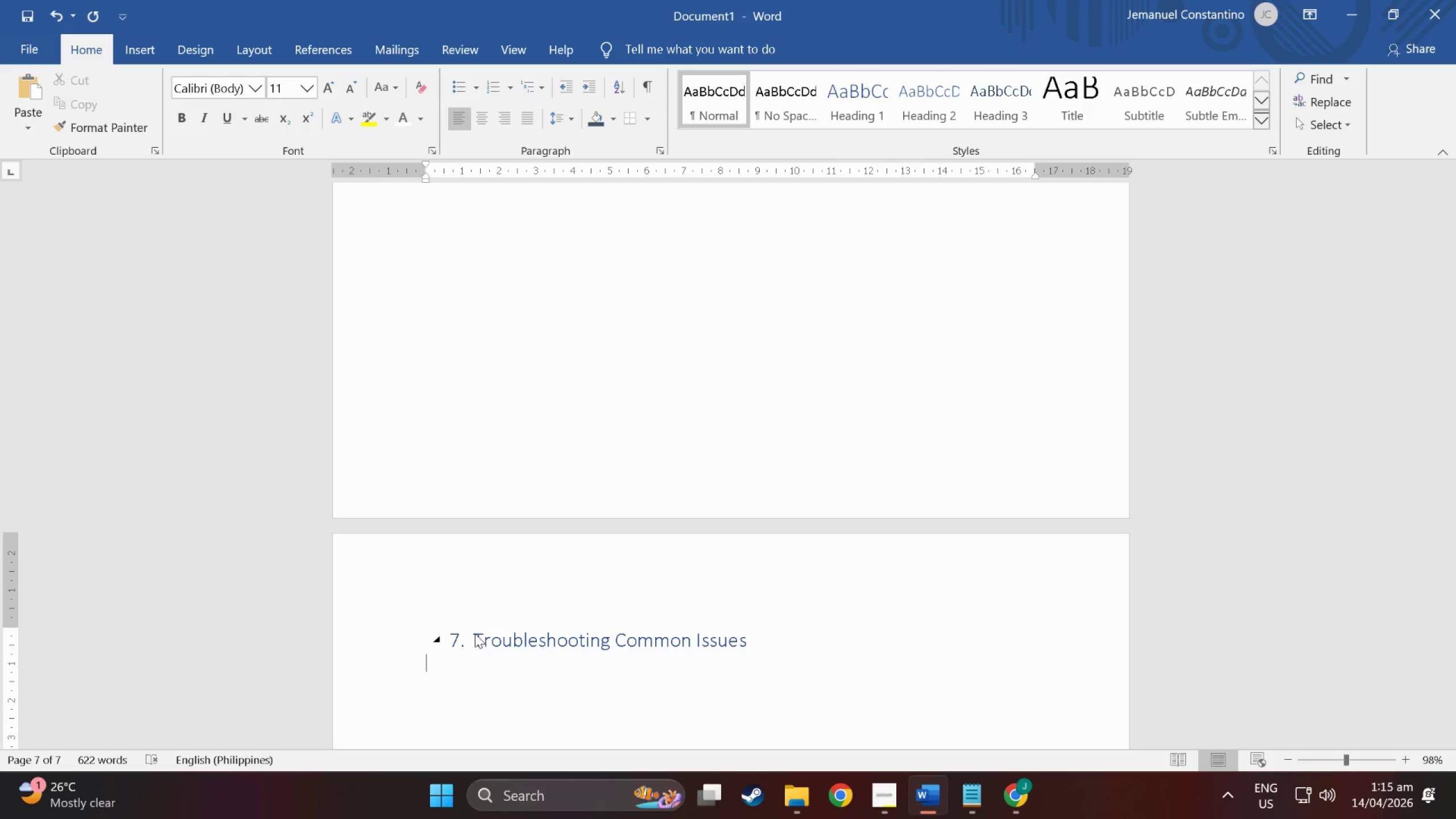 
key(Enter)
 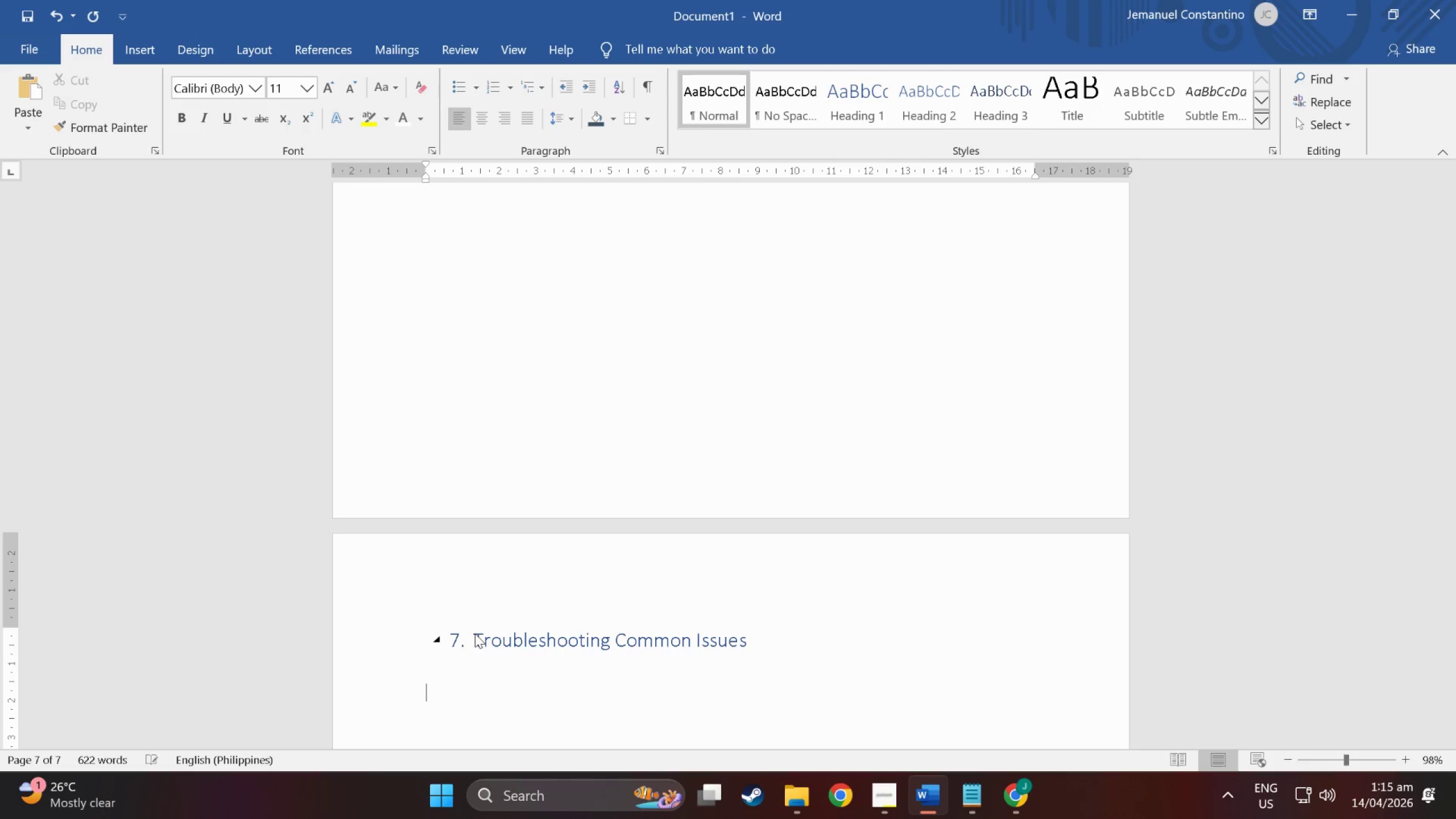 
key(Tab)
 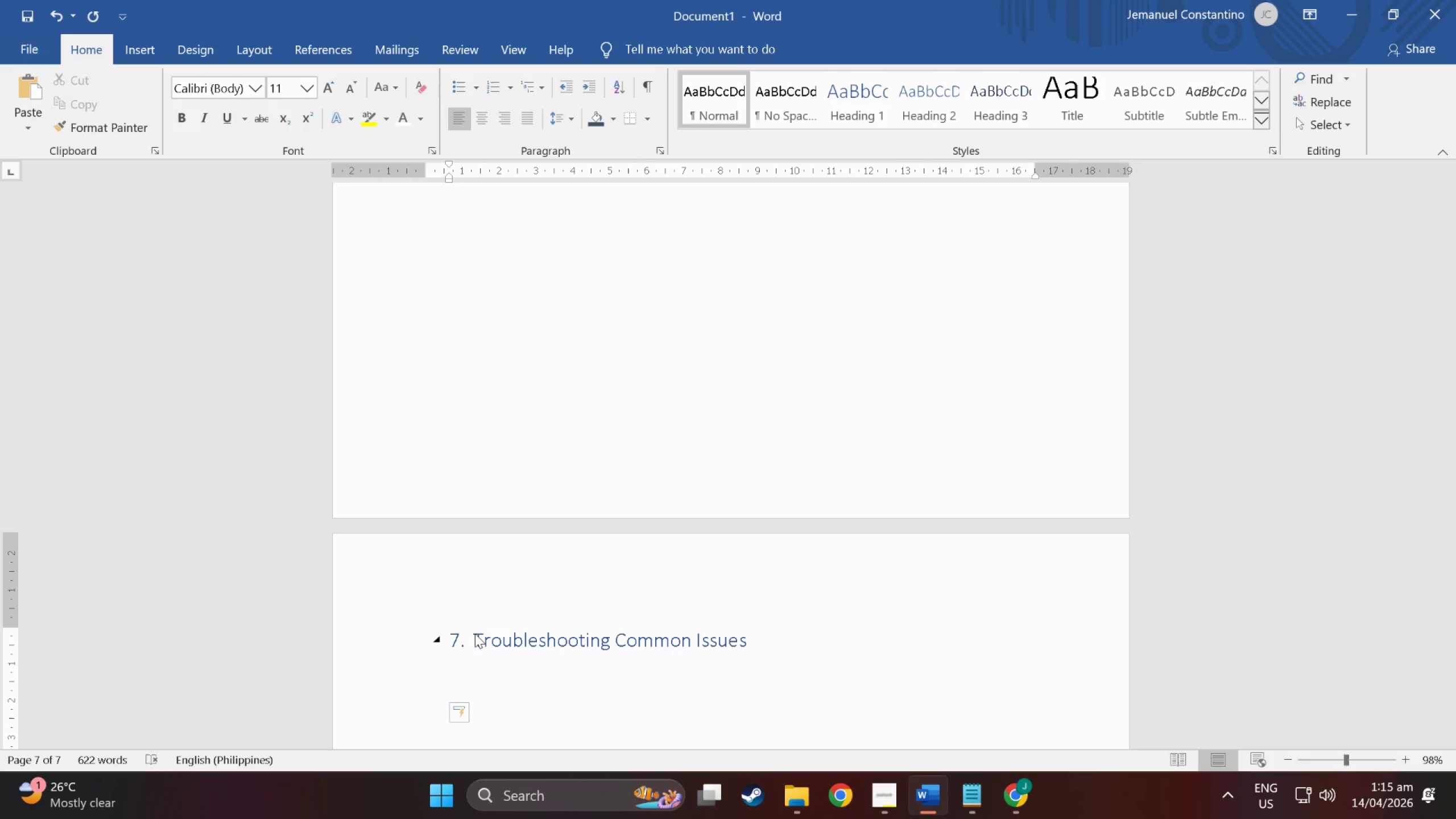 
key(1)
 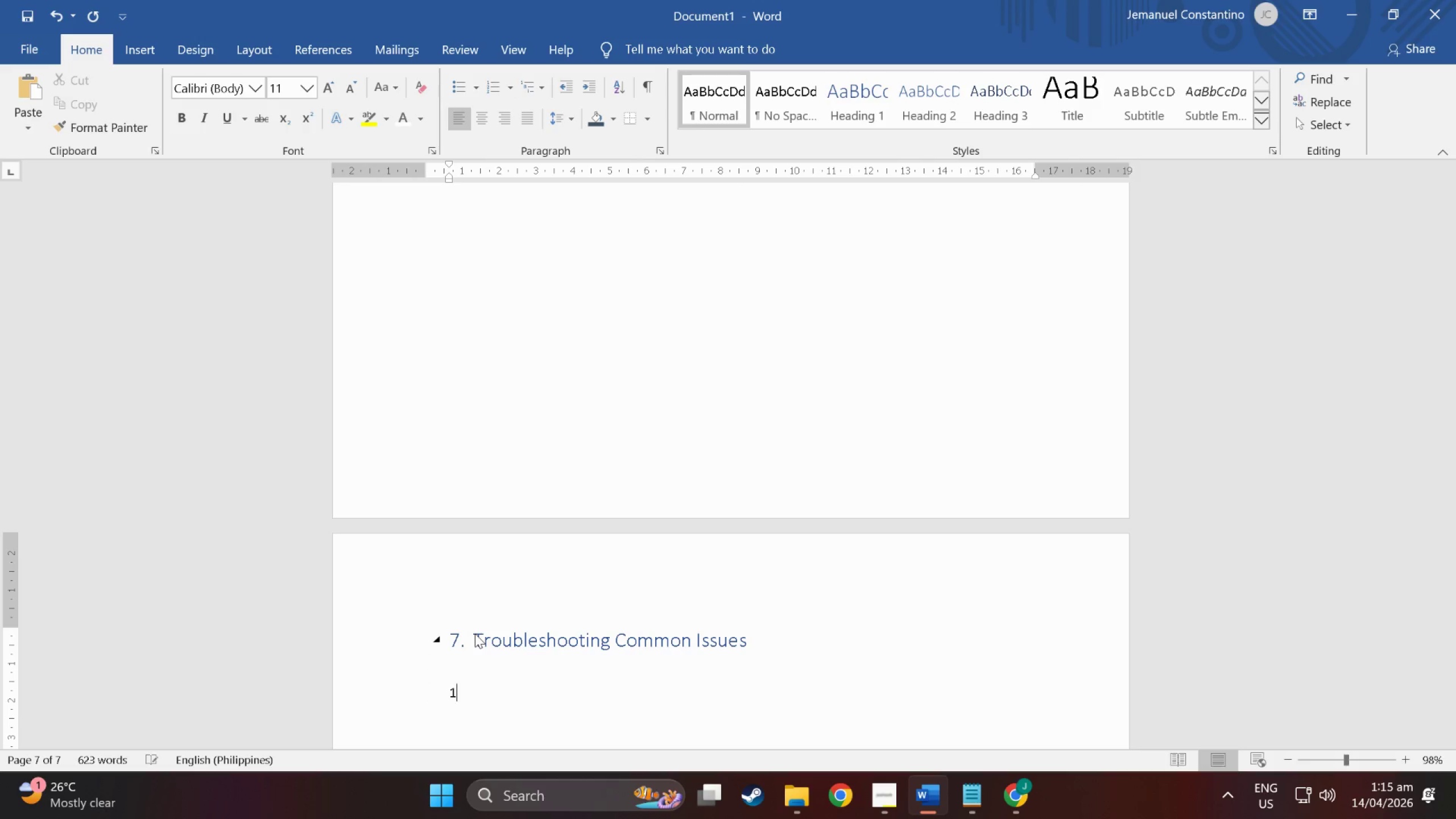 
key(Period)
 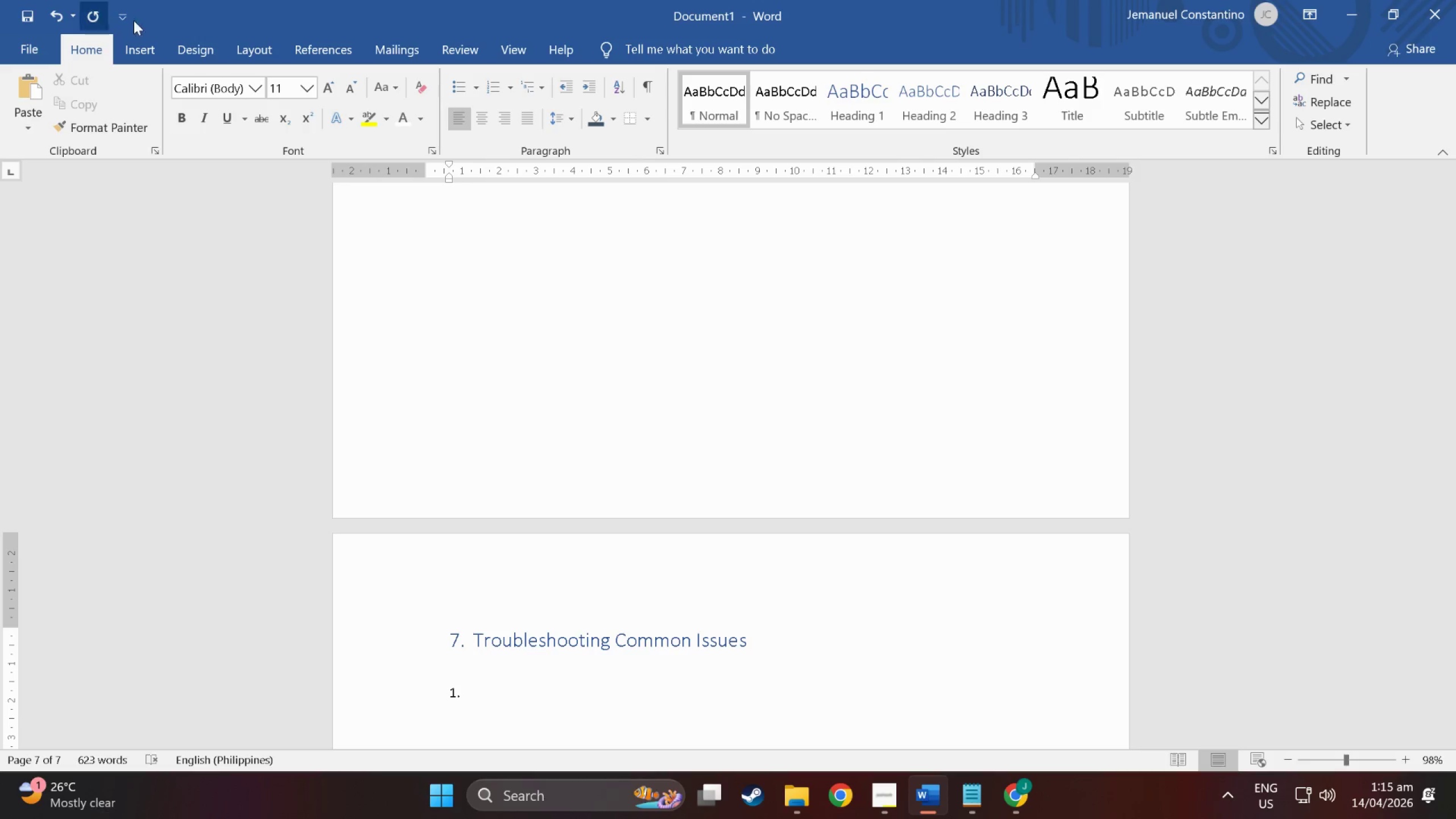 
left_click([260, 78])
 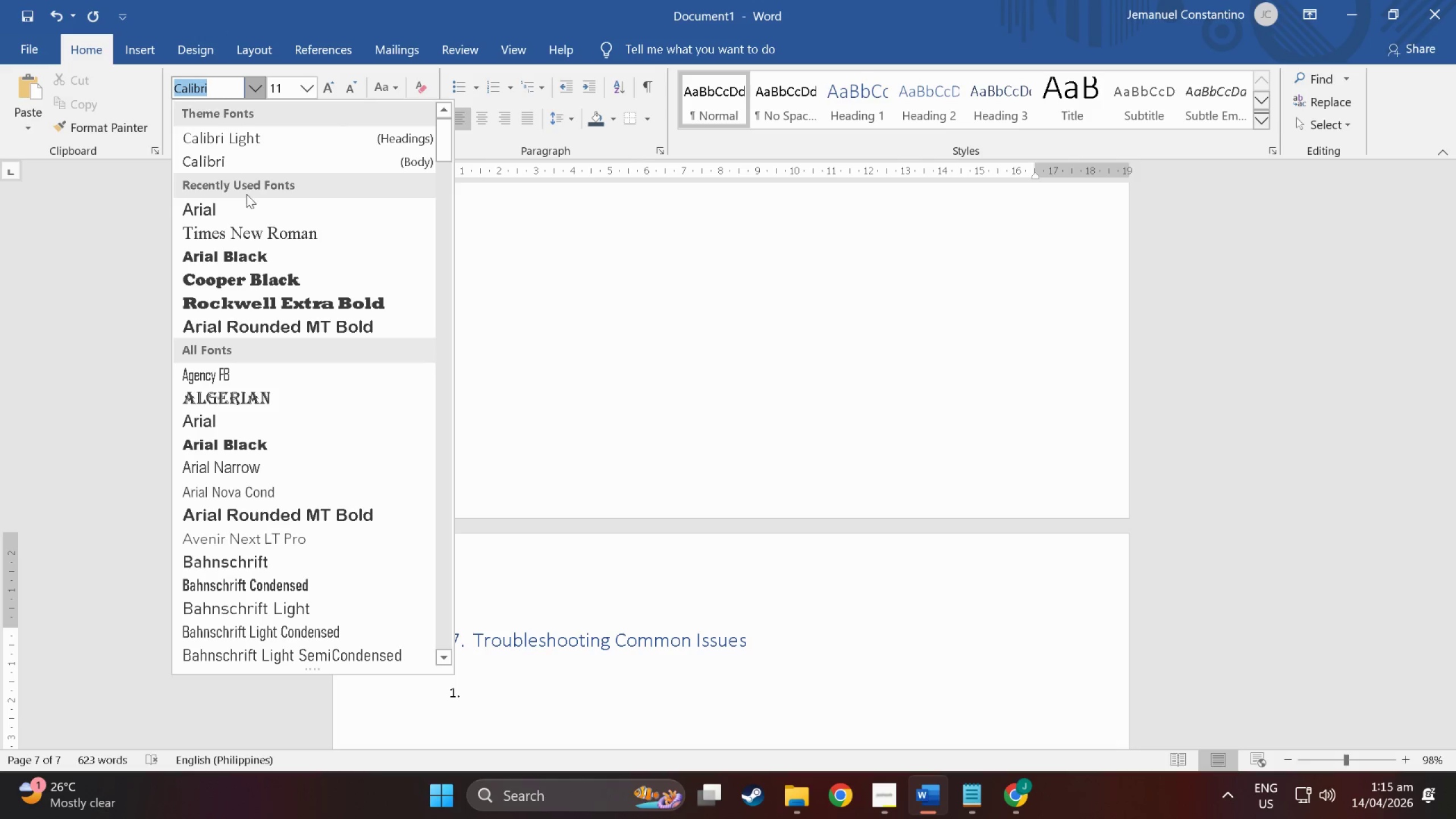 
left_click([249, 214])
 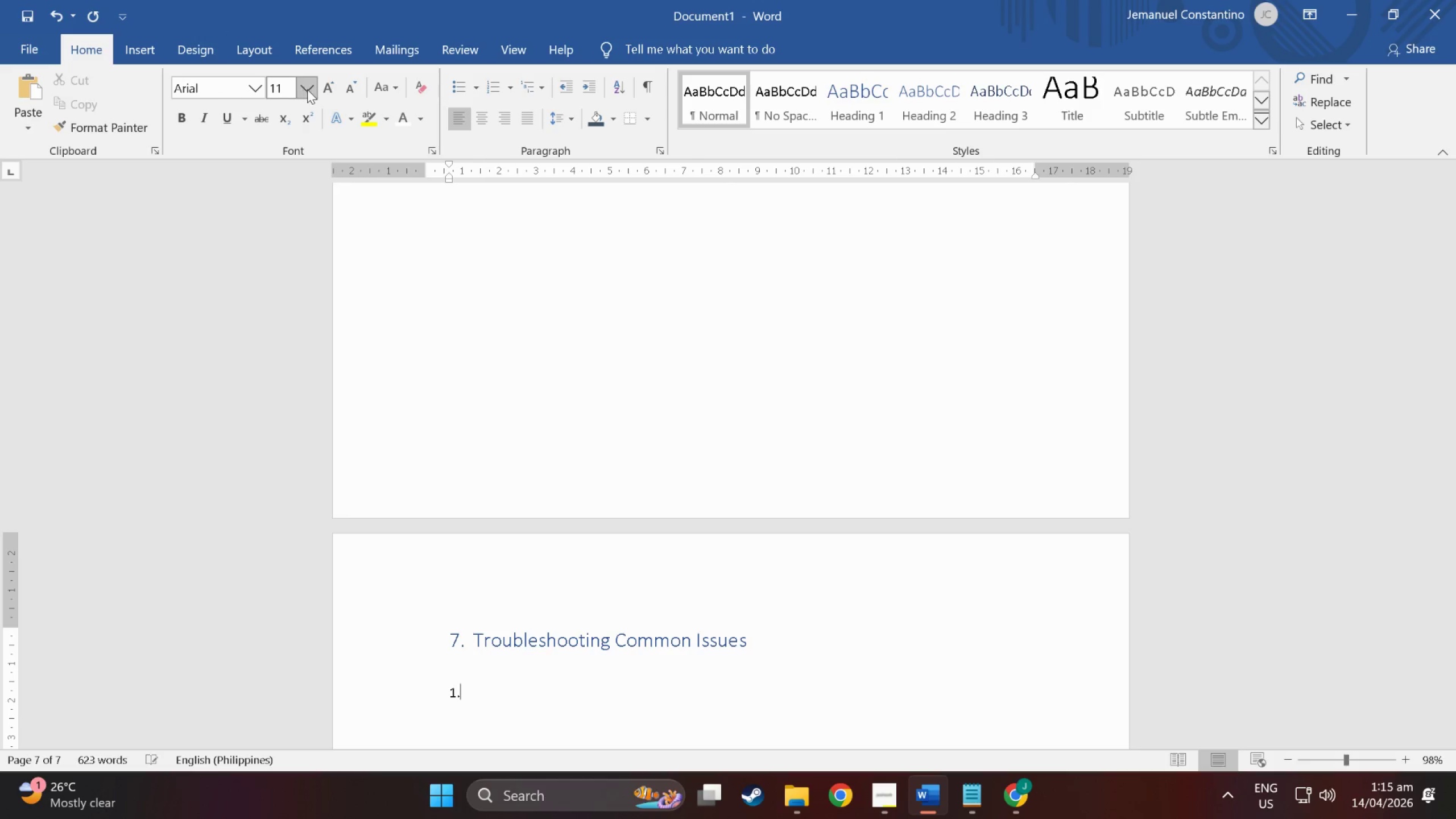 
left_click([329, 90])
 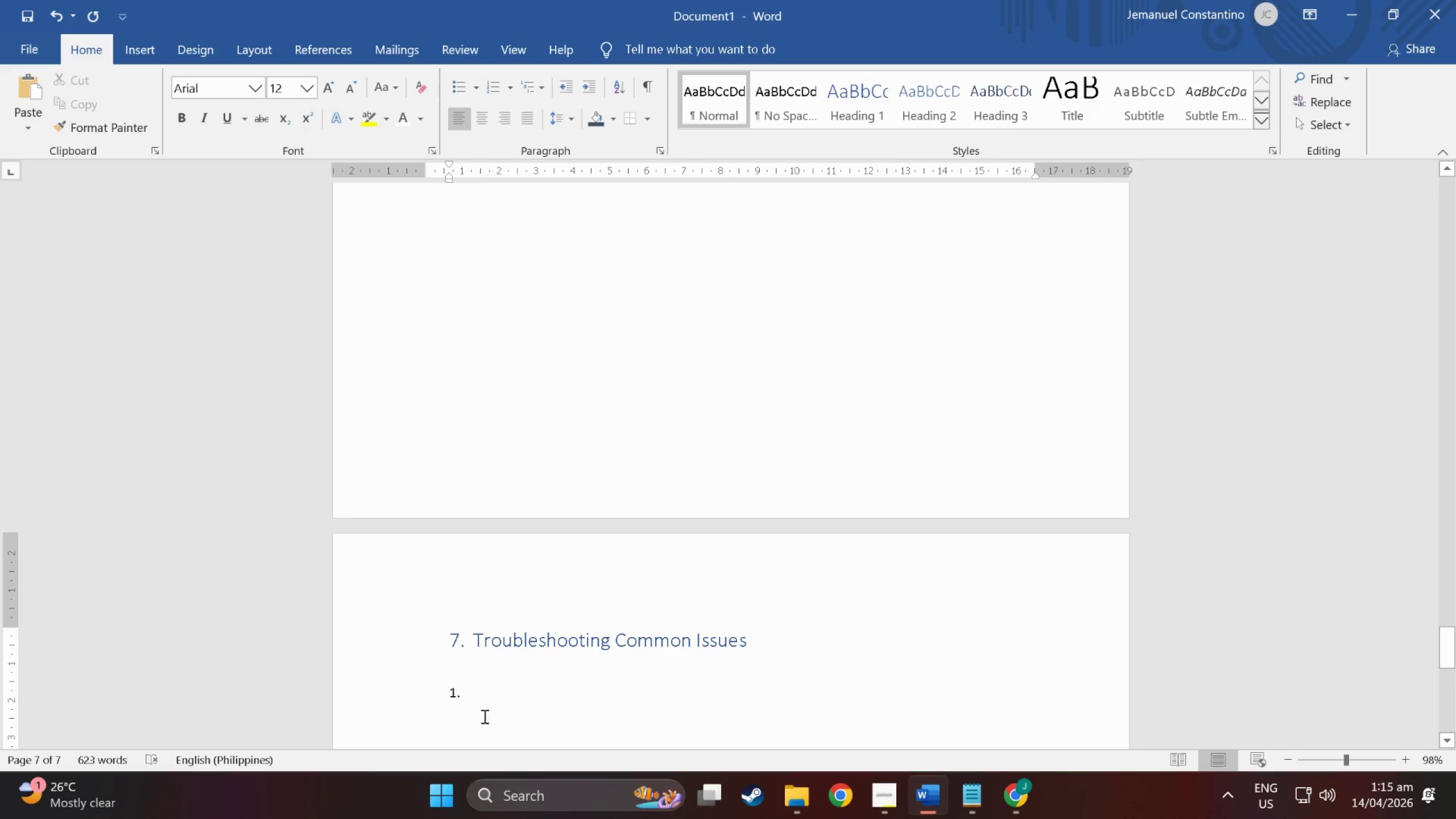 
left_click_drag(start_coordinate=[486, 698], to_coordinate=[417, 697])
 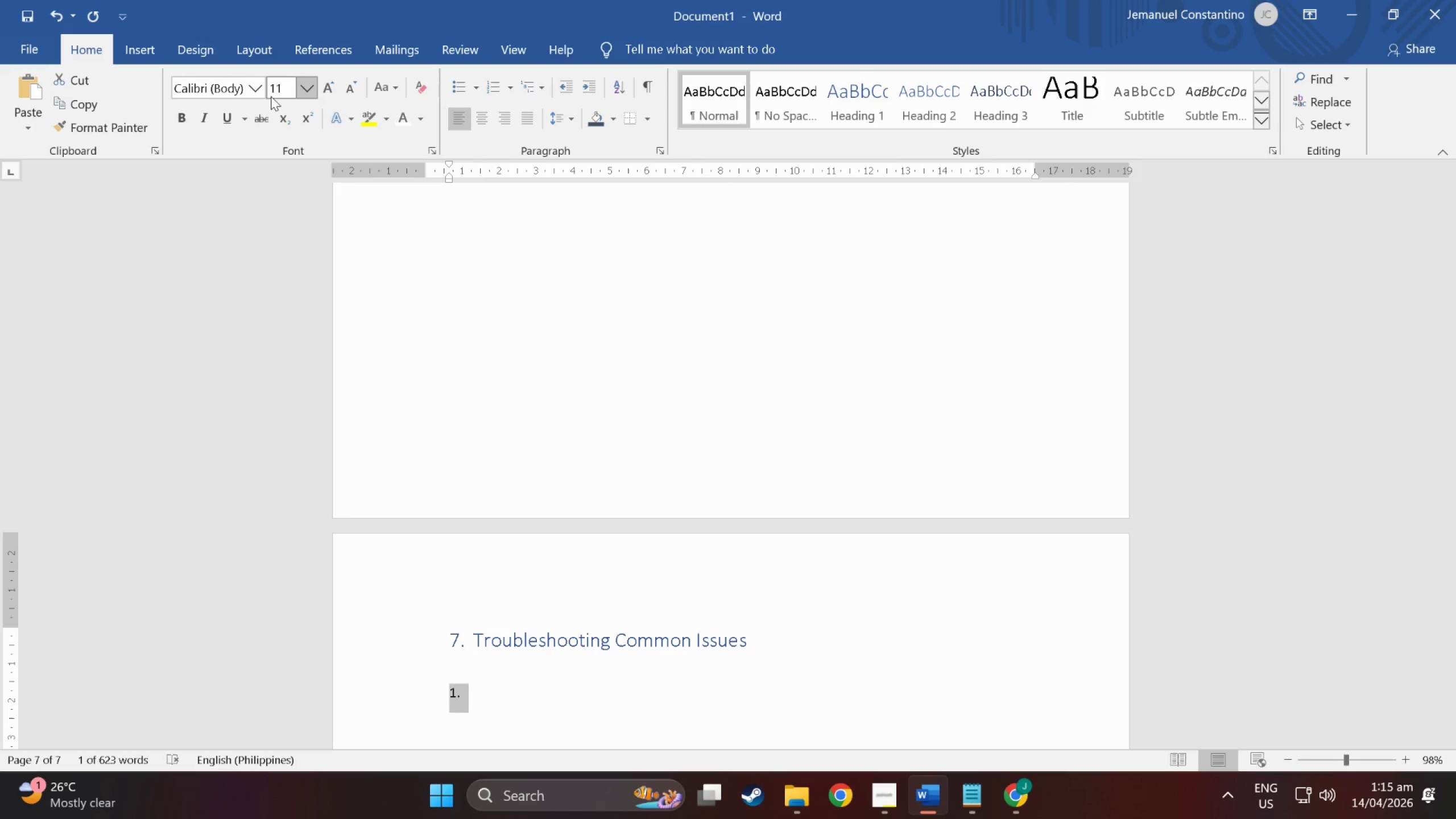 
left_click([262, 93])
 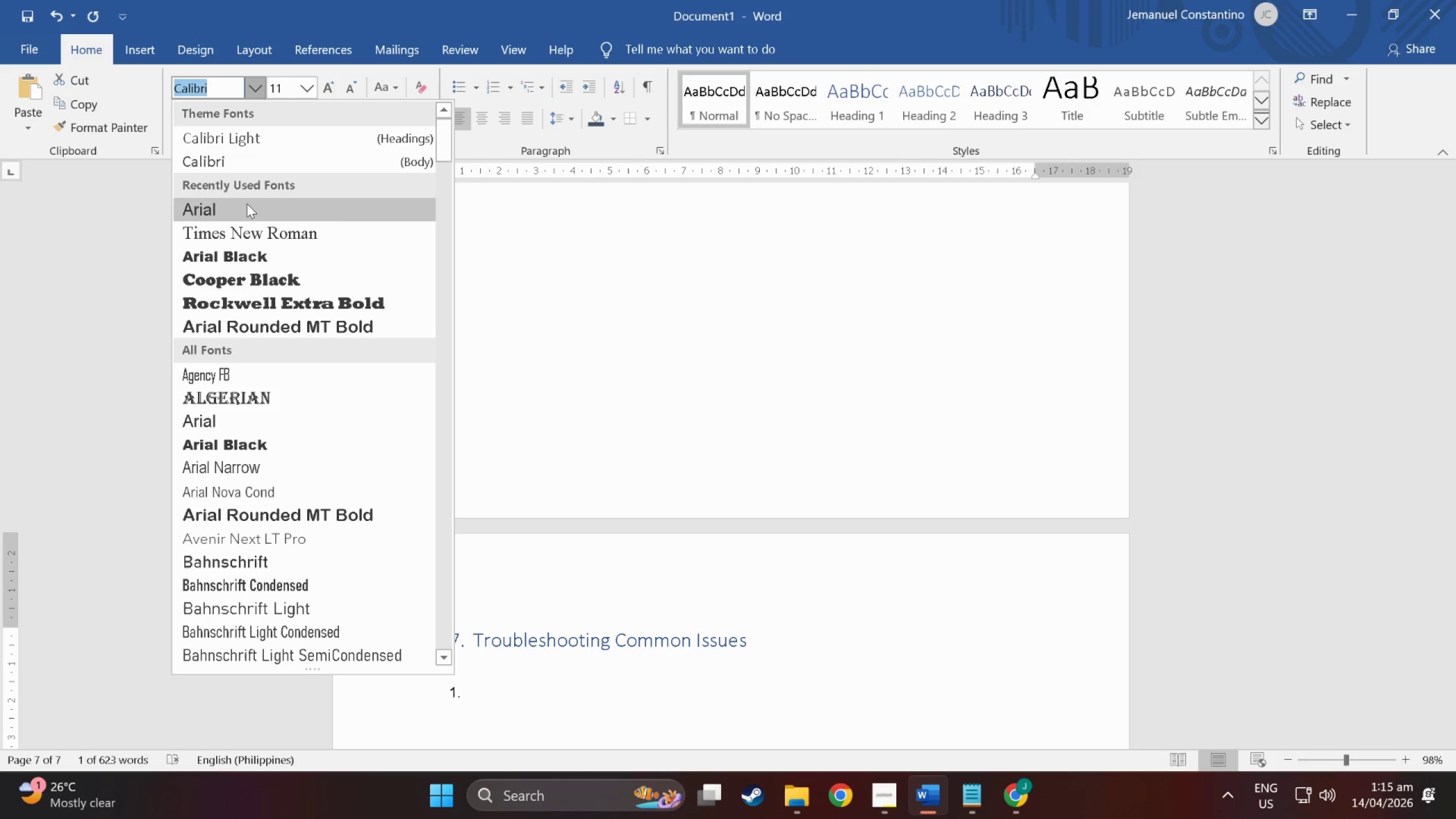 
left_click([247, 205])
 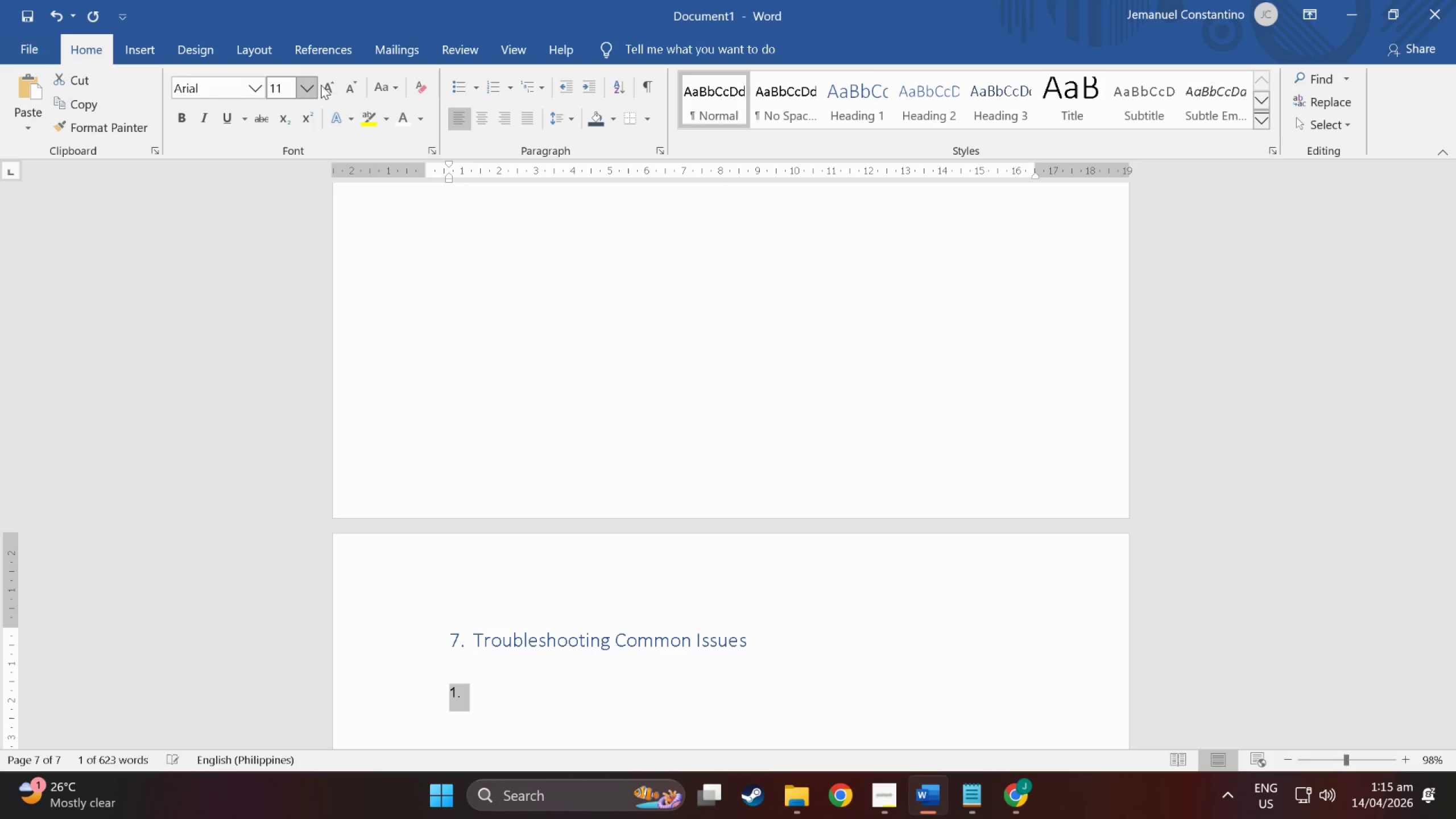 
left_click([326, 86])
 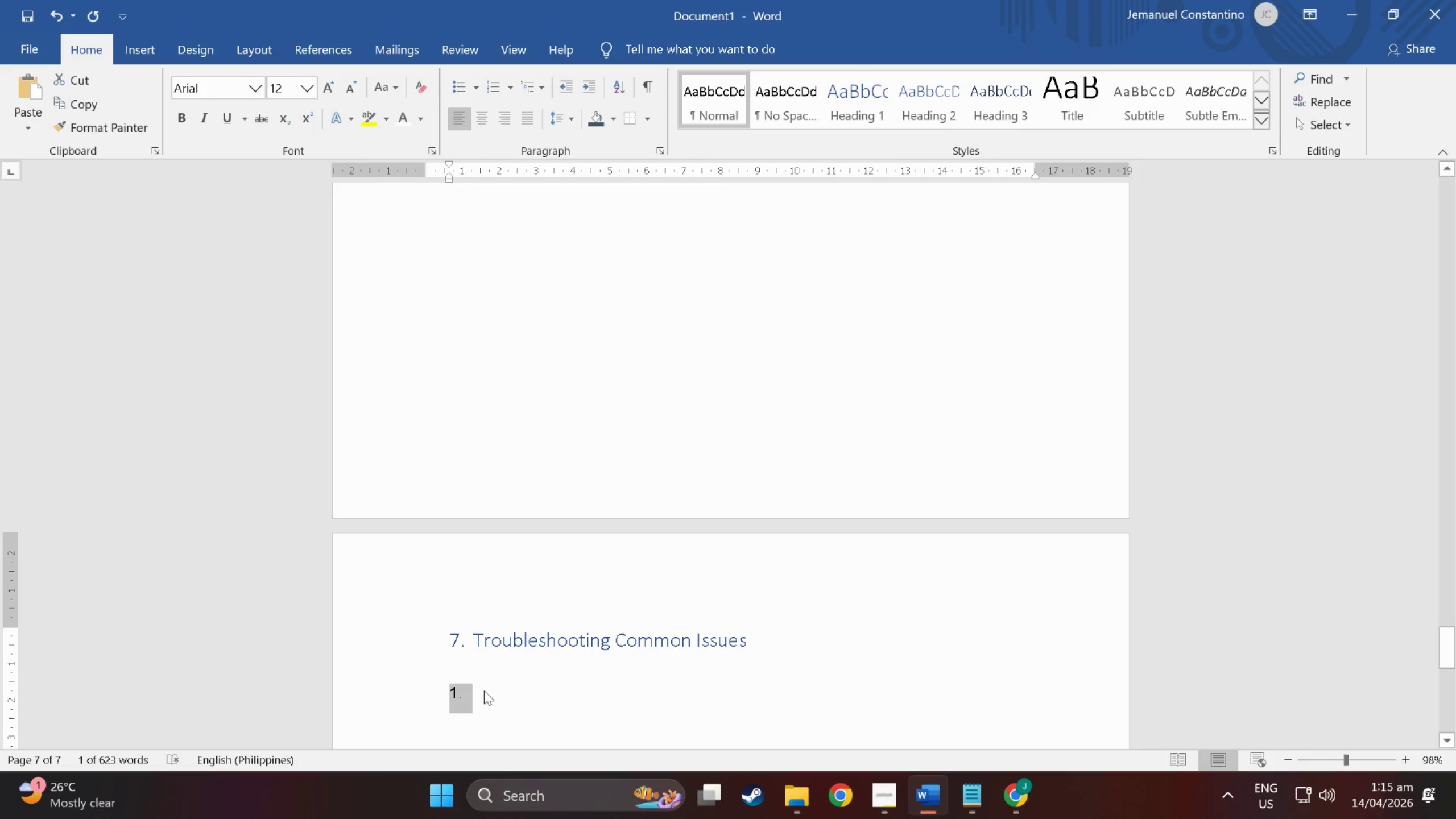 
left_click([491, 708])
 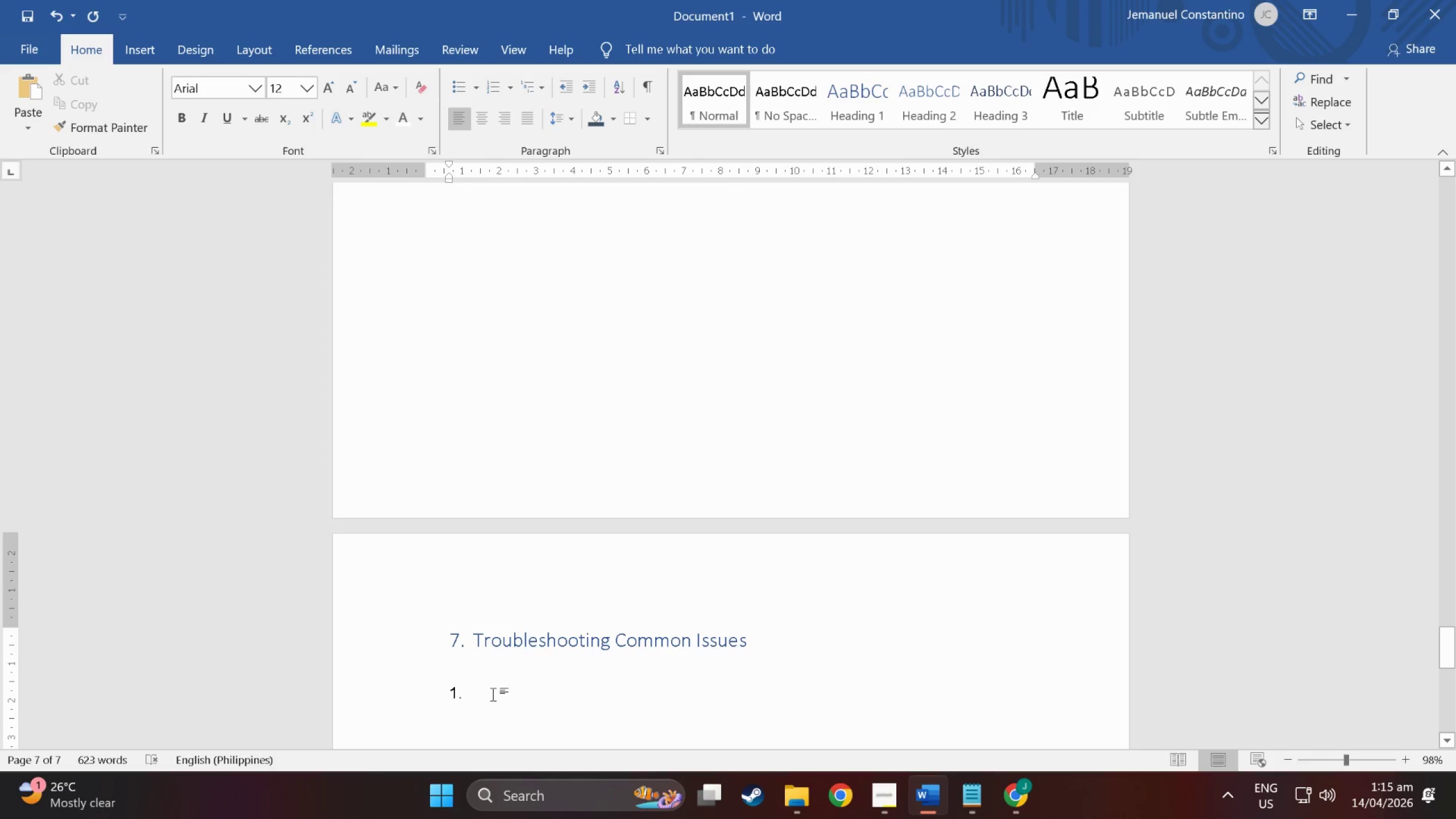 
type( Zap run bo)
key(Backspace)
type(ui)
key(Backspace)
type(t no Slack M)
key(Backspace)
type(message appeared)
 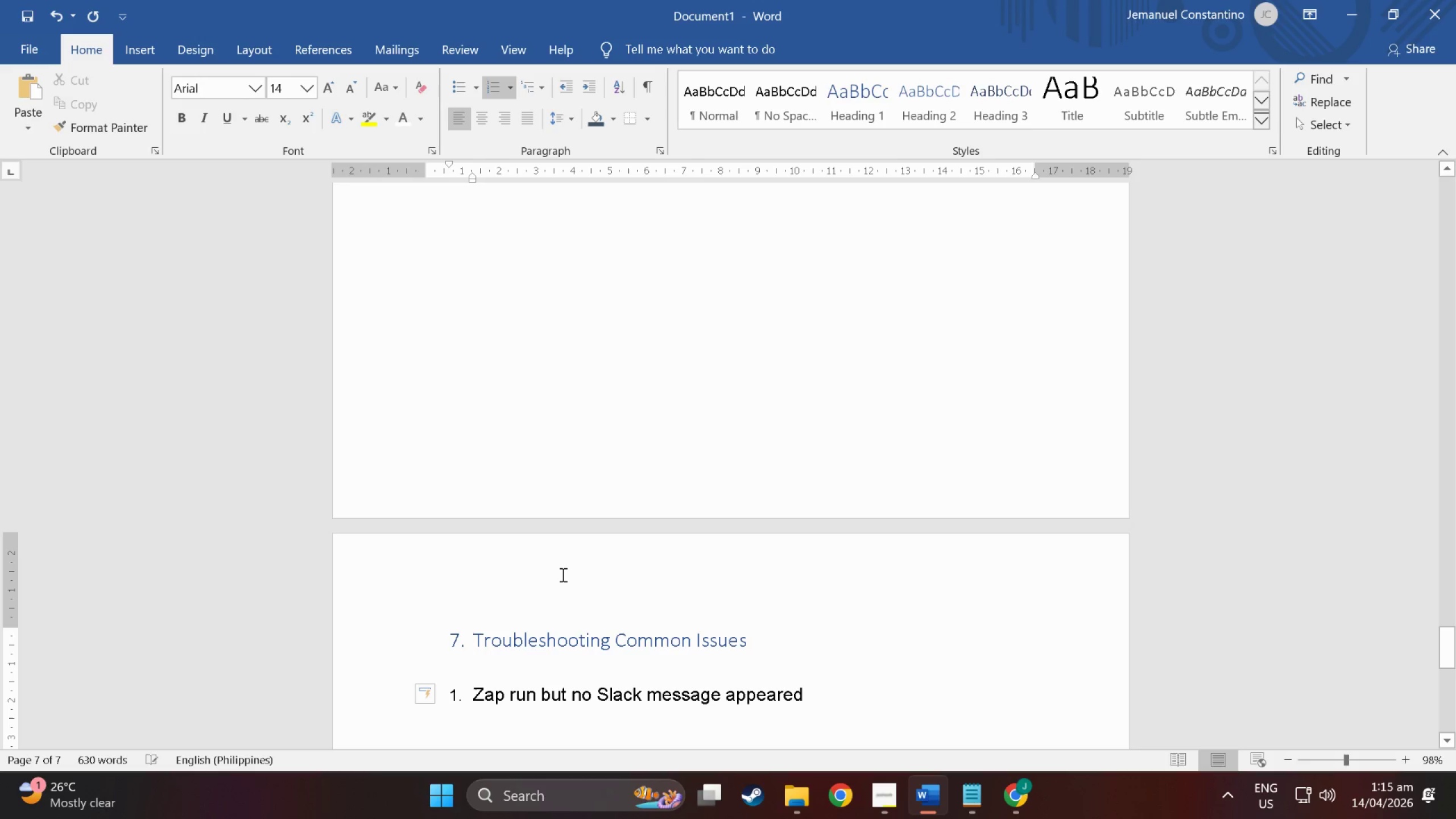 
scroll: coordinate [570, 654], scroll_direction: down, amount: 6.0
 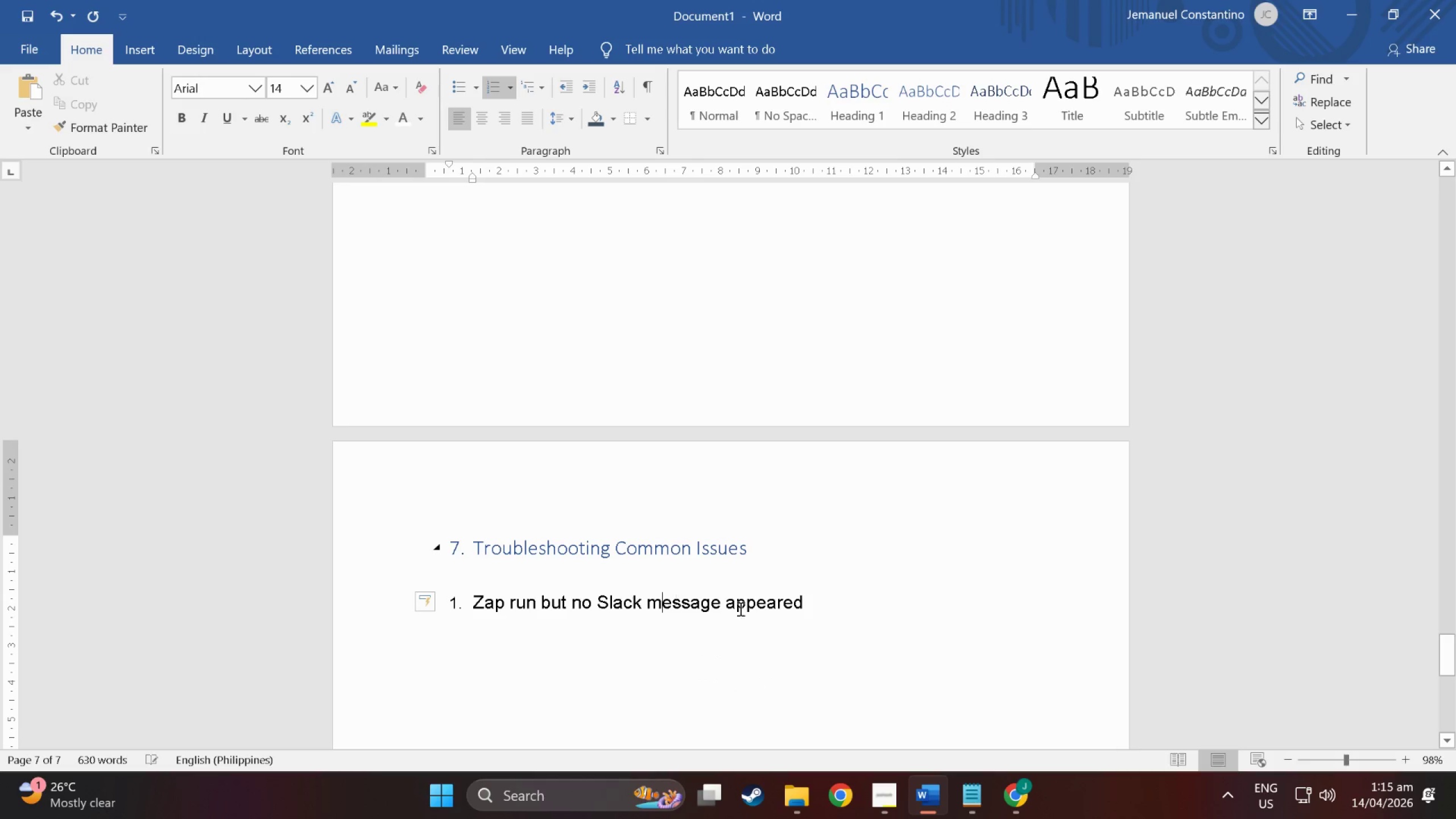 
double_click([834, 619])
 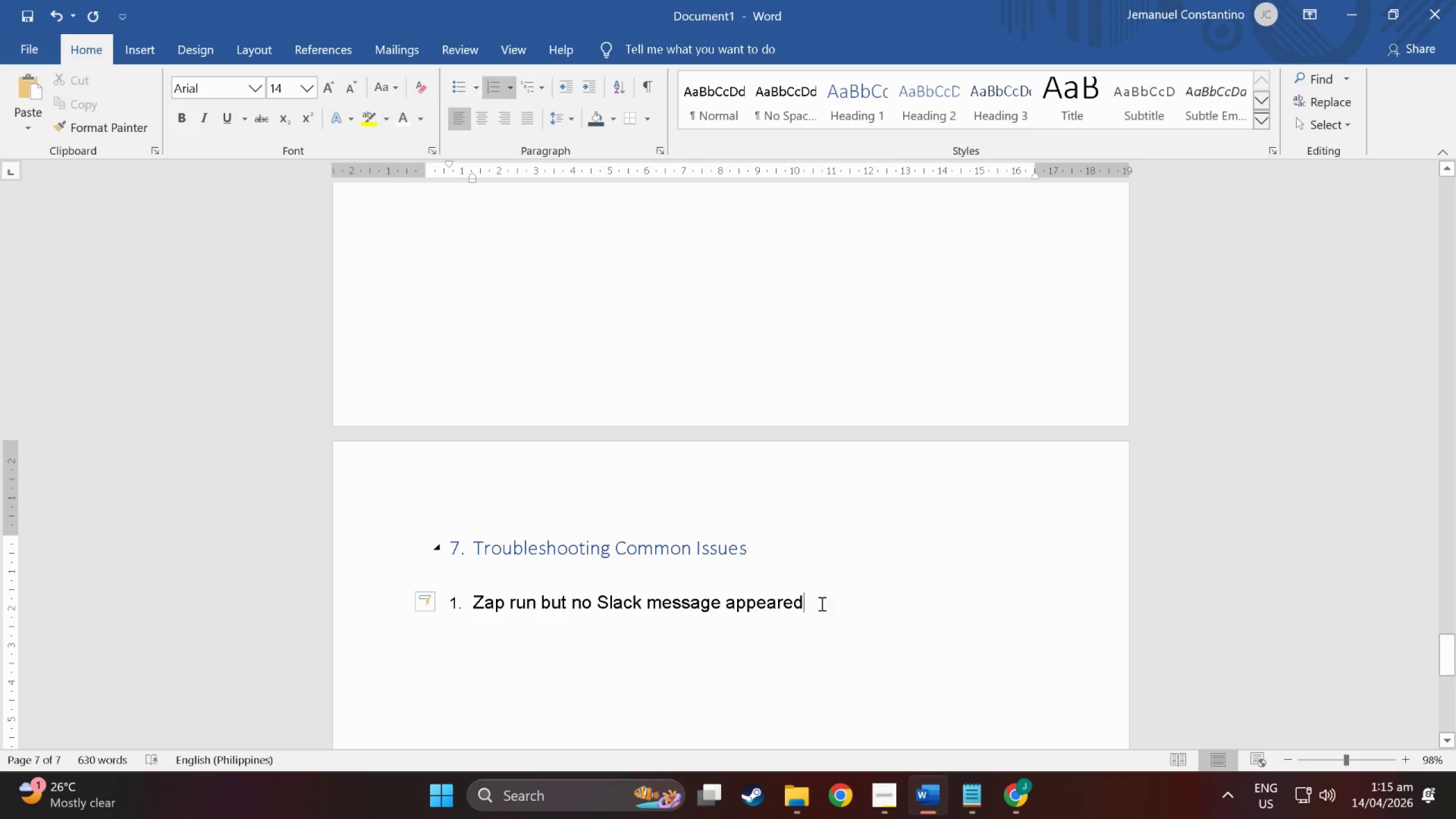 
left_click_drag(start_coordinate=[819, 603], to_coordinate=[395, 590])
 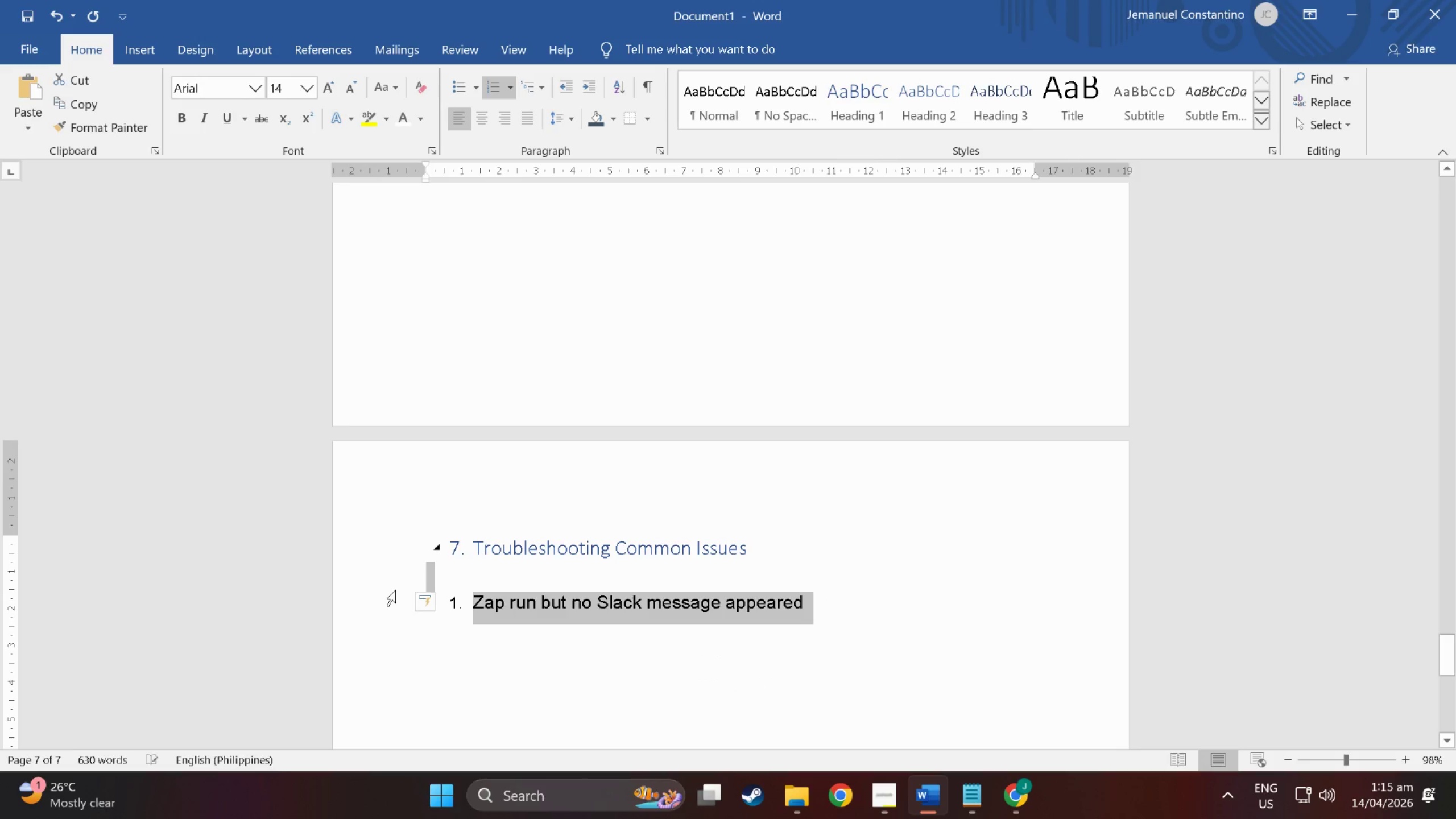 
hold_key(key=ControlLeft, duration=0.53)
 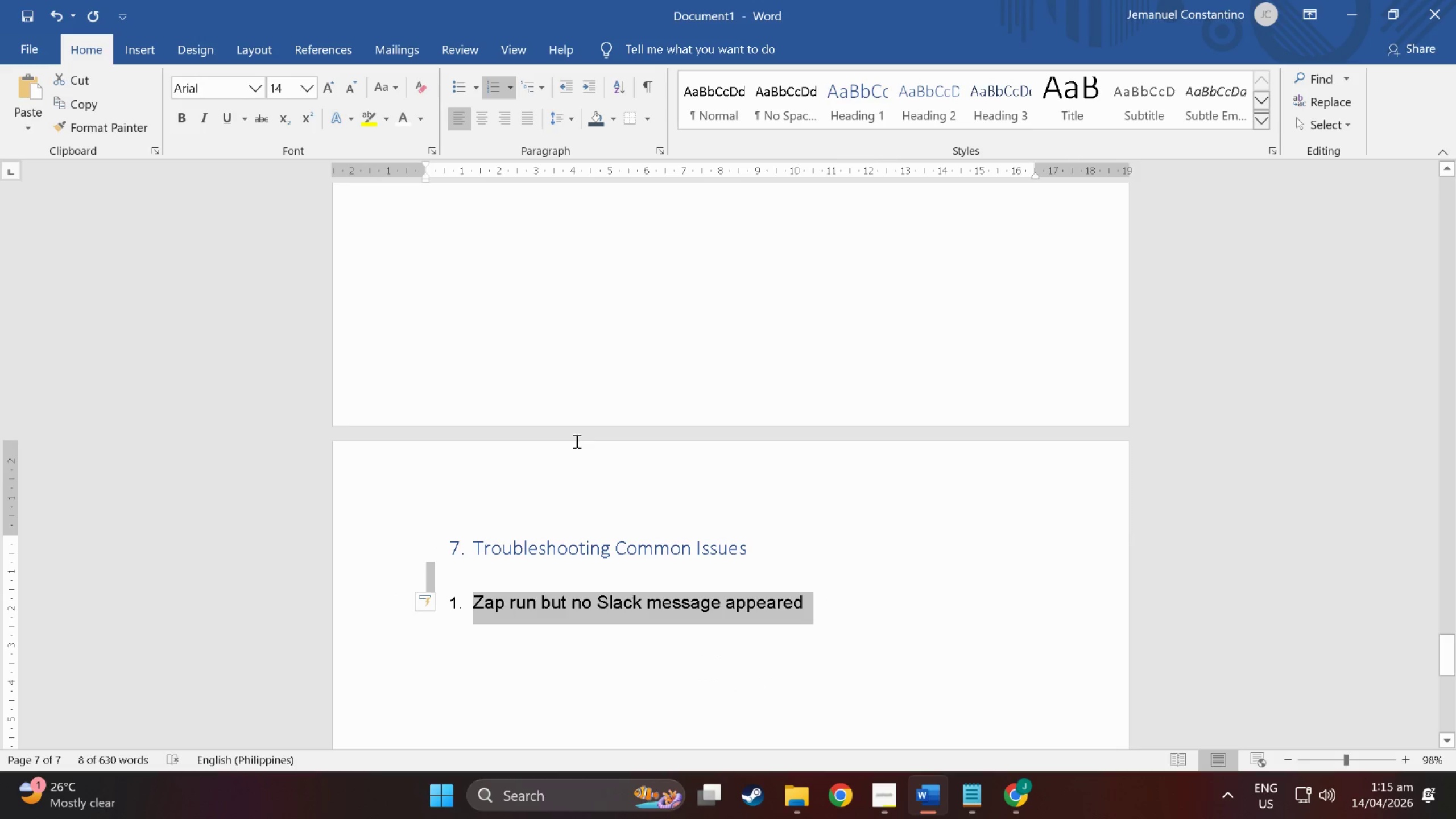 
key(Control+B)
 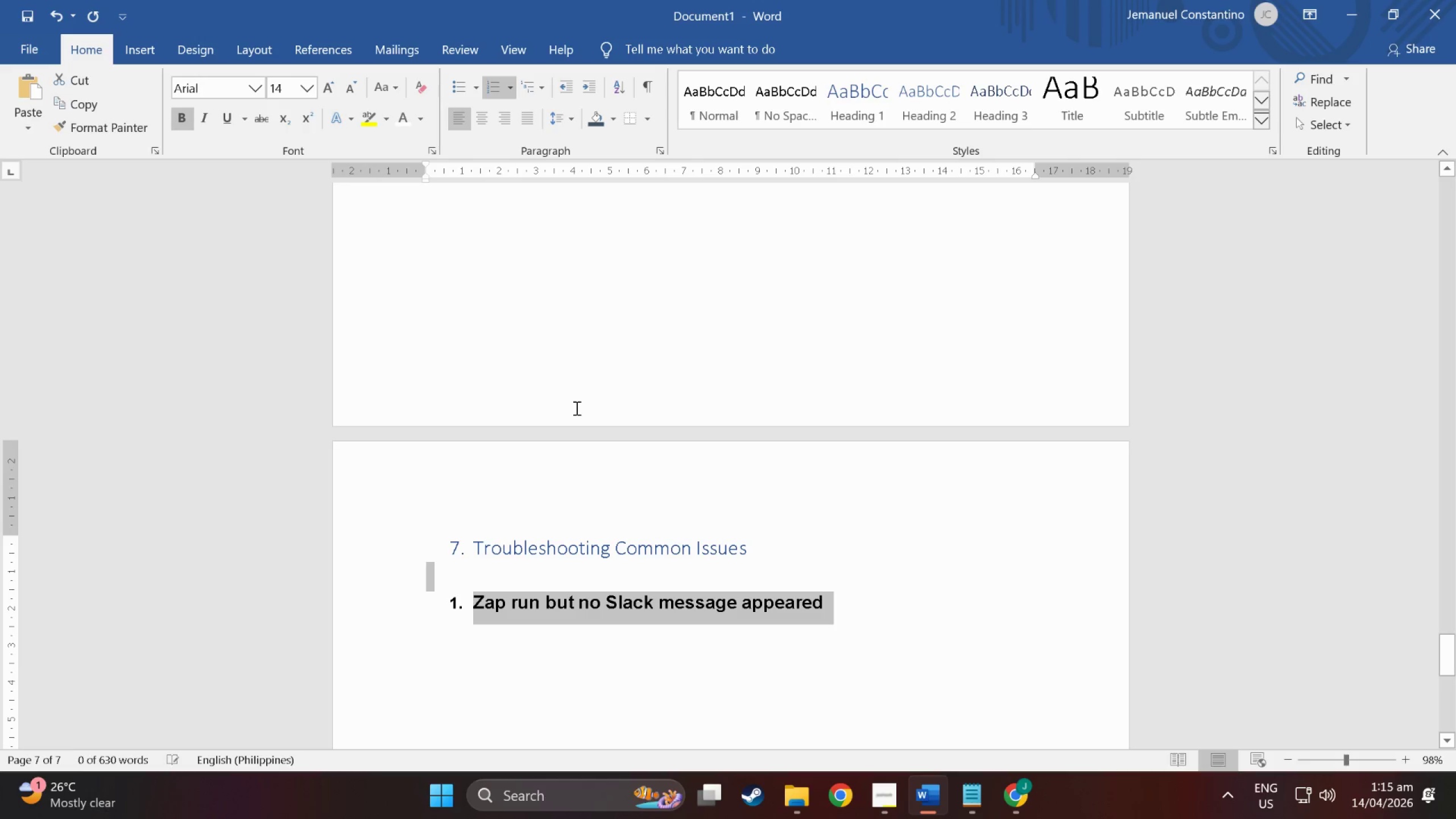 
key(Control+B)
 